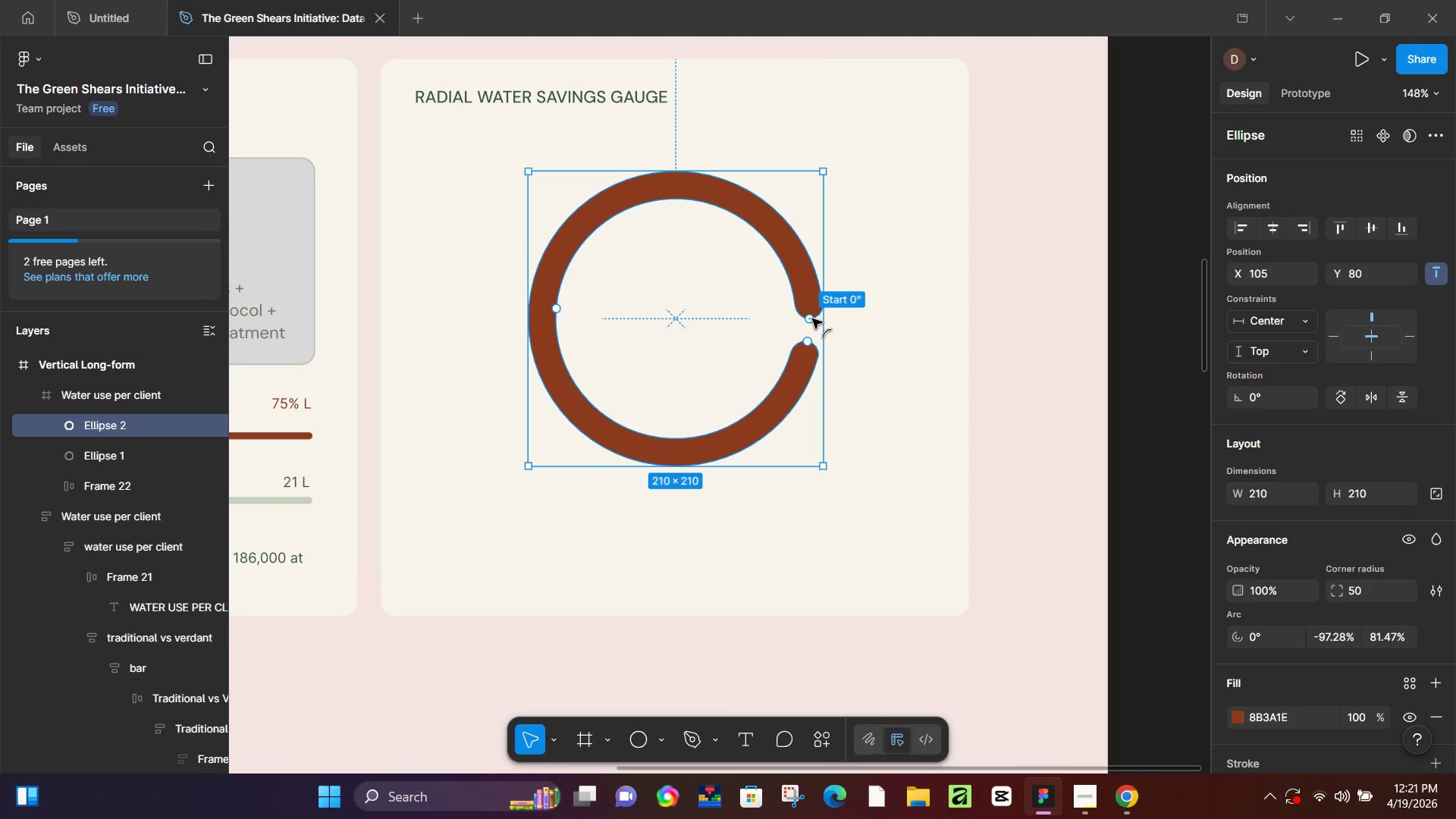 
left_click_drag(start_coordinate=[812, 318], to_coordinate=[711, 184])
 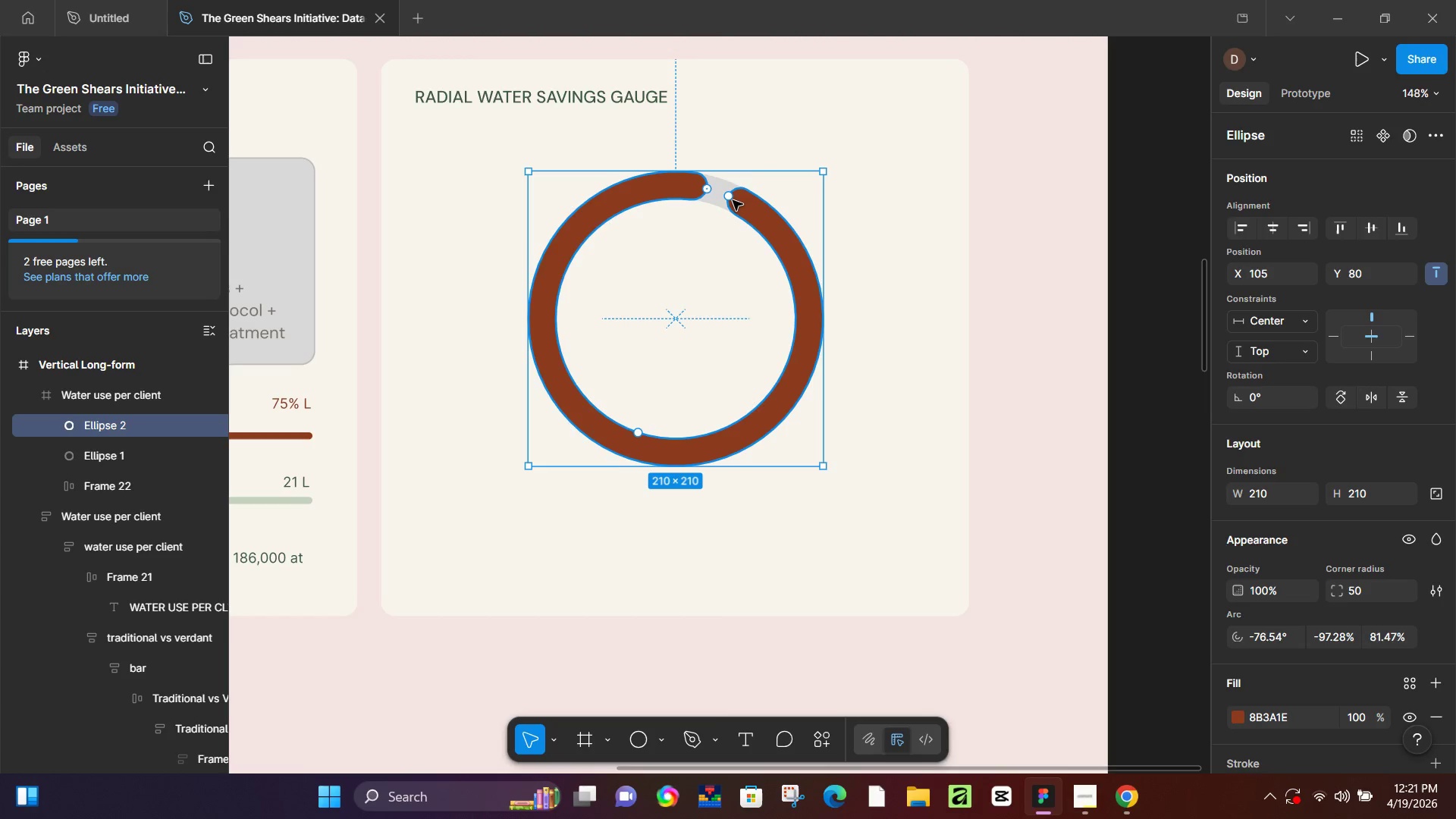 
left_click_drag(start_coordinate=[732, 199], to_coordinate=[805, 345])
 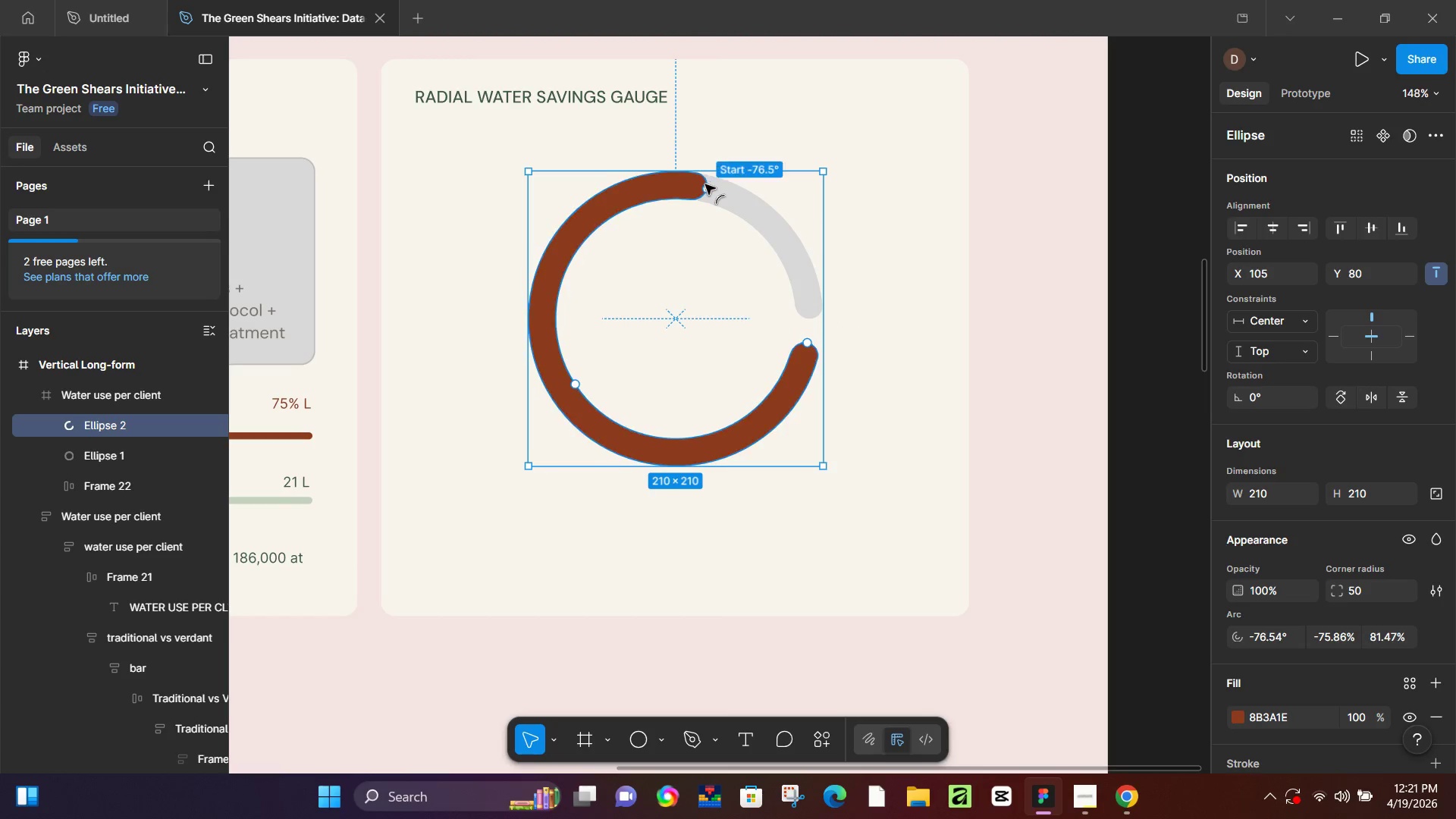 
left_click_drag(start_coordinate=[705, 184], to_coordinate=[721, 193])
 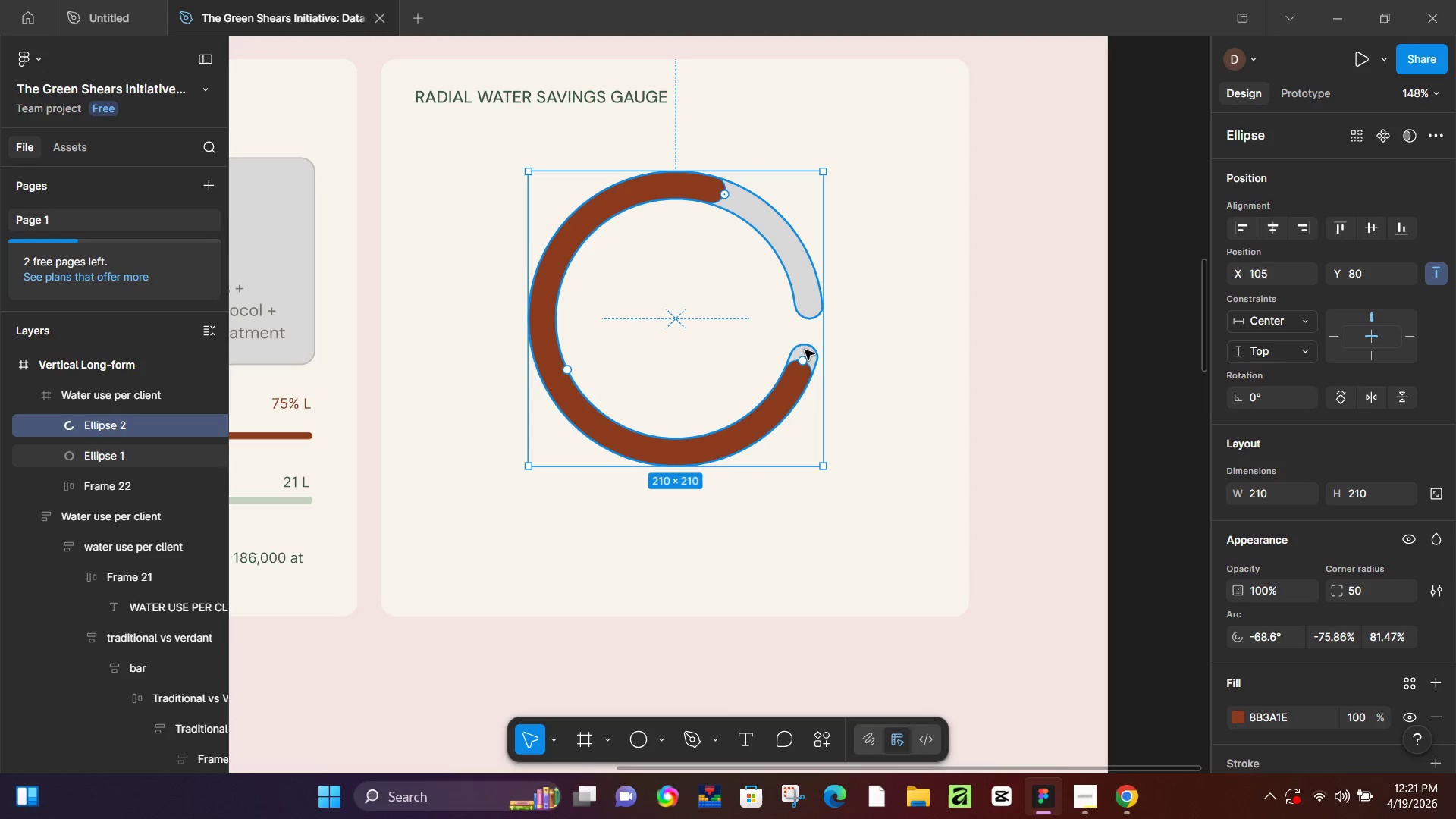 
left_click_drag(start_coordinate=[799, 362], to_coordinate=[579, 383])
 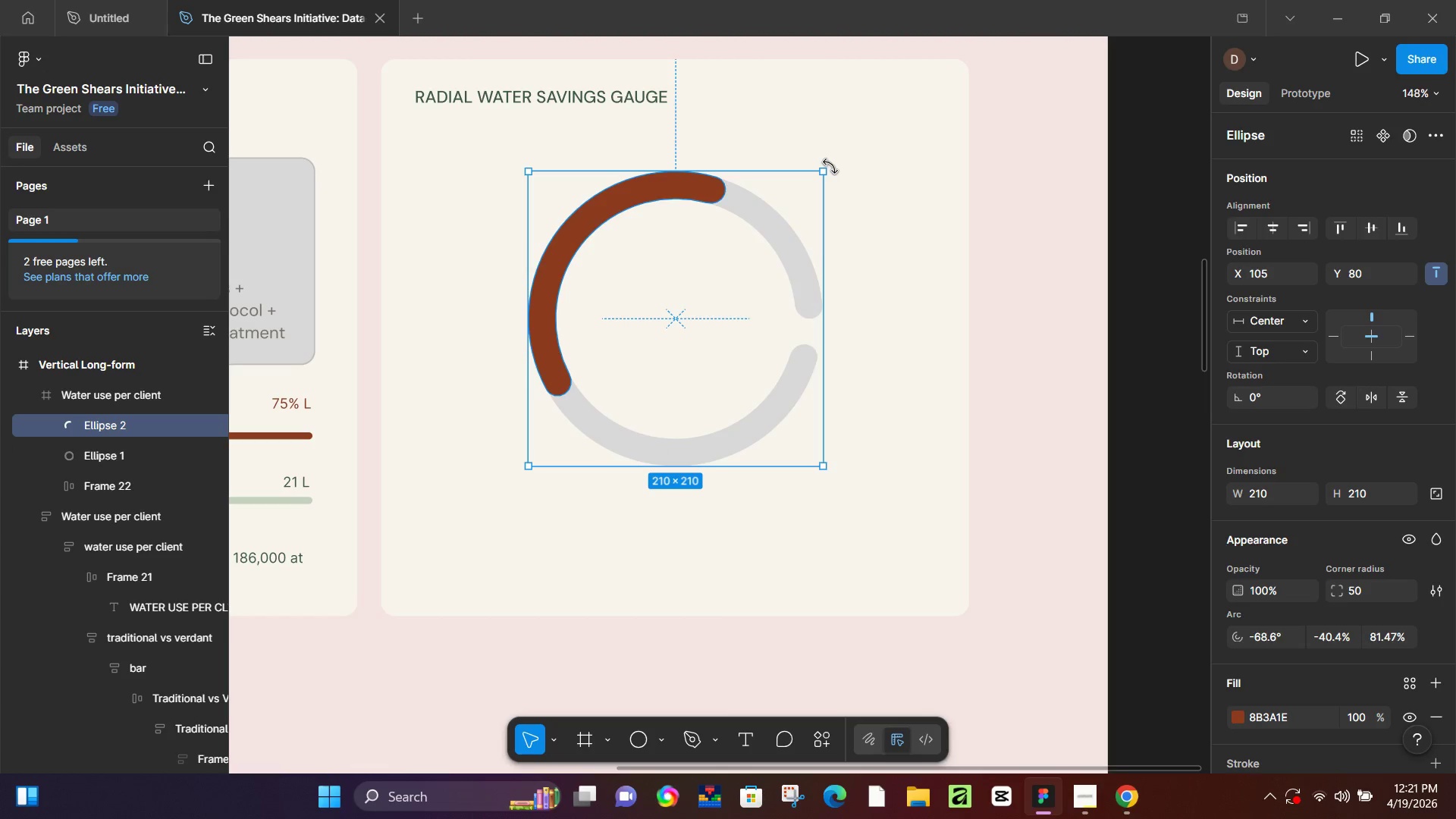 
left_click_drag(start_coordinate=[830, 166], to_coordinate=[562, 318])
 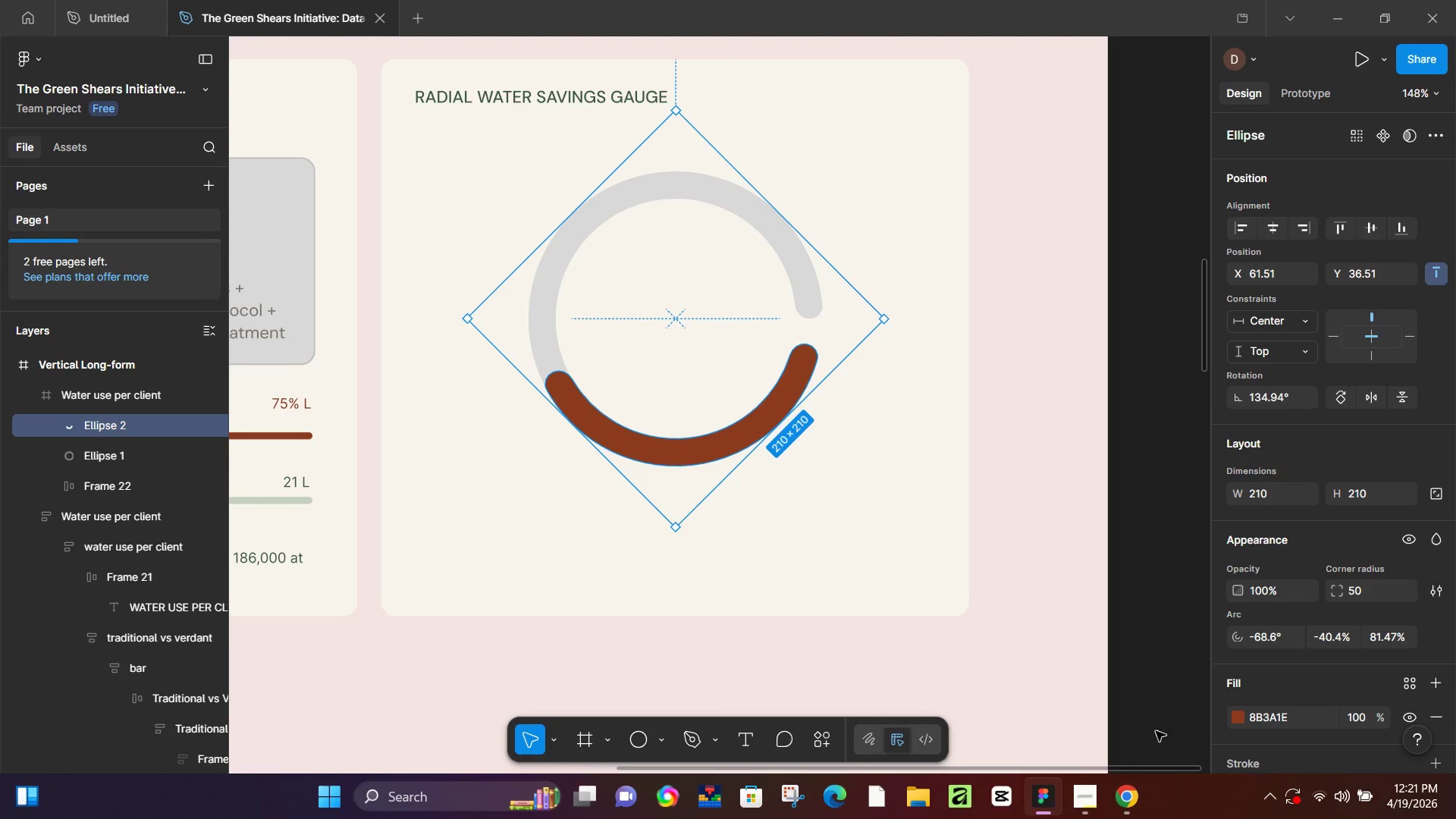 
left_click([1133, 798])
 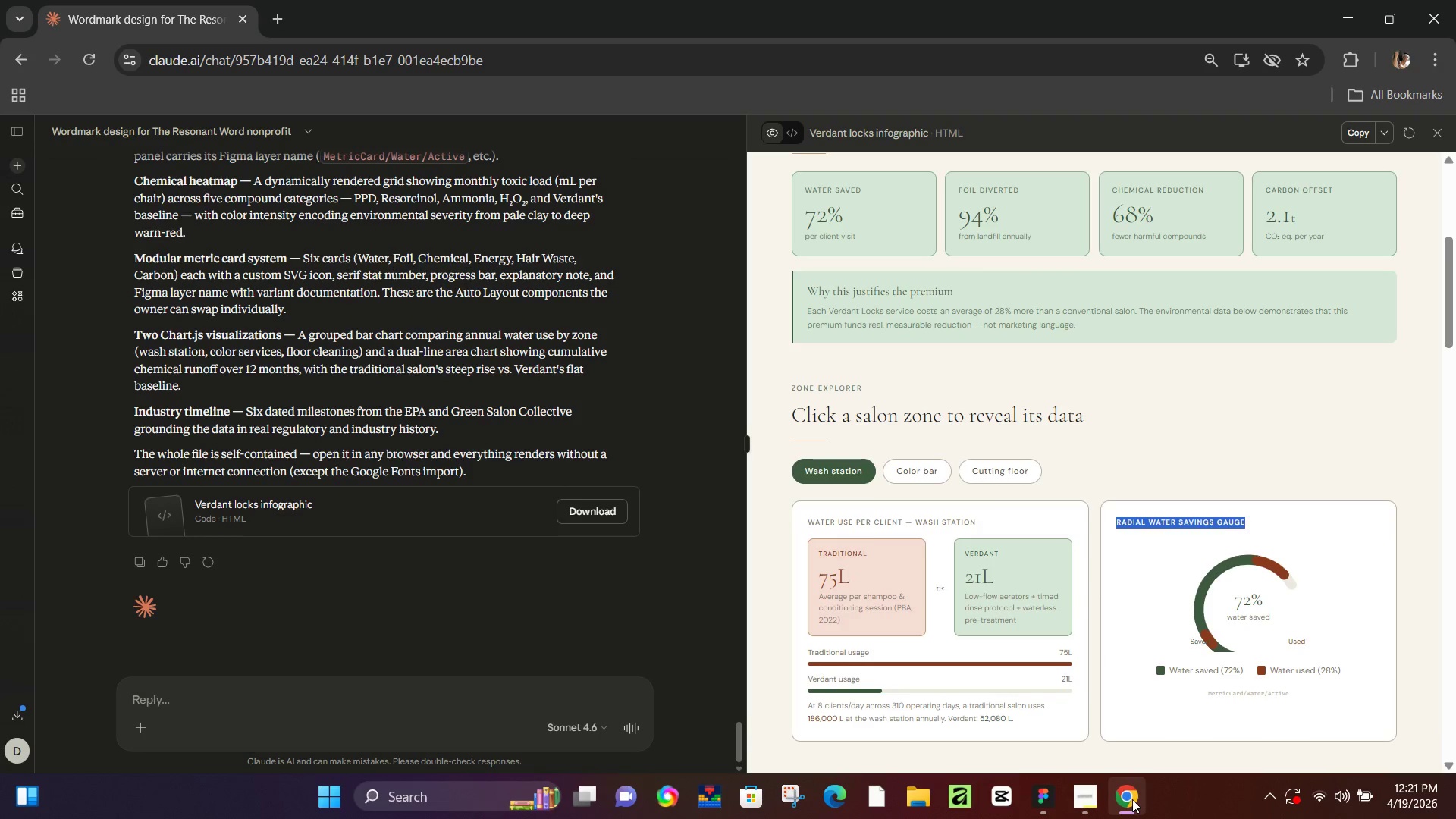 
left_click([1132, 799])
 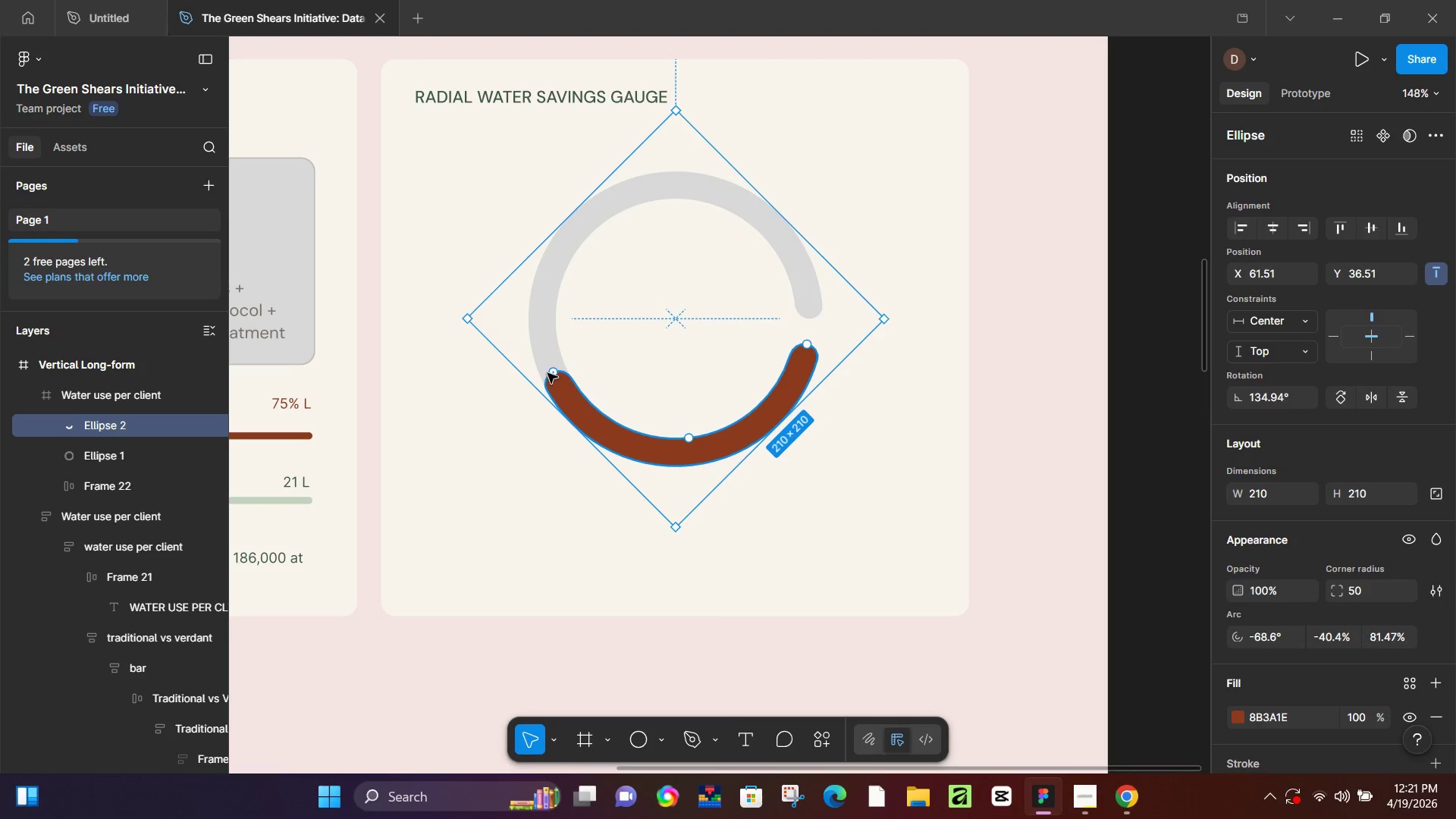 
left_click_drag(start_coordinate=[550, 371], to_coordinate=[598, 406])
 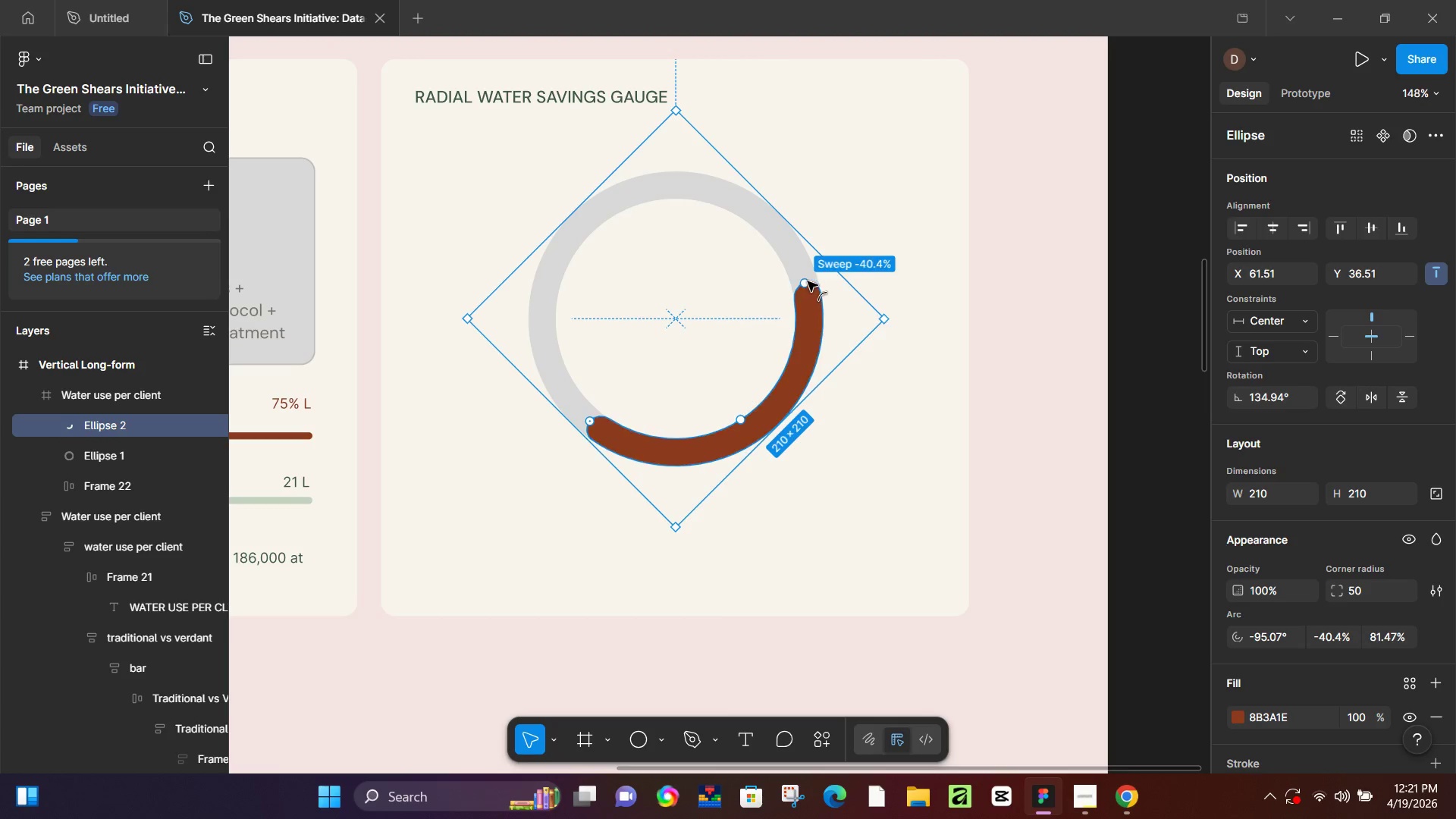 
left_click_drag(start_coordinate=[807, 280], to_coordinate=[805, 339])
 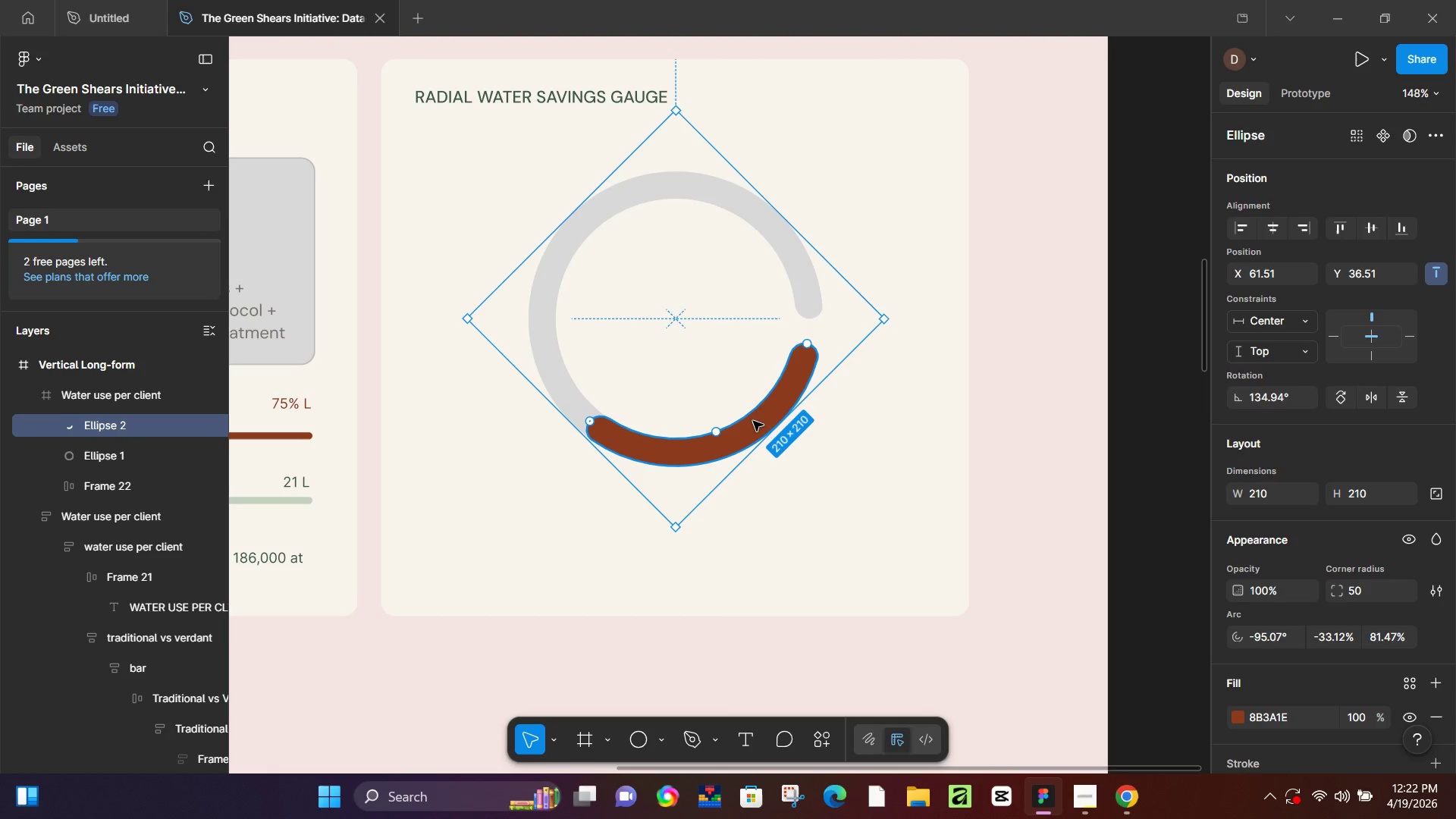 
hold_key(key=ControlLeft, duration=1.25)
 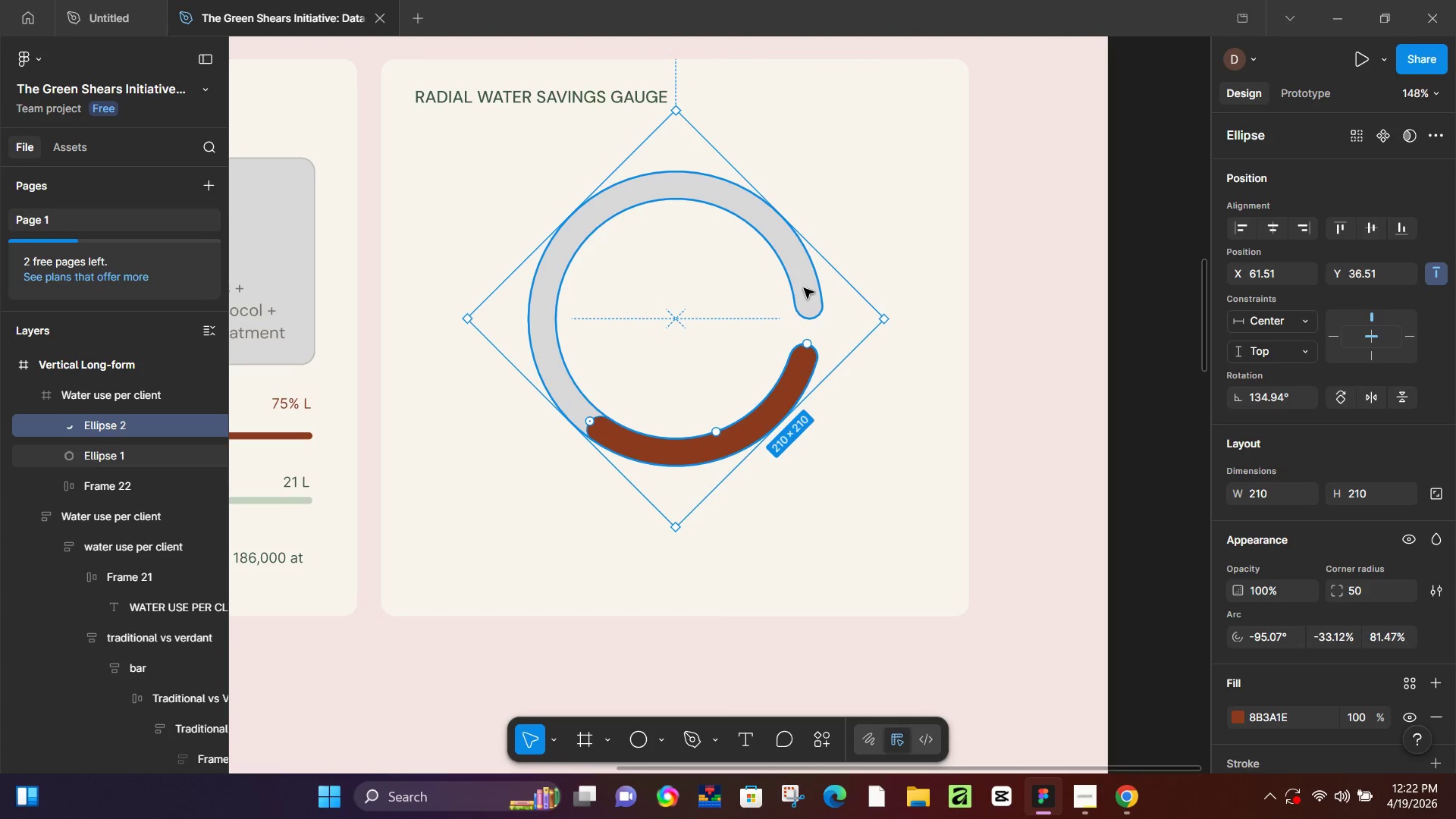 
left_click([804, 288])
 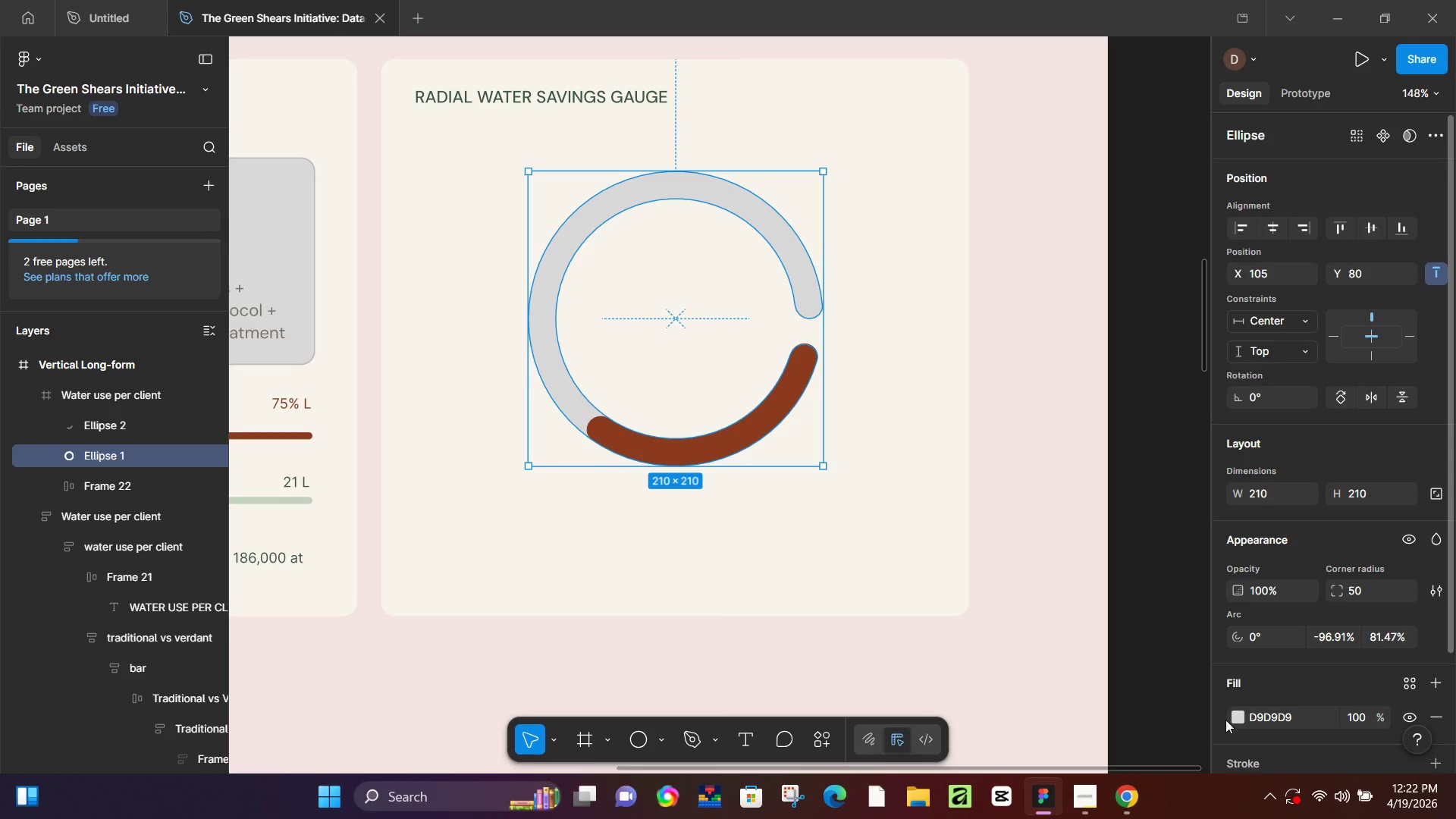 
left_click([1238, 718])
 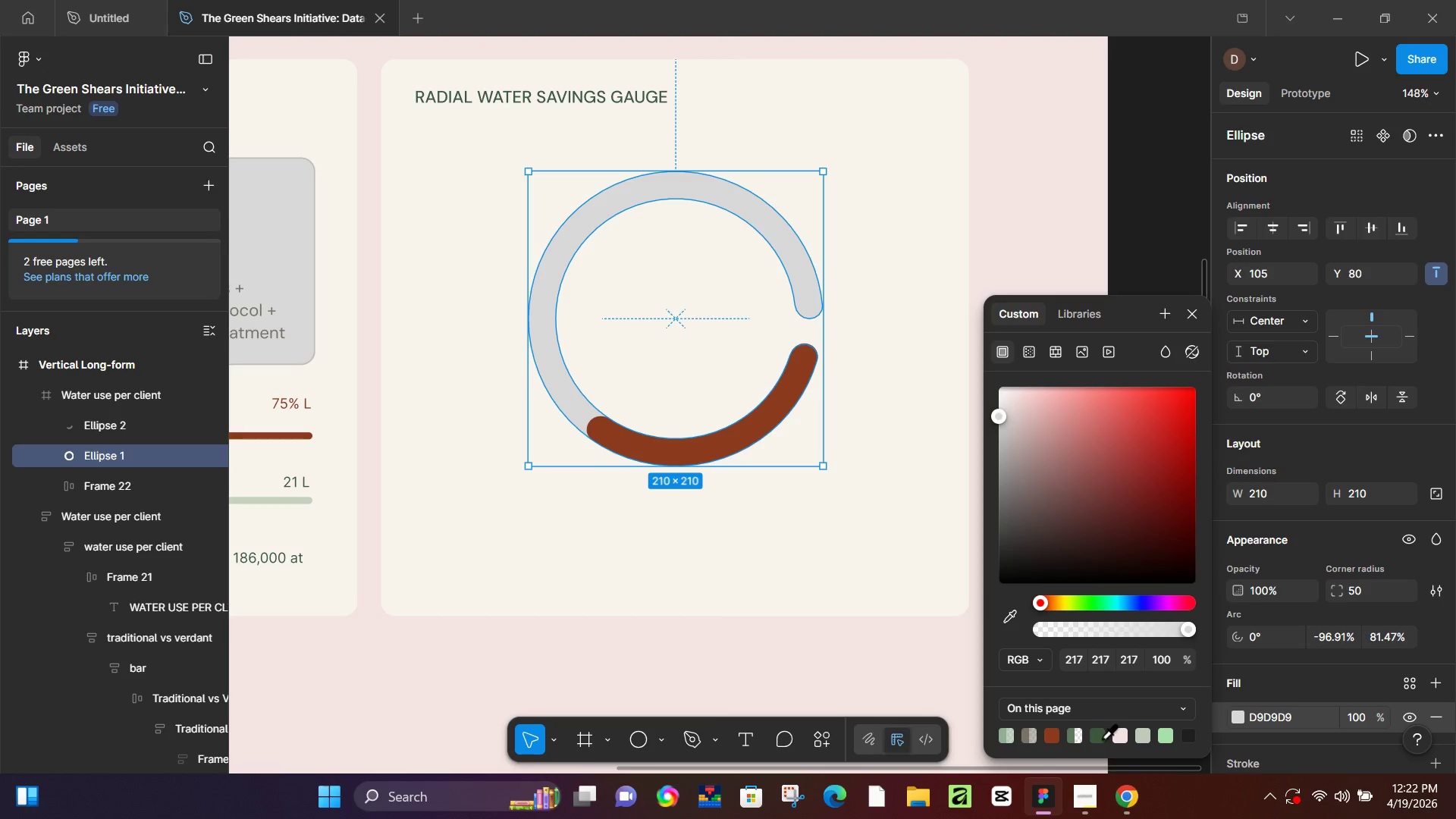 
left_click([1102, 739])
 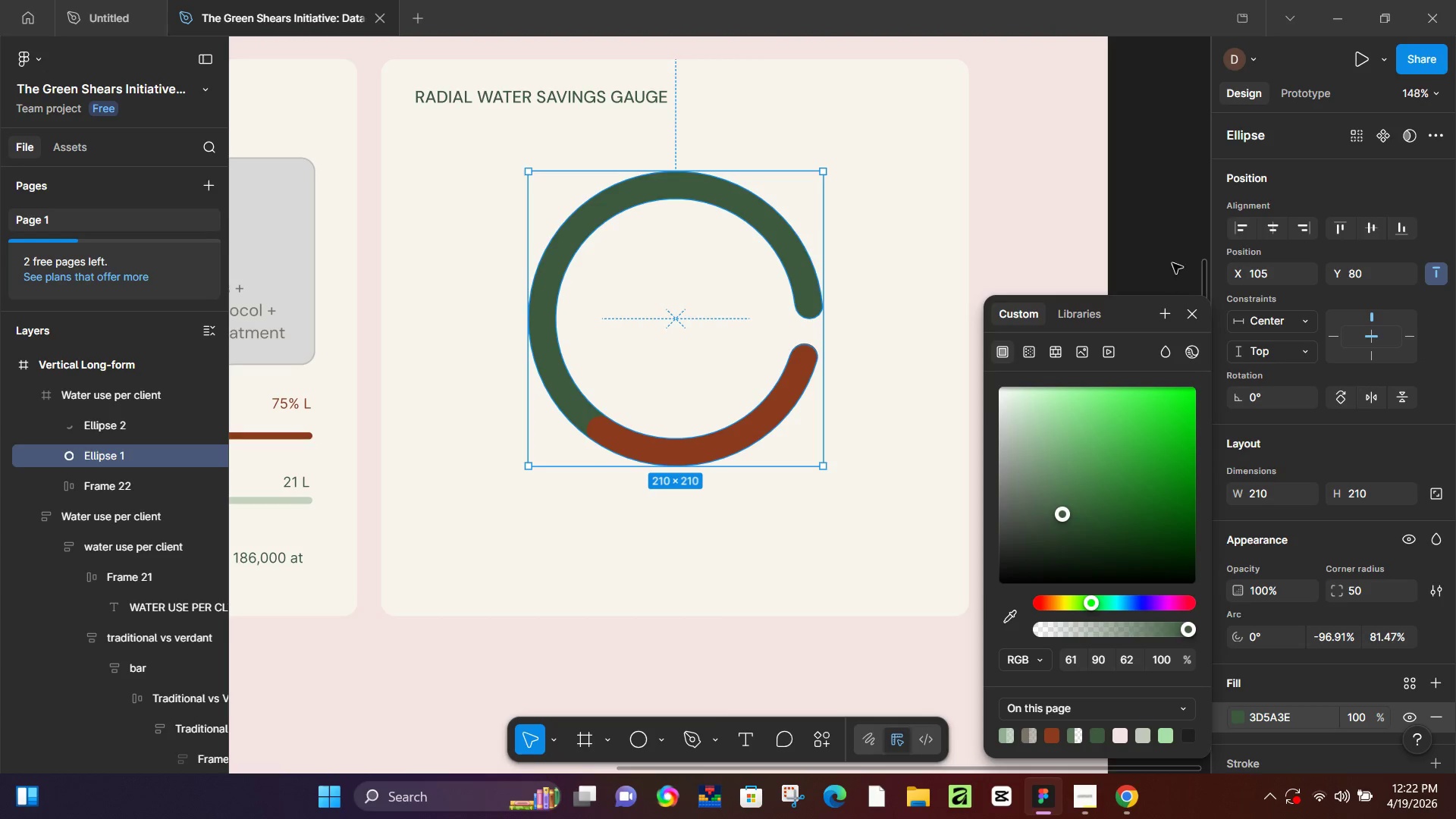 
left_click([1170, 247])
 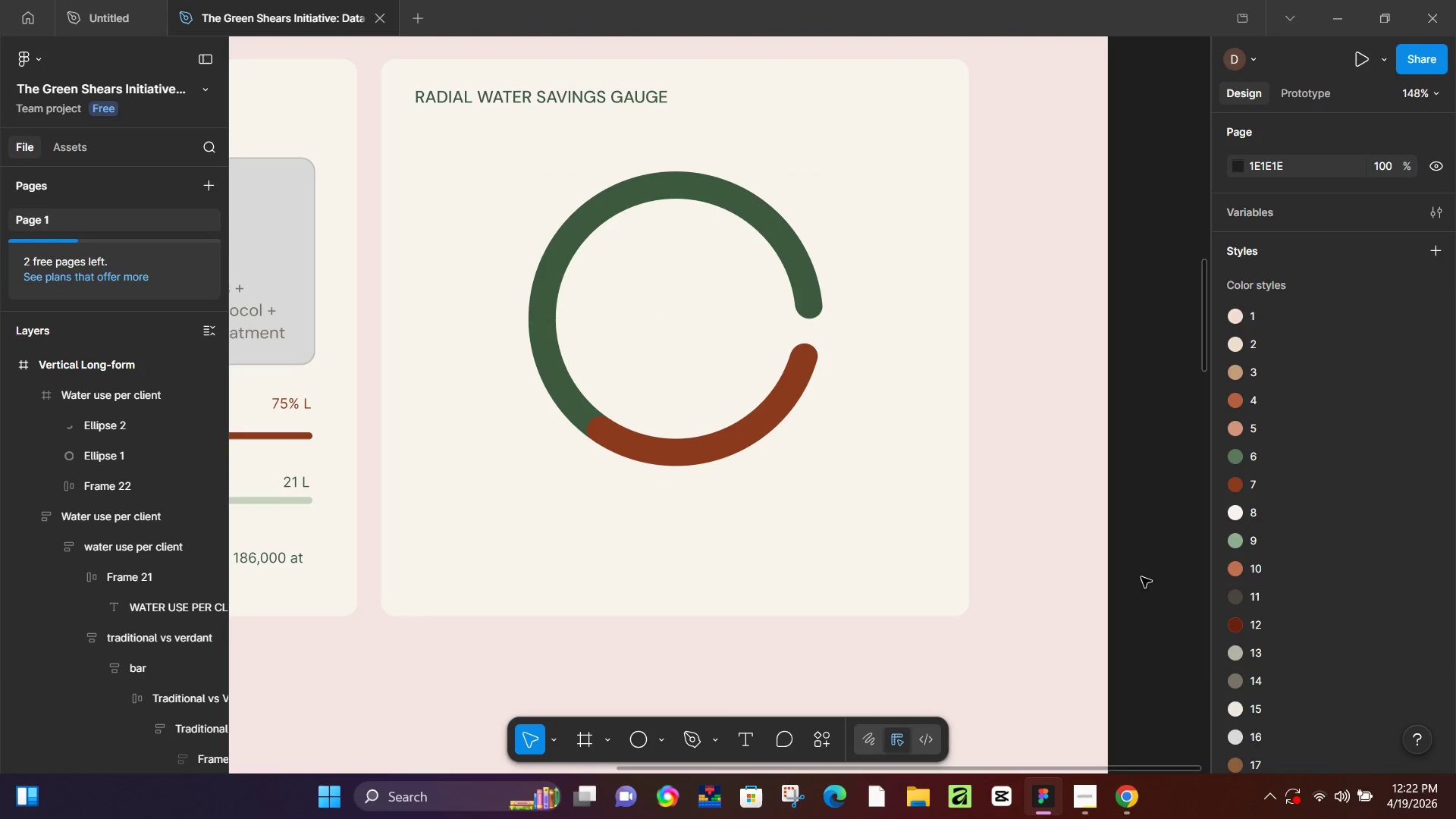 
left_click([1113, 802])
 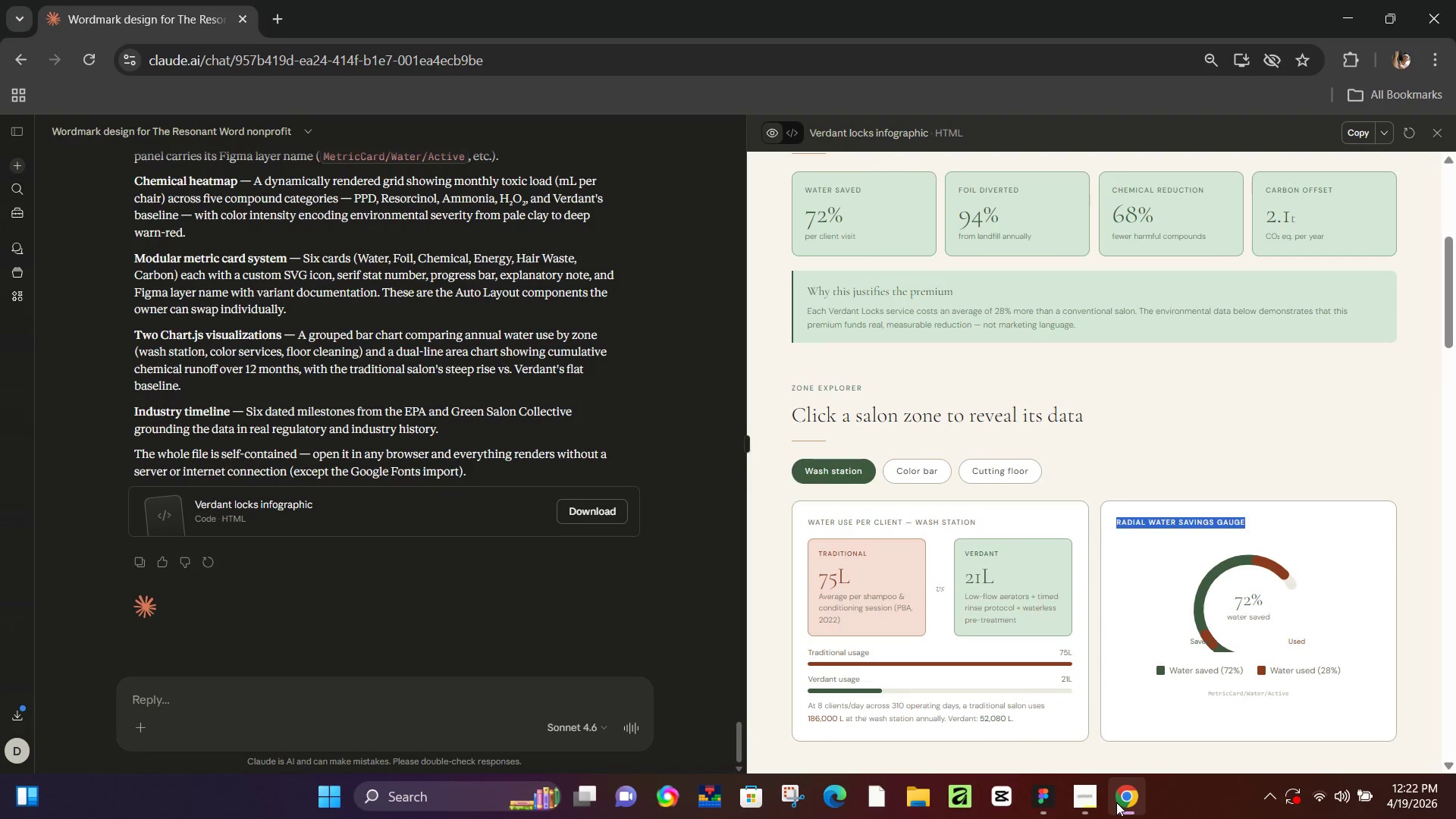 
left_click([1116, 802])
 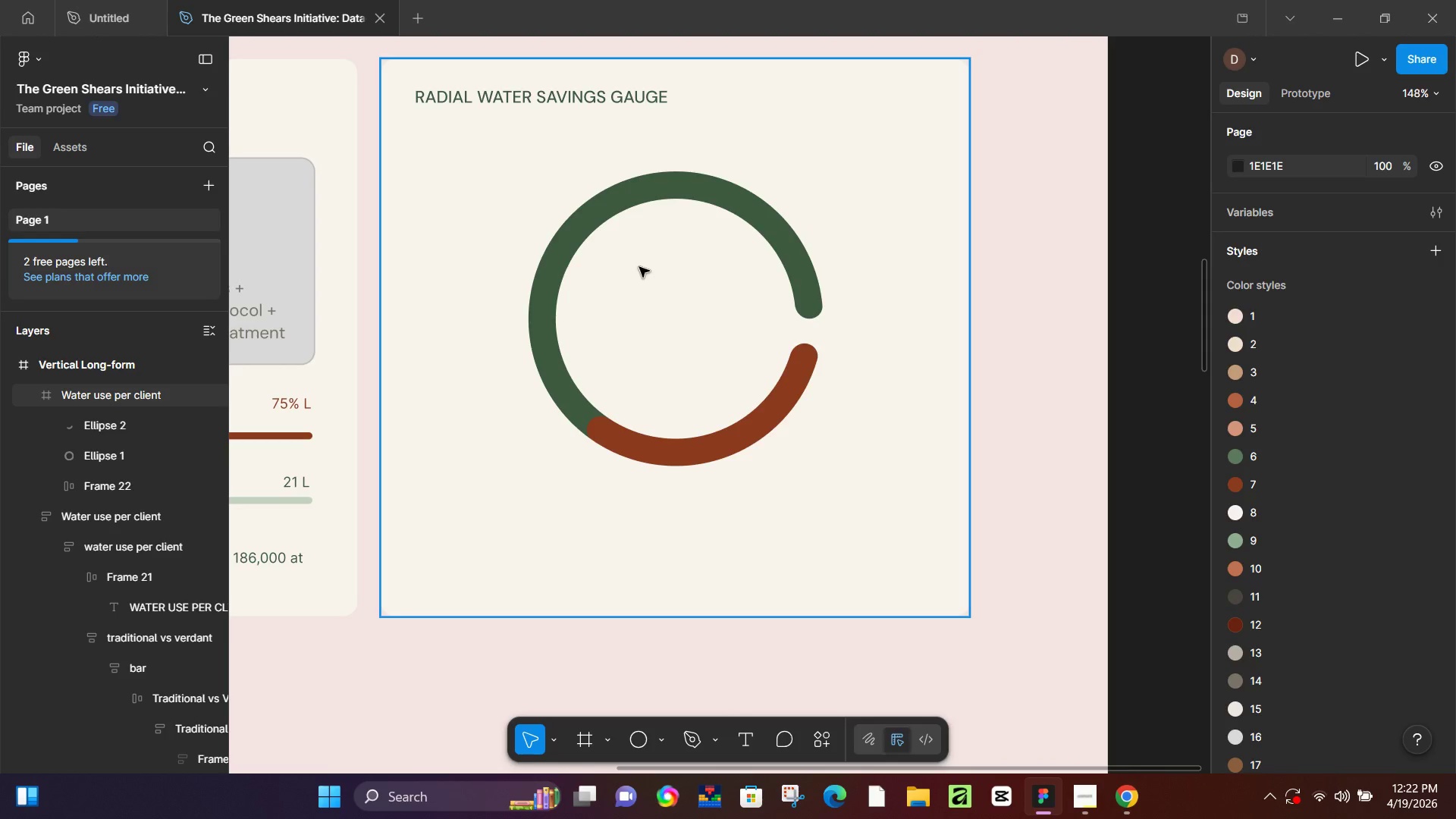 
scroll: coordinate [649, 295], scroll_direction: up, amount: 3.0
 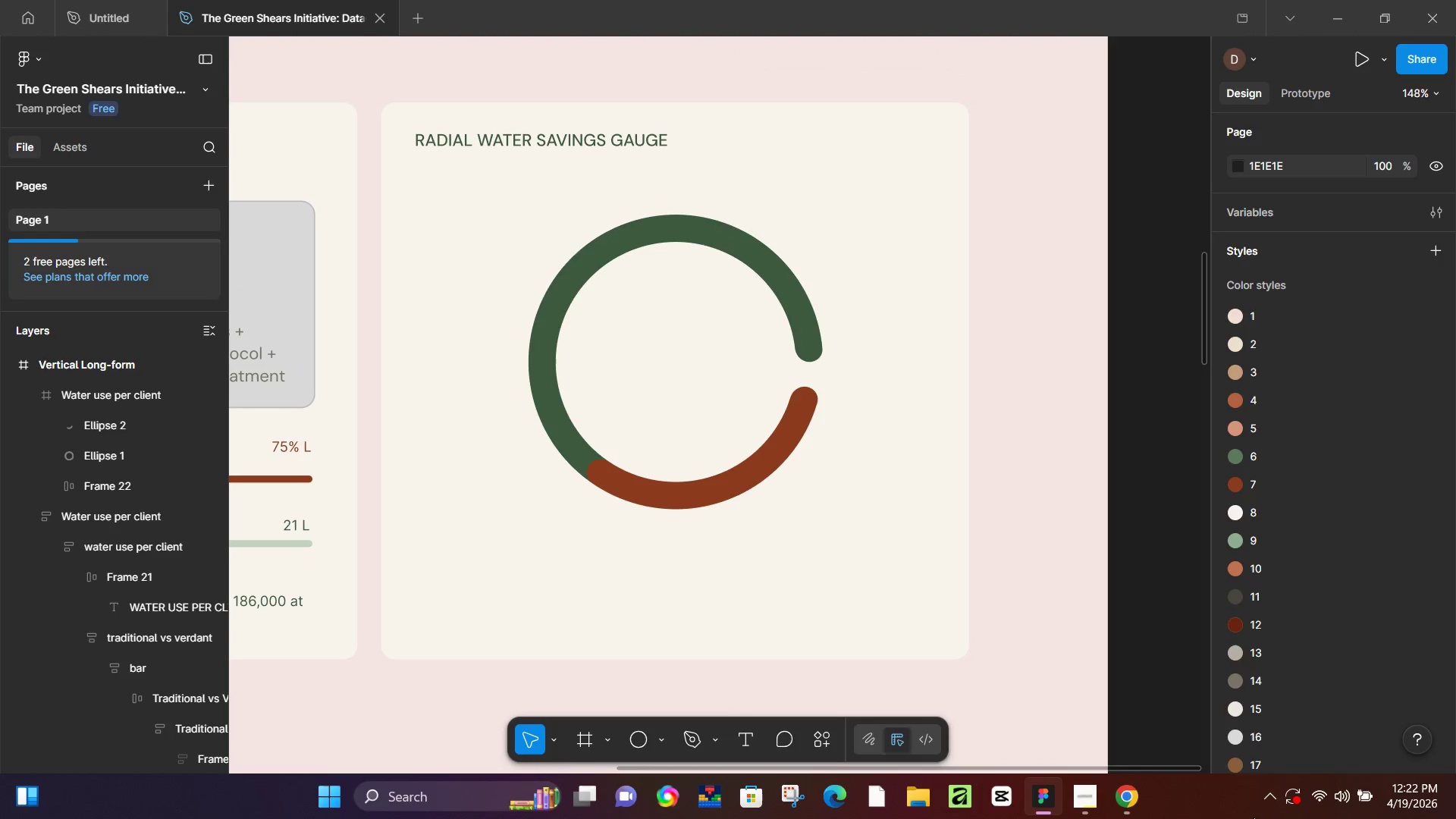 
left_click([1135, 797])
 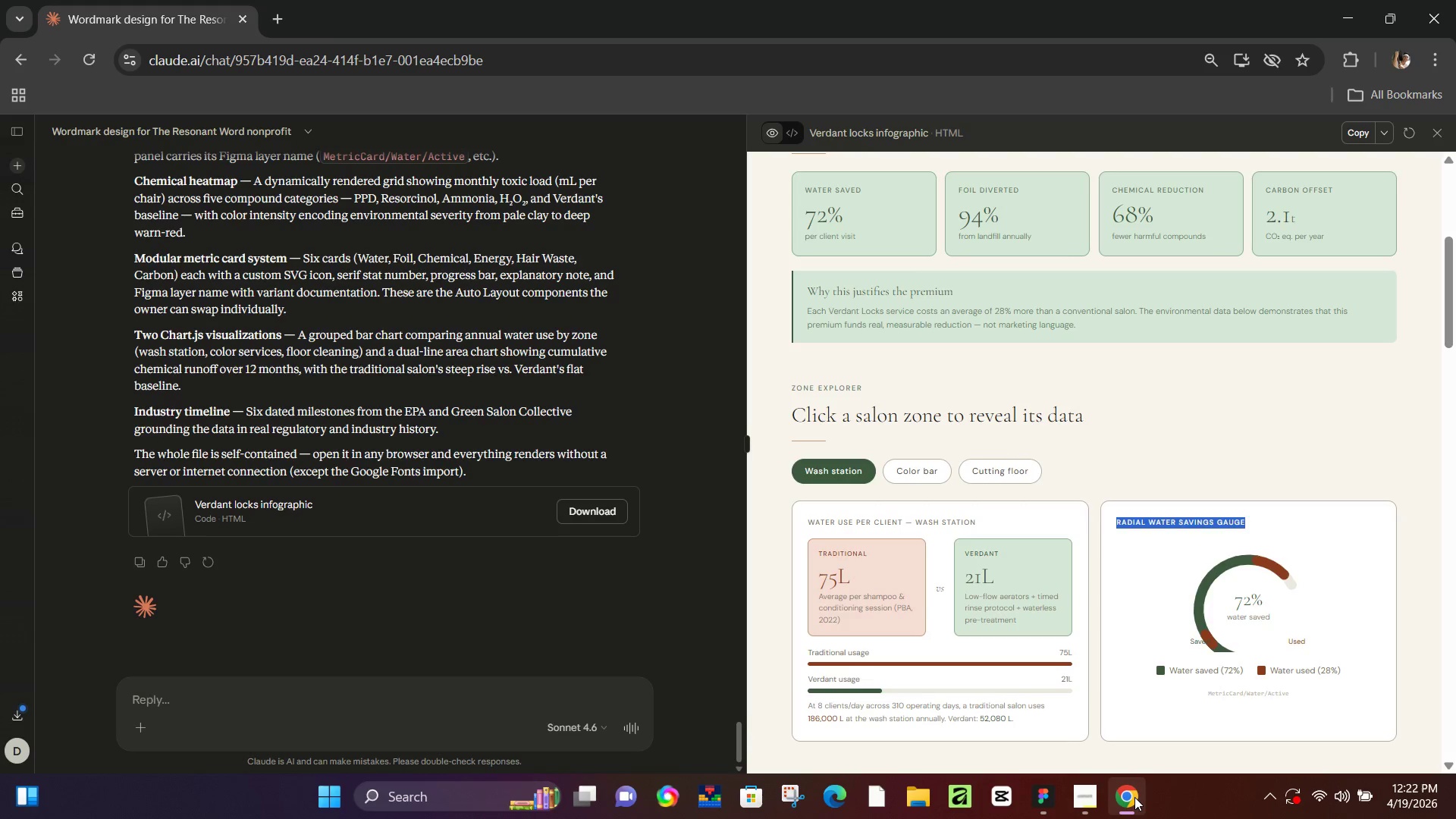 
left_click([1134, 797])
 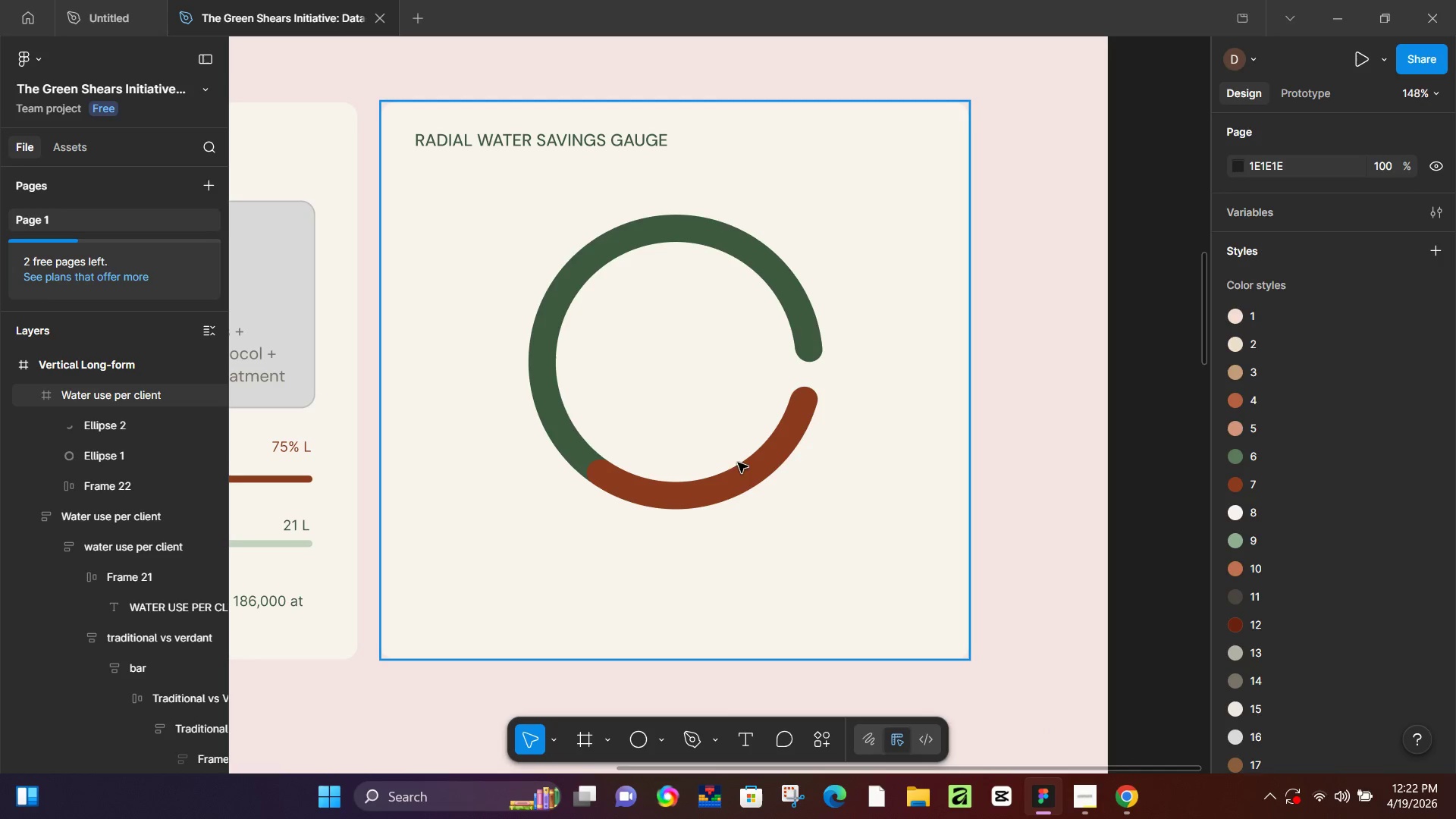 
scroll: coordinate [731, 446], scroll_direction: up, amount: 4.0
 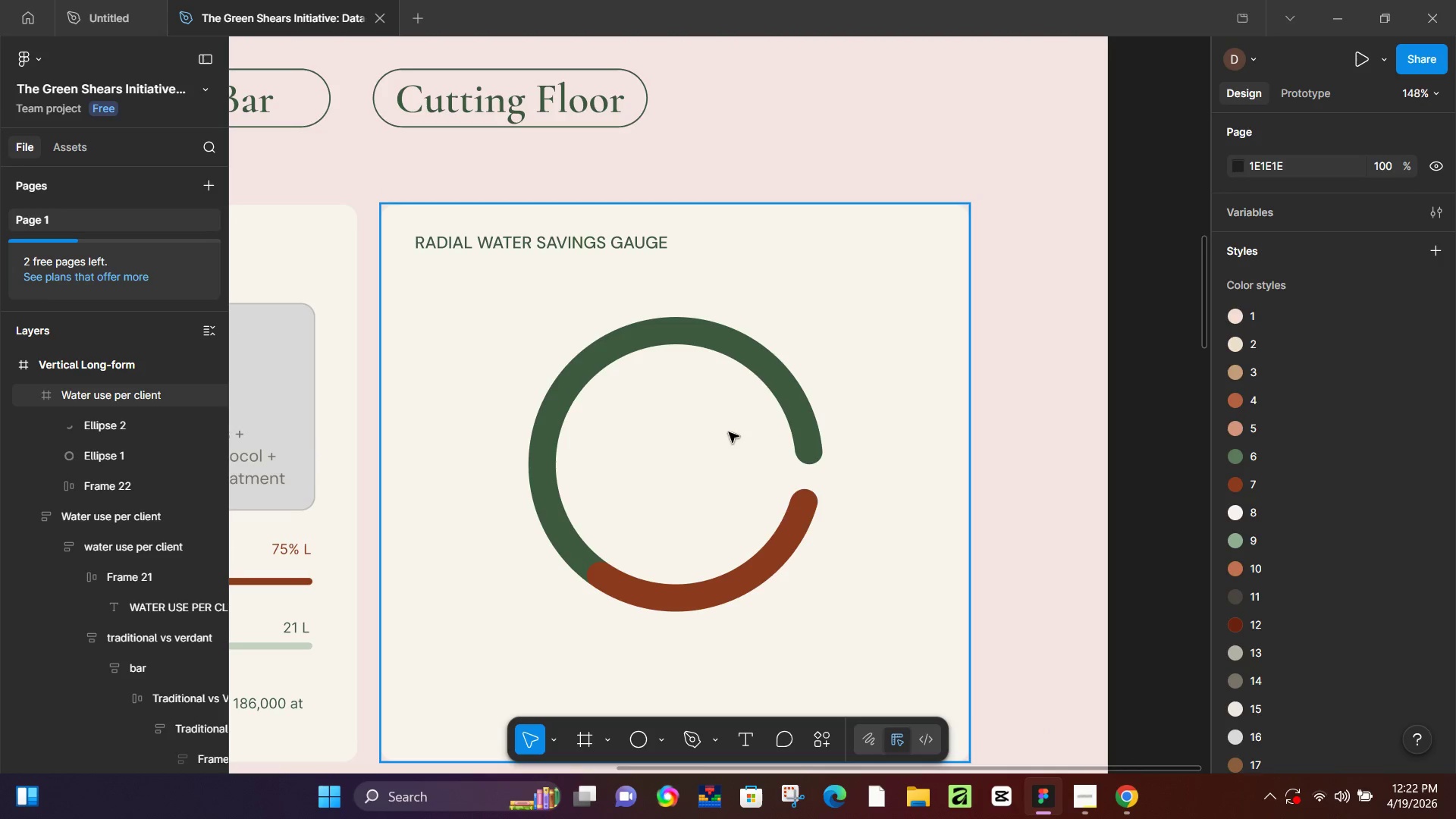 
key(T)
 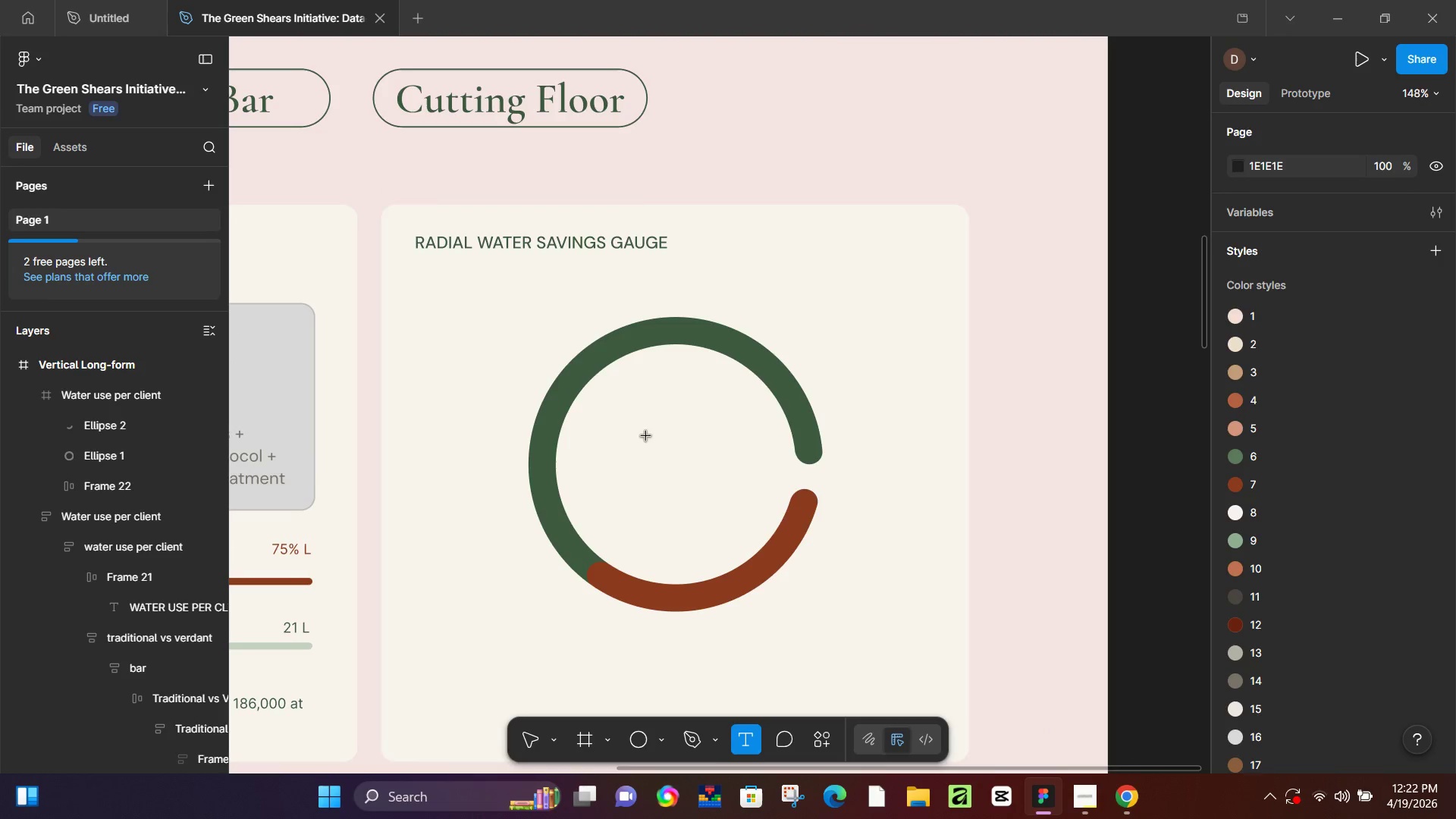 
left_click([646, 436])
 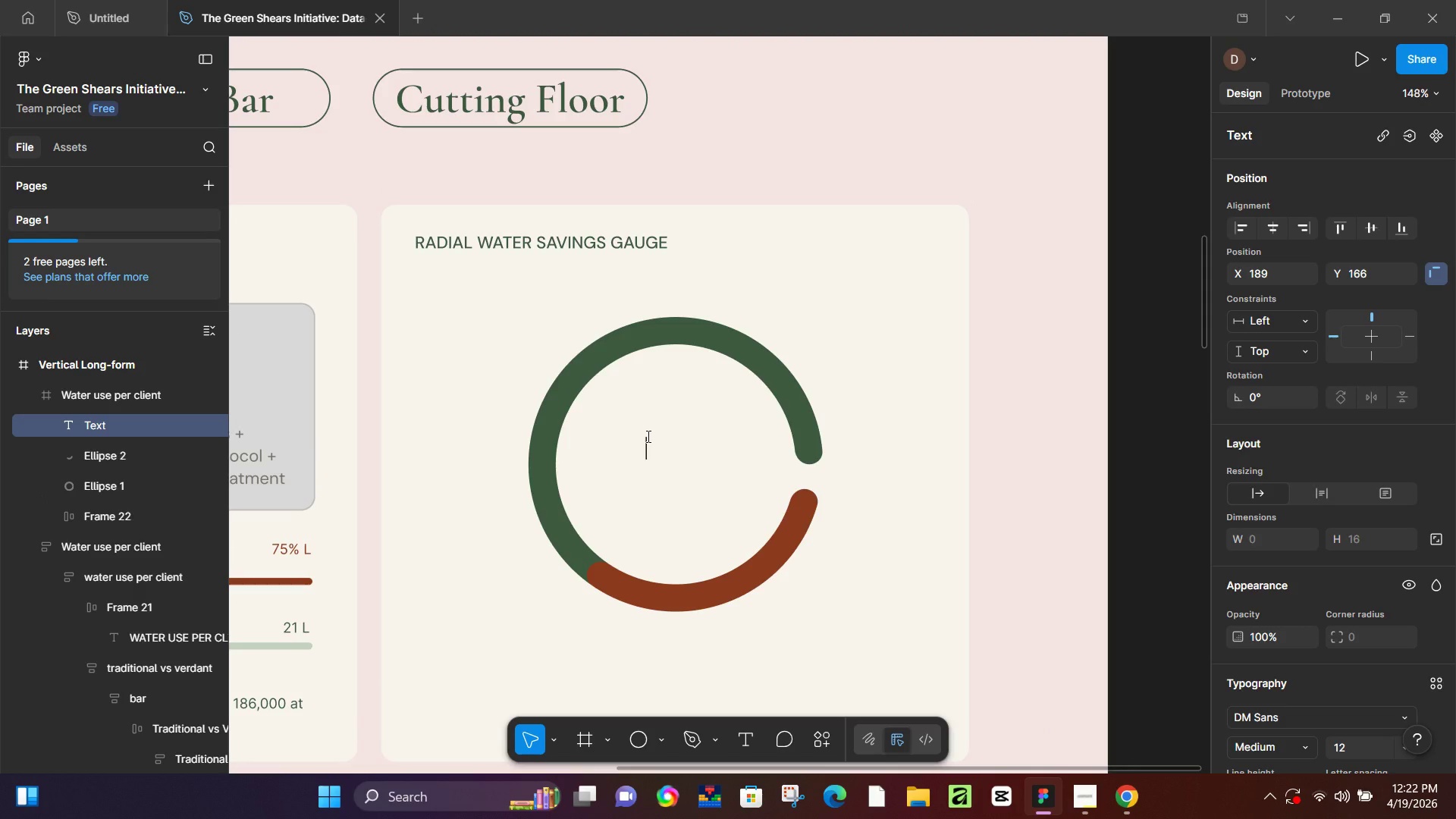 
type(72&)
key(Backspace)
type(%)
 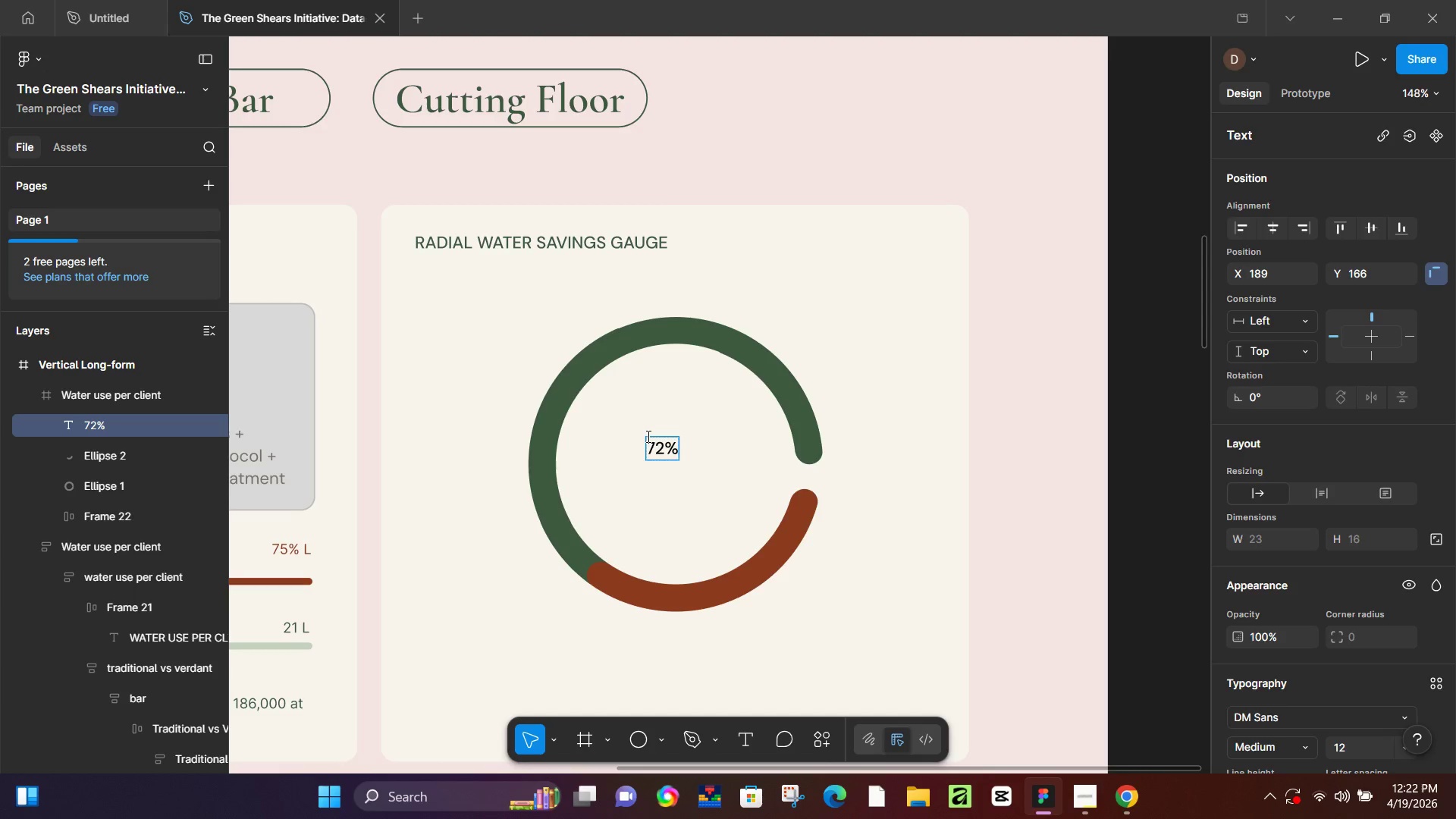 
key(Control+A)
 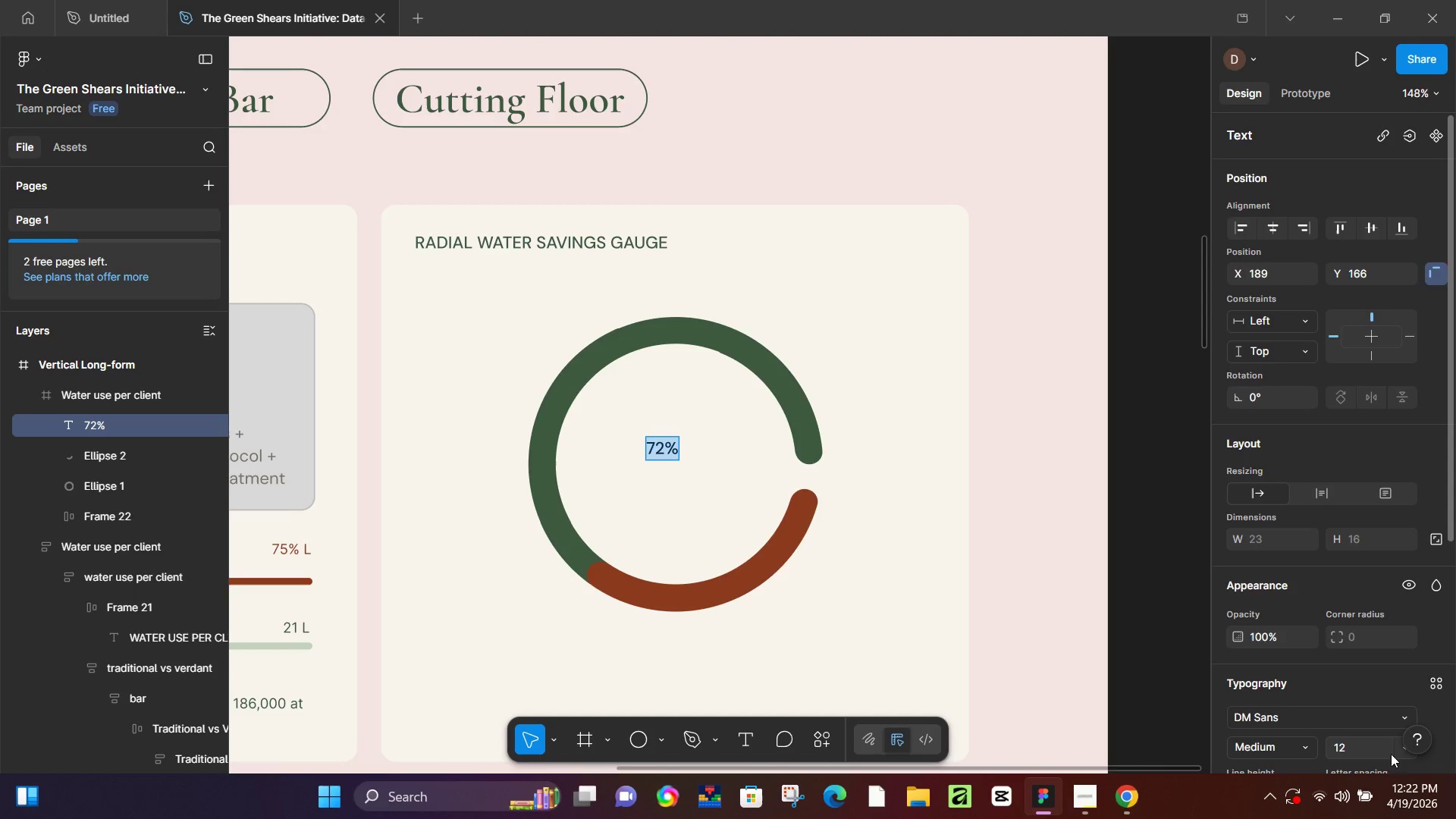 
left_click([1404, 753])
 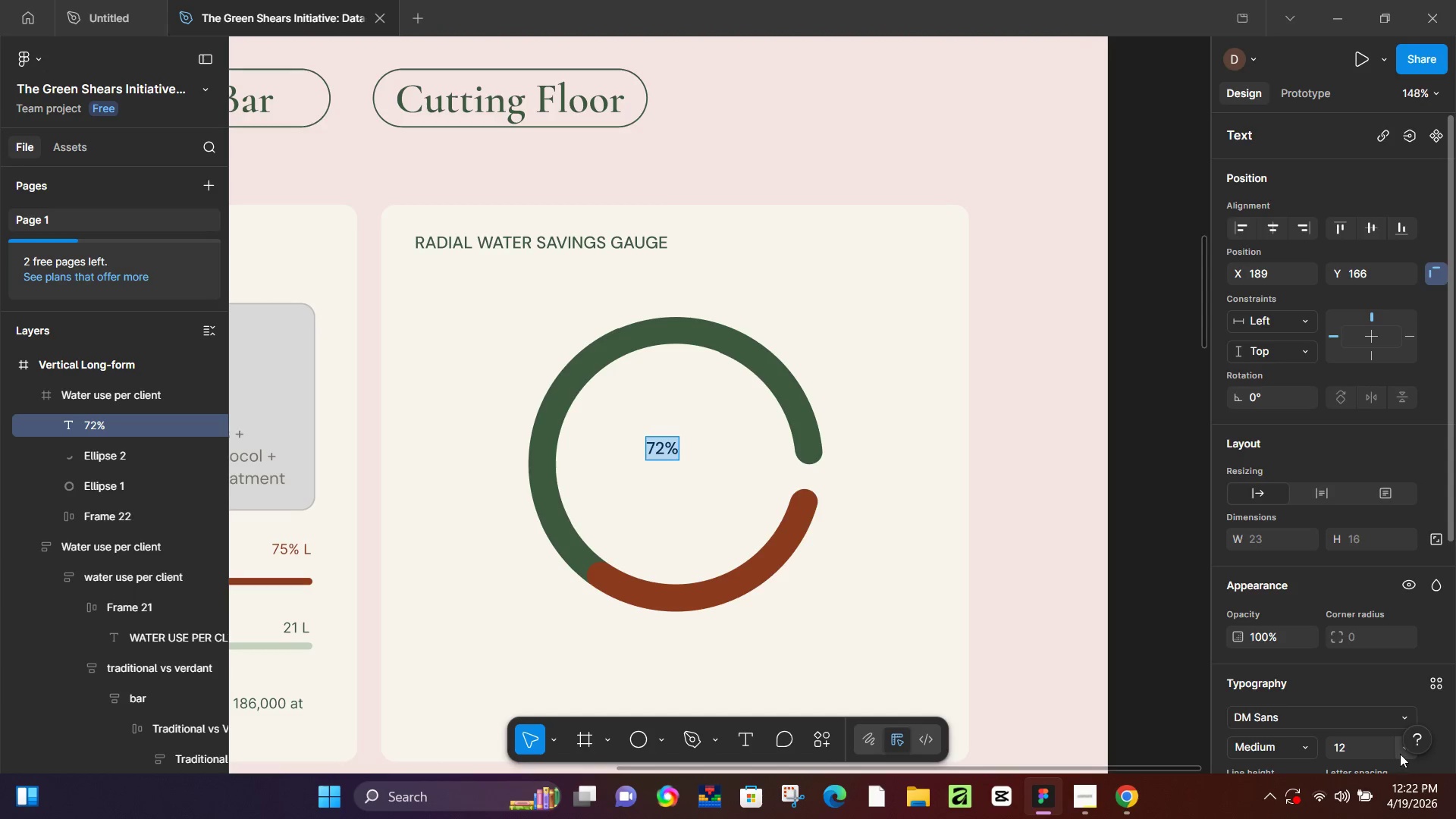 
left_click([1403, 754])
 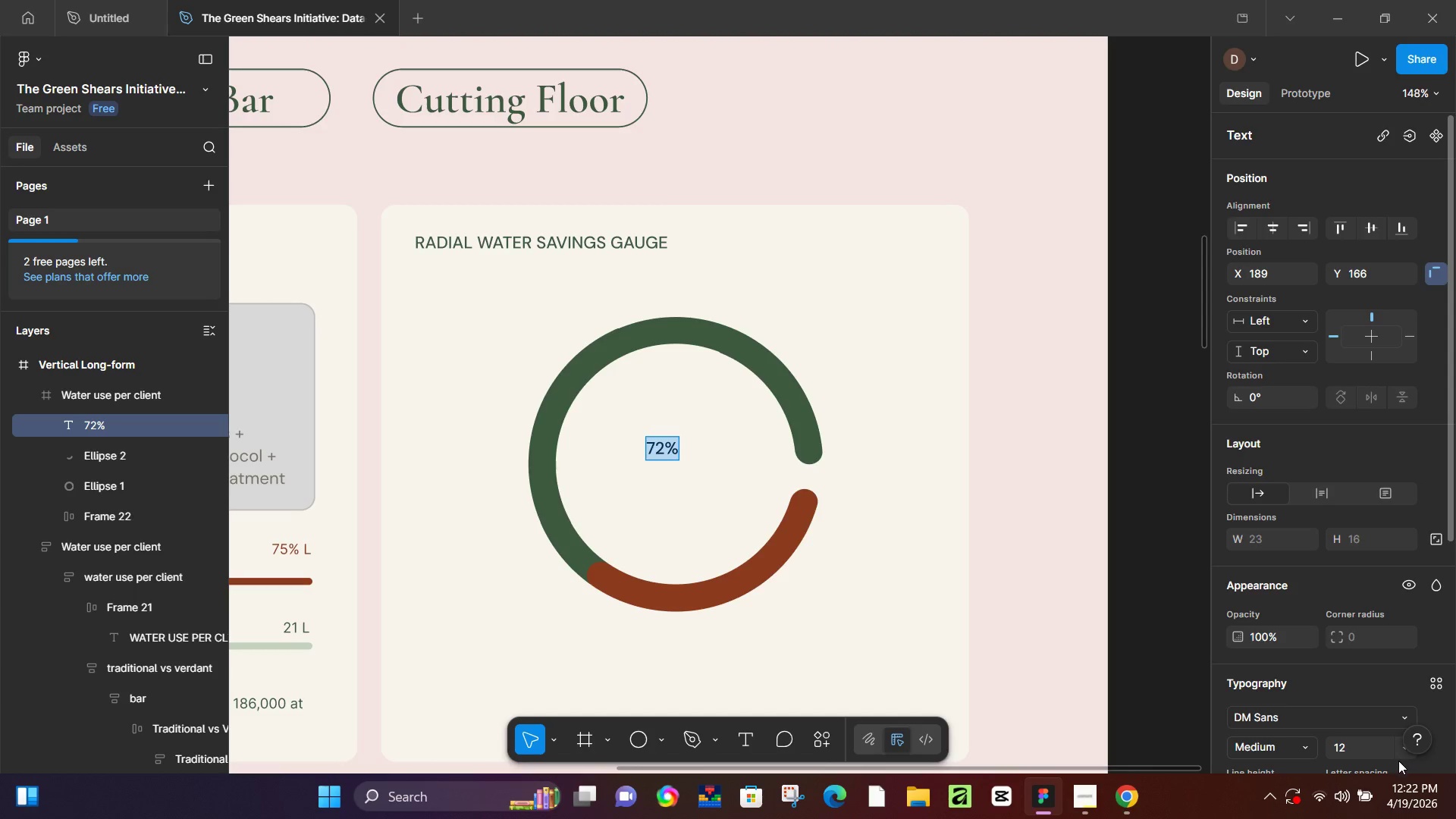 
left_click([1398, 761])
 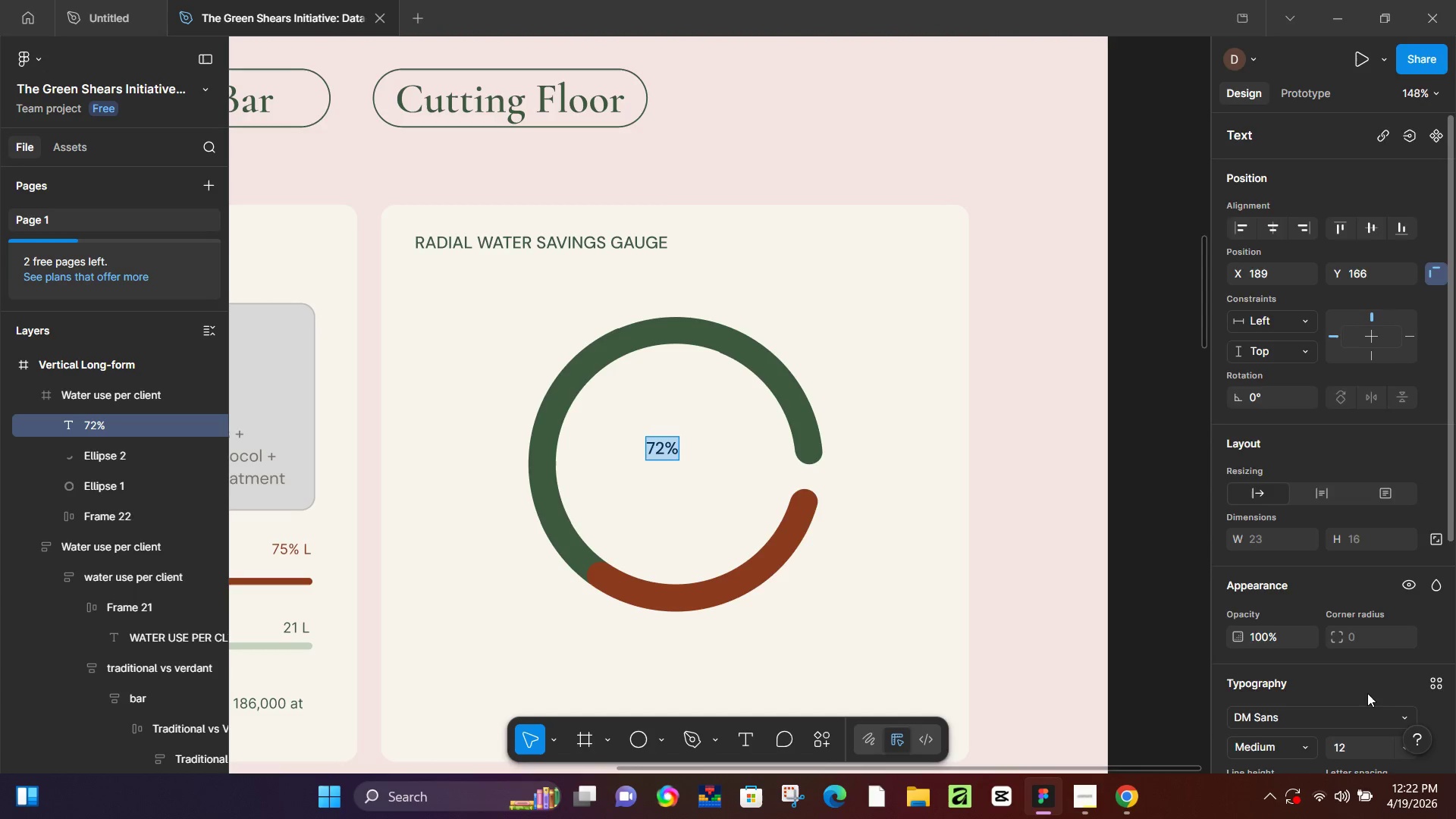 
scroll: coordinate [1369, 692], scroll_direction: down, amount: 2.0
 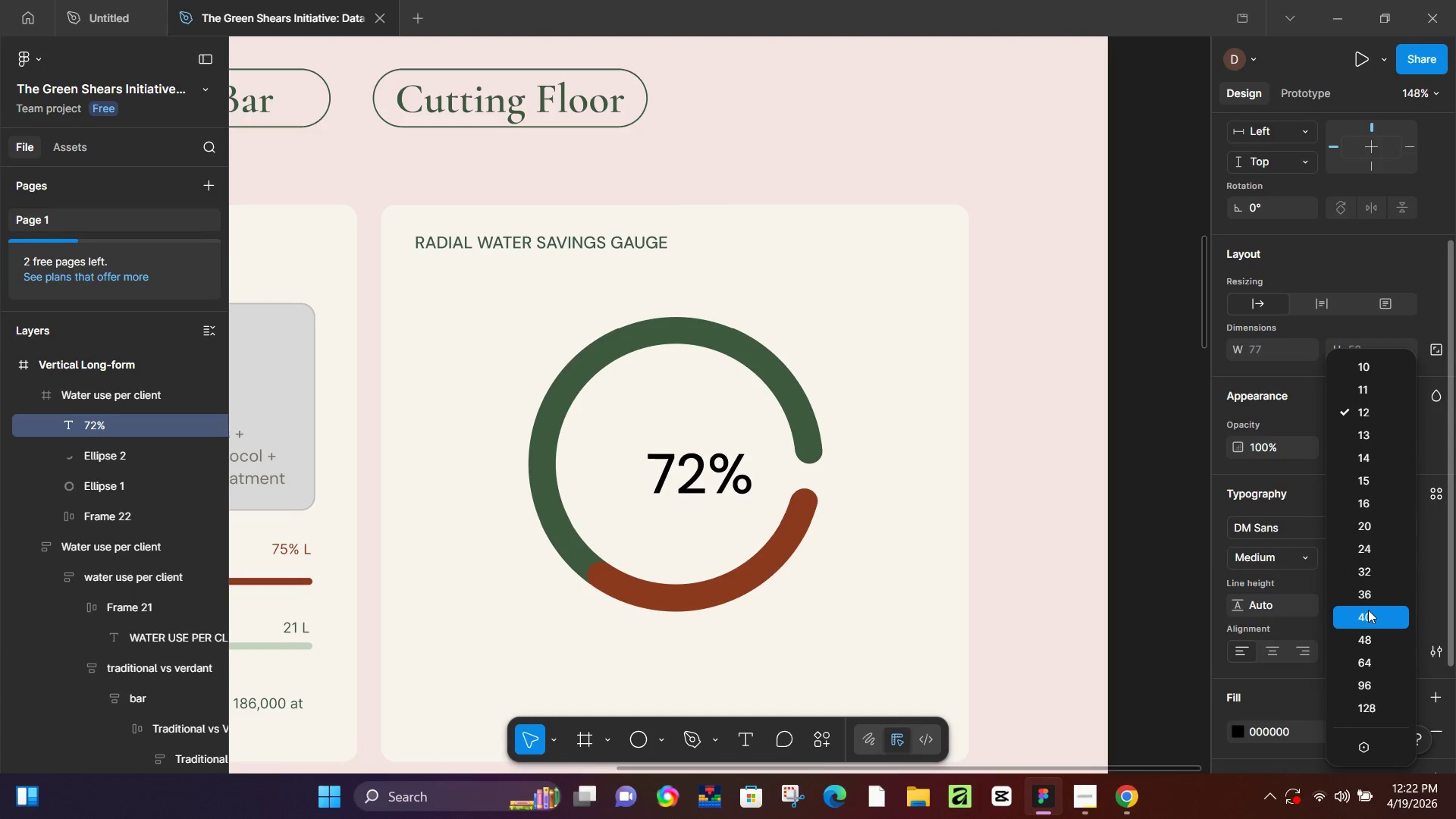 
left_click([1368, 610])
 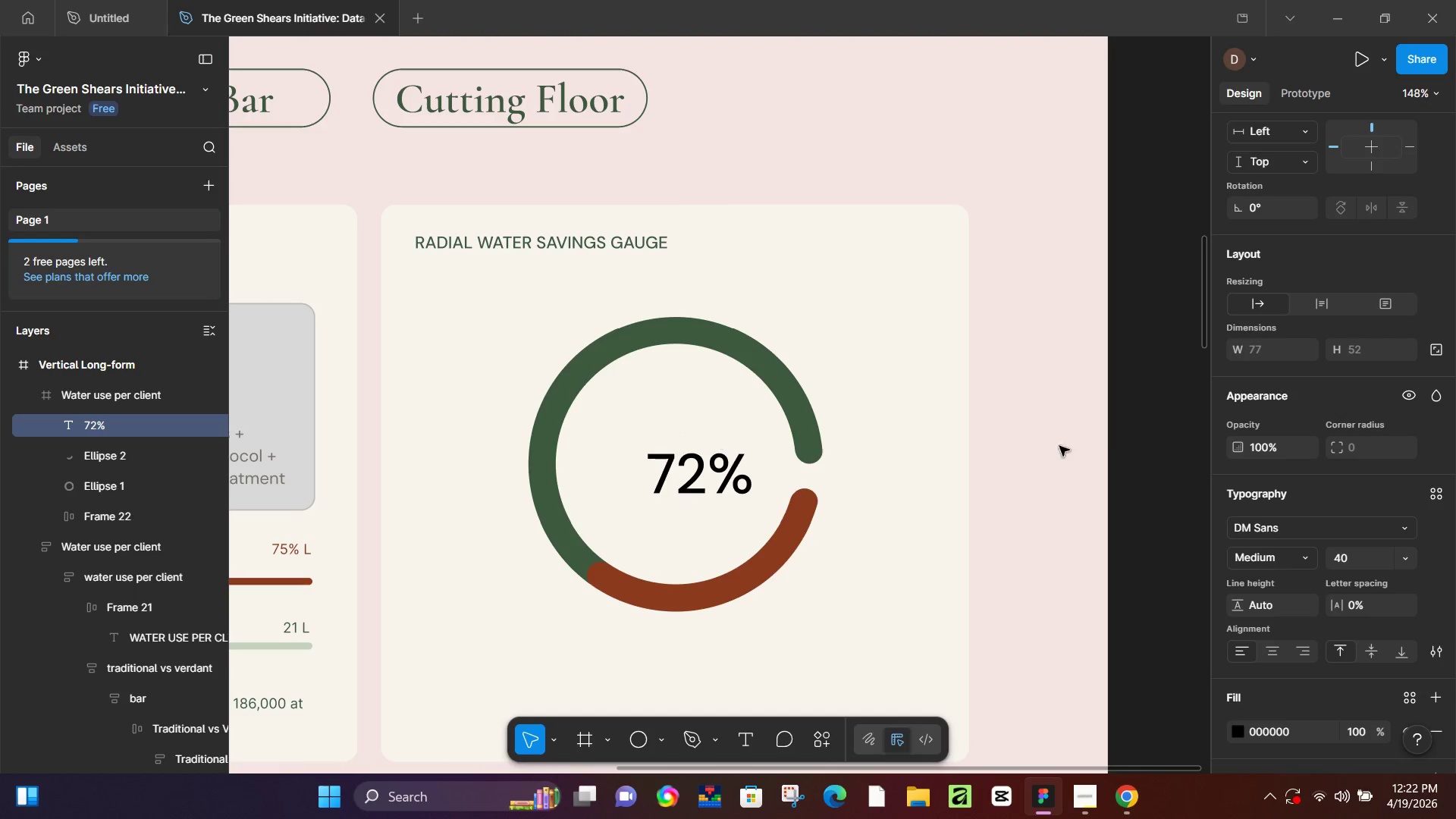 
left_click([1133, 441])
 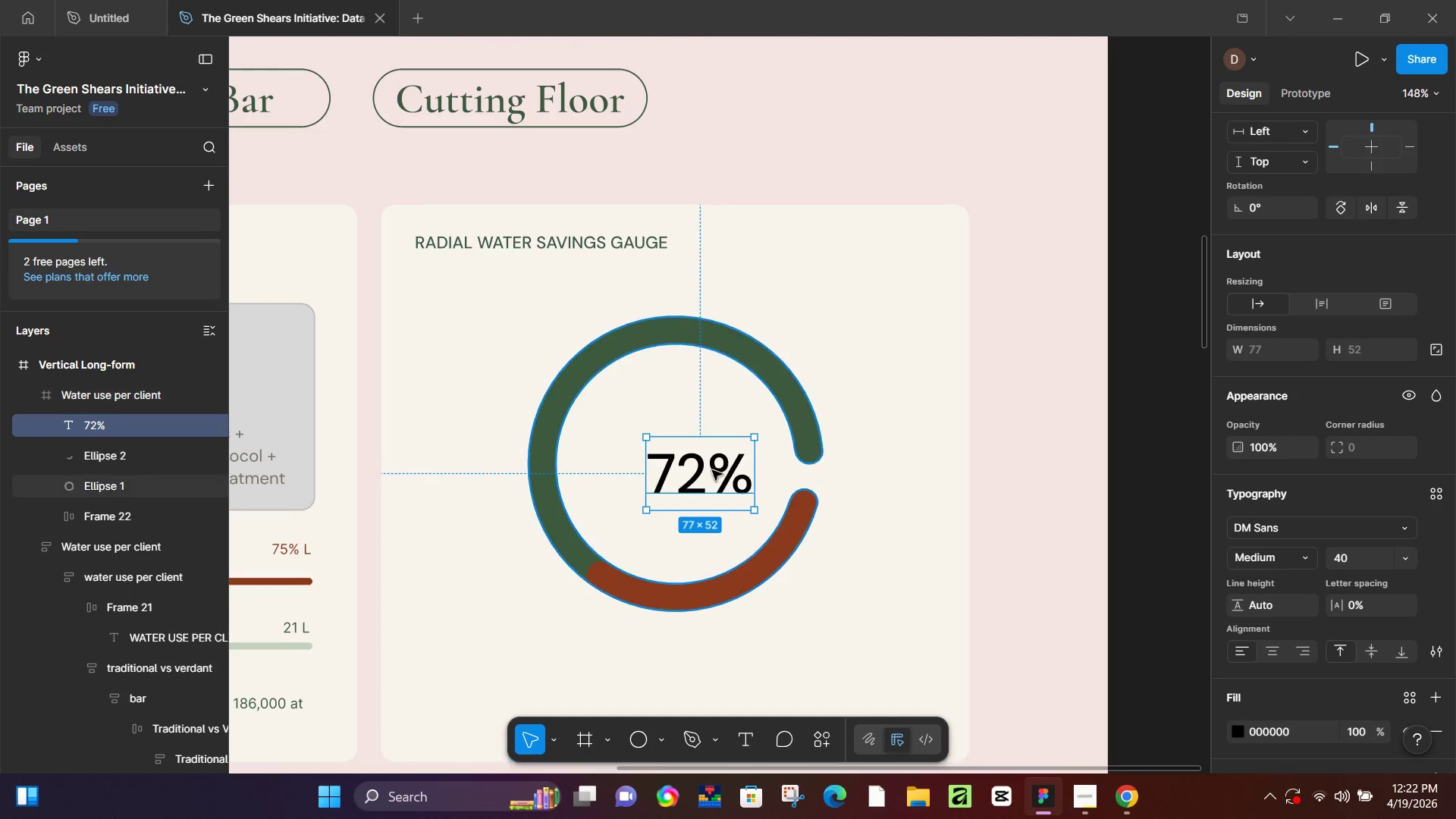 
left_click_drag(start_coordinate=[712, 470], to_coordinate=[684, 444])
 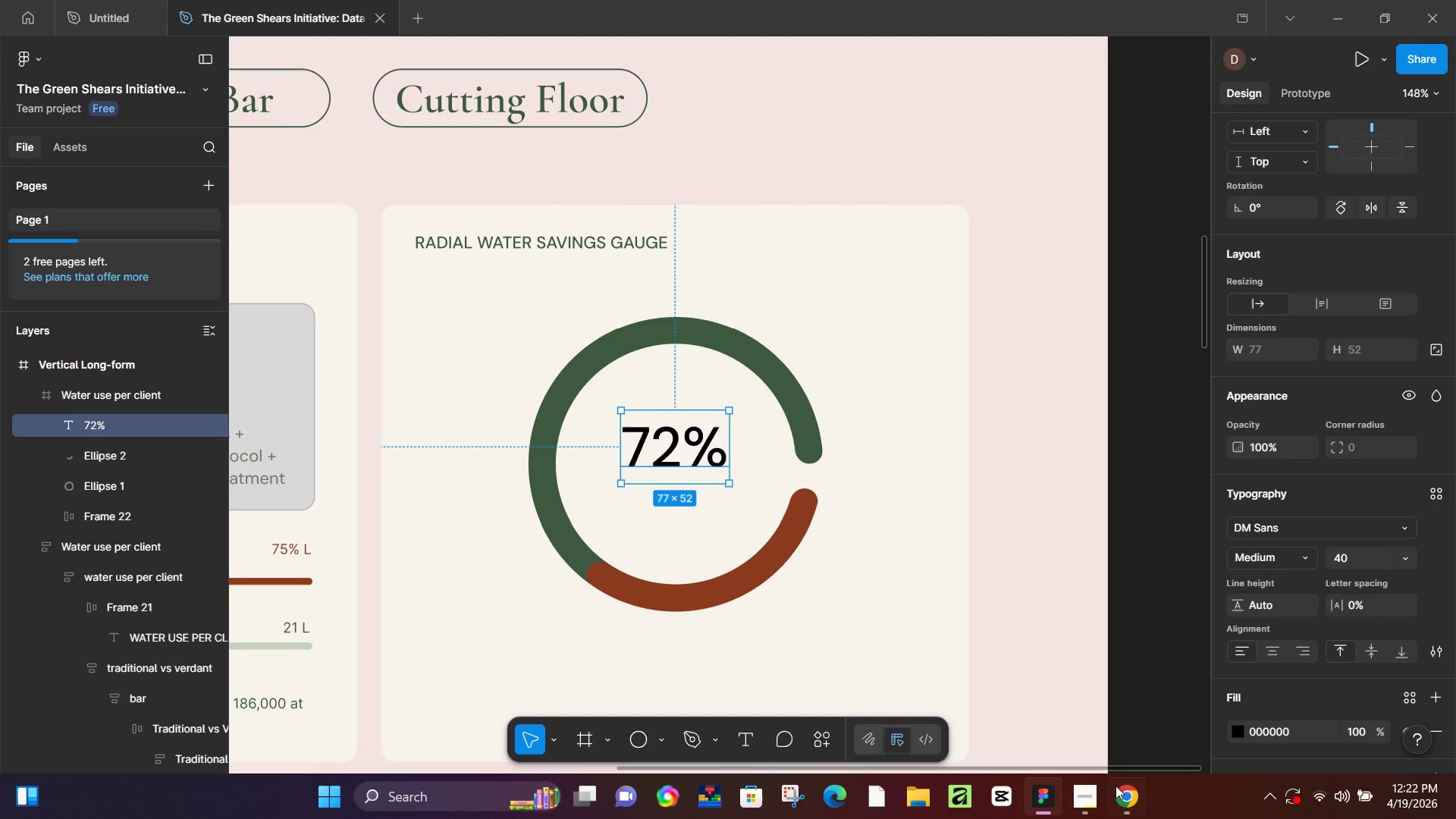 
left_click([1125, 792])
 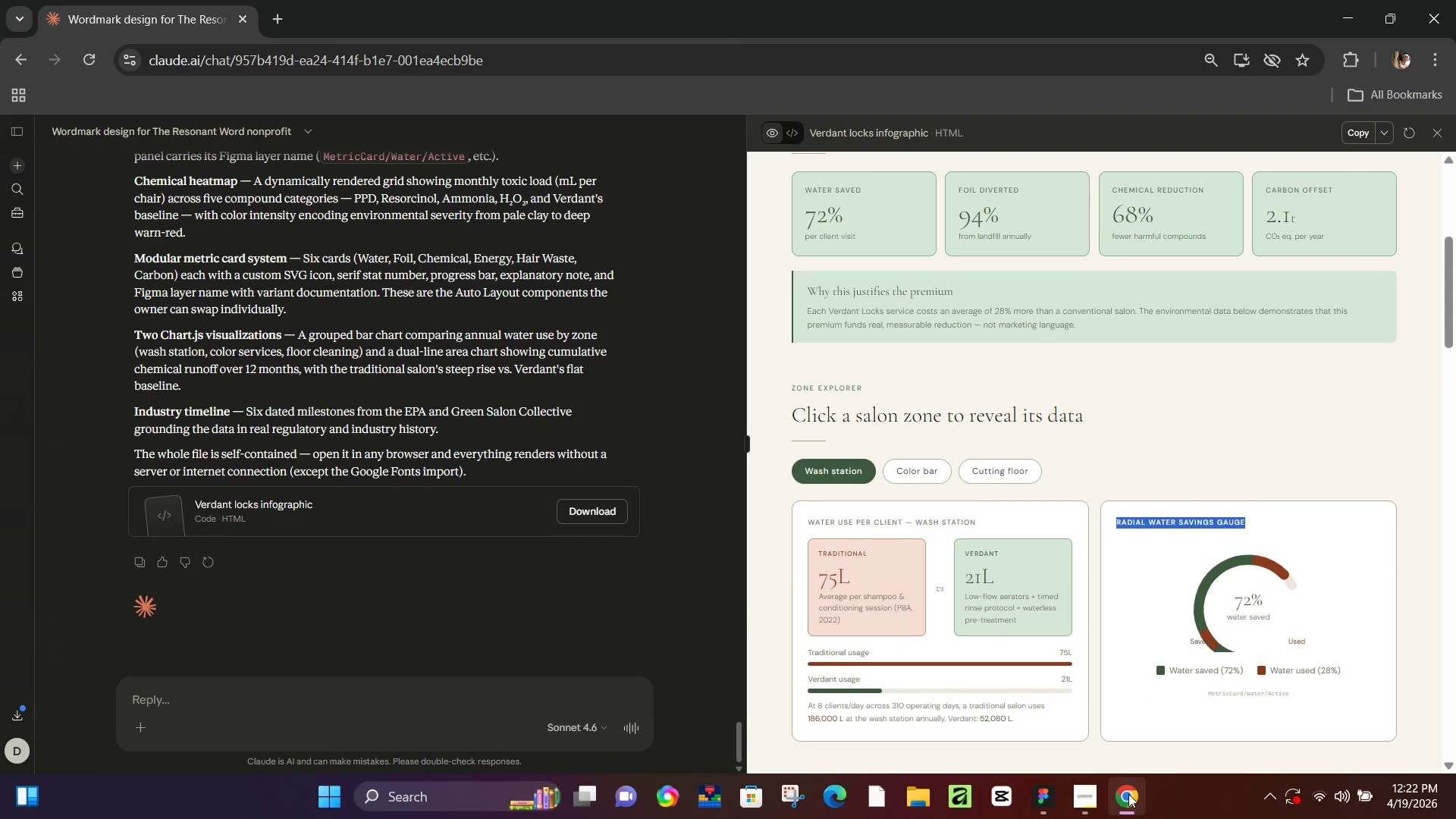 
left_click([1128, 794])
 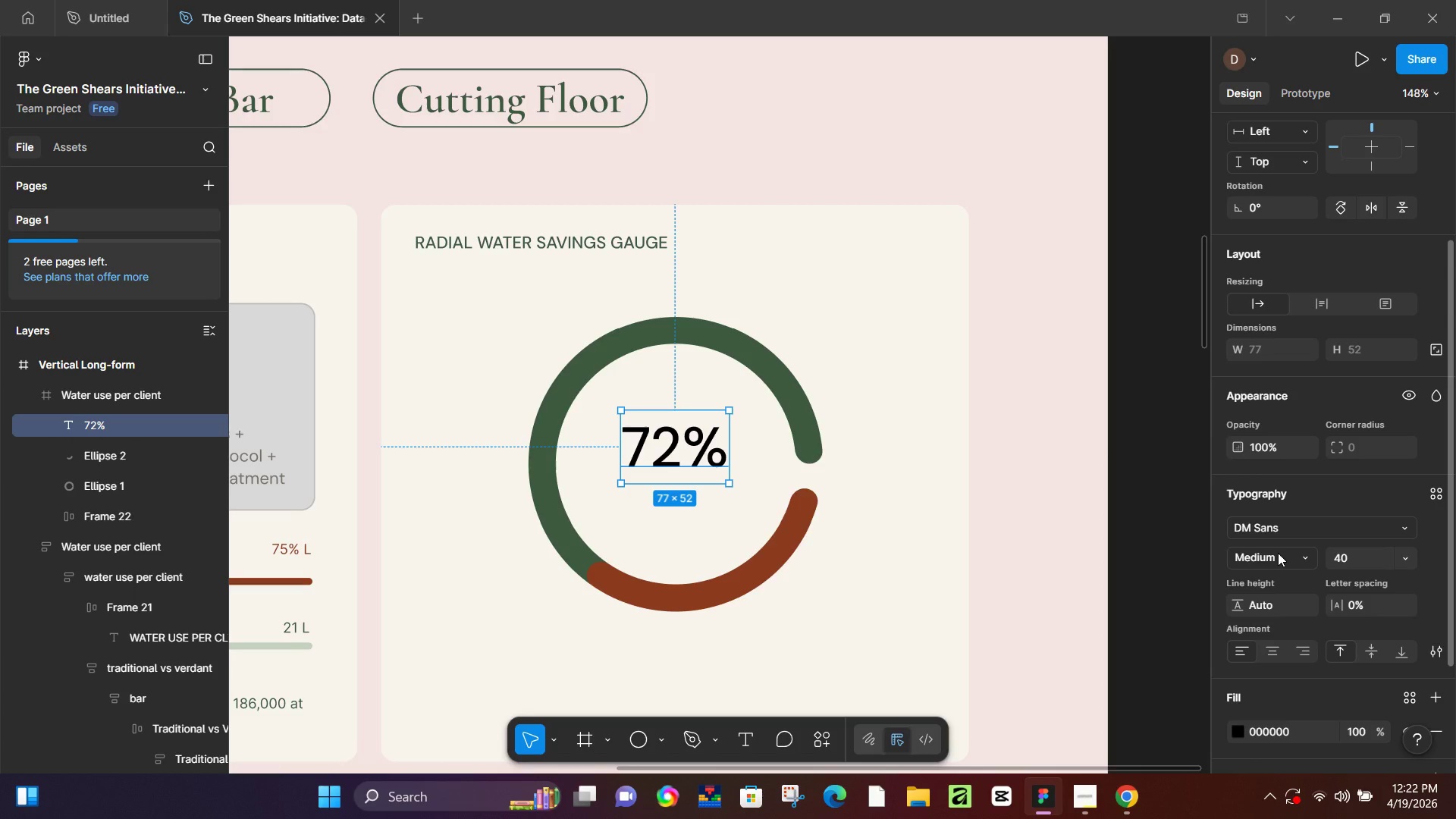 
left_click([1301, 524])
 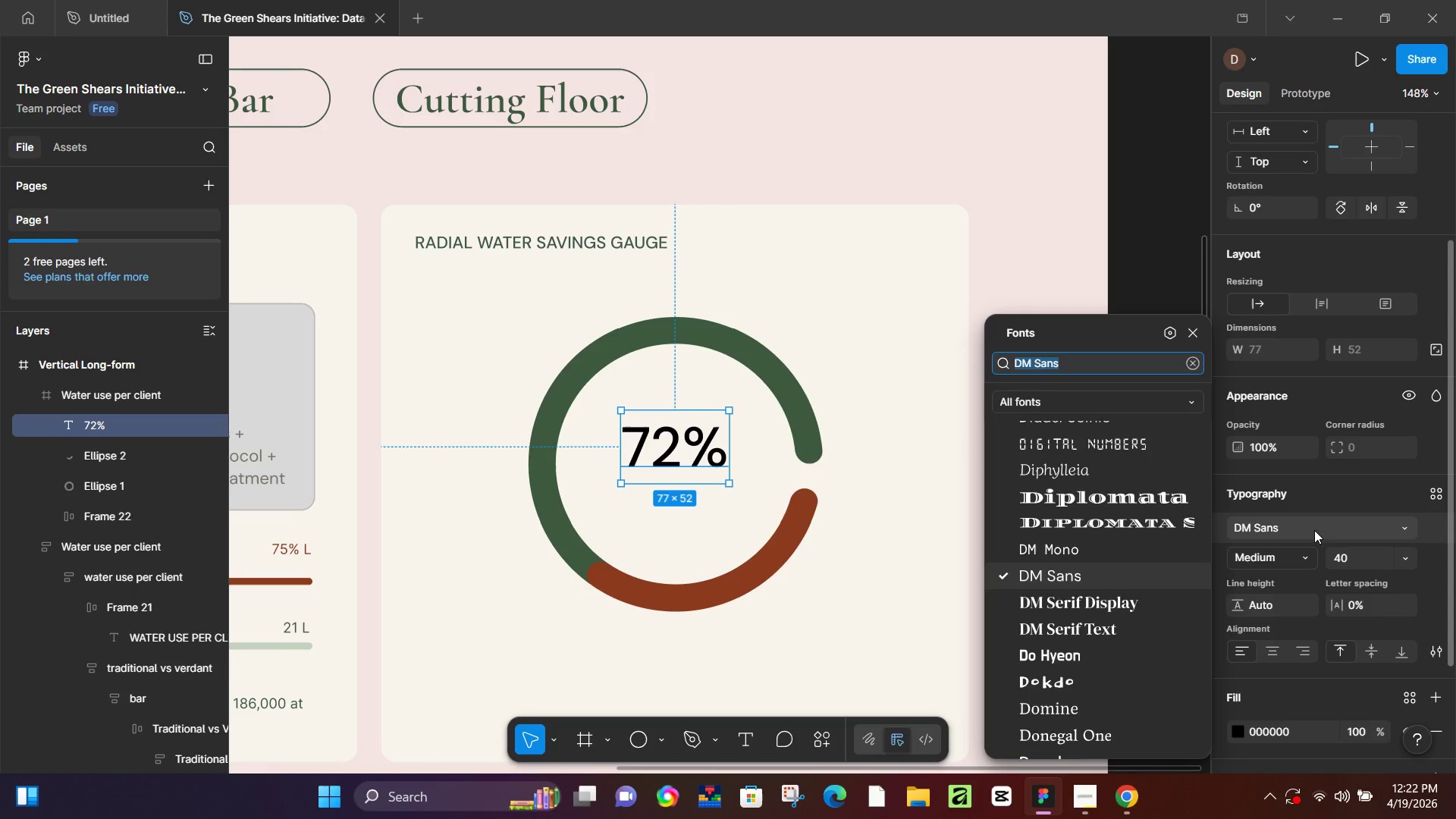 
type(cormo)
 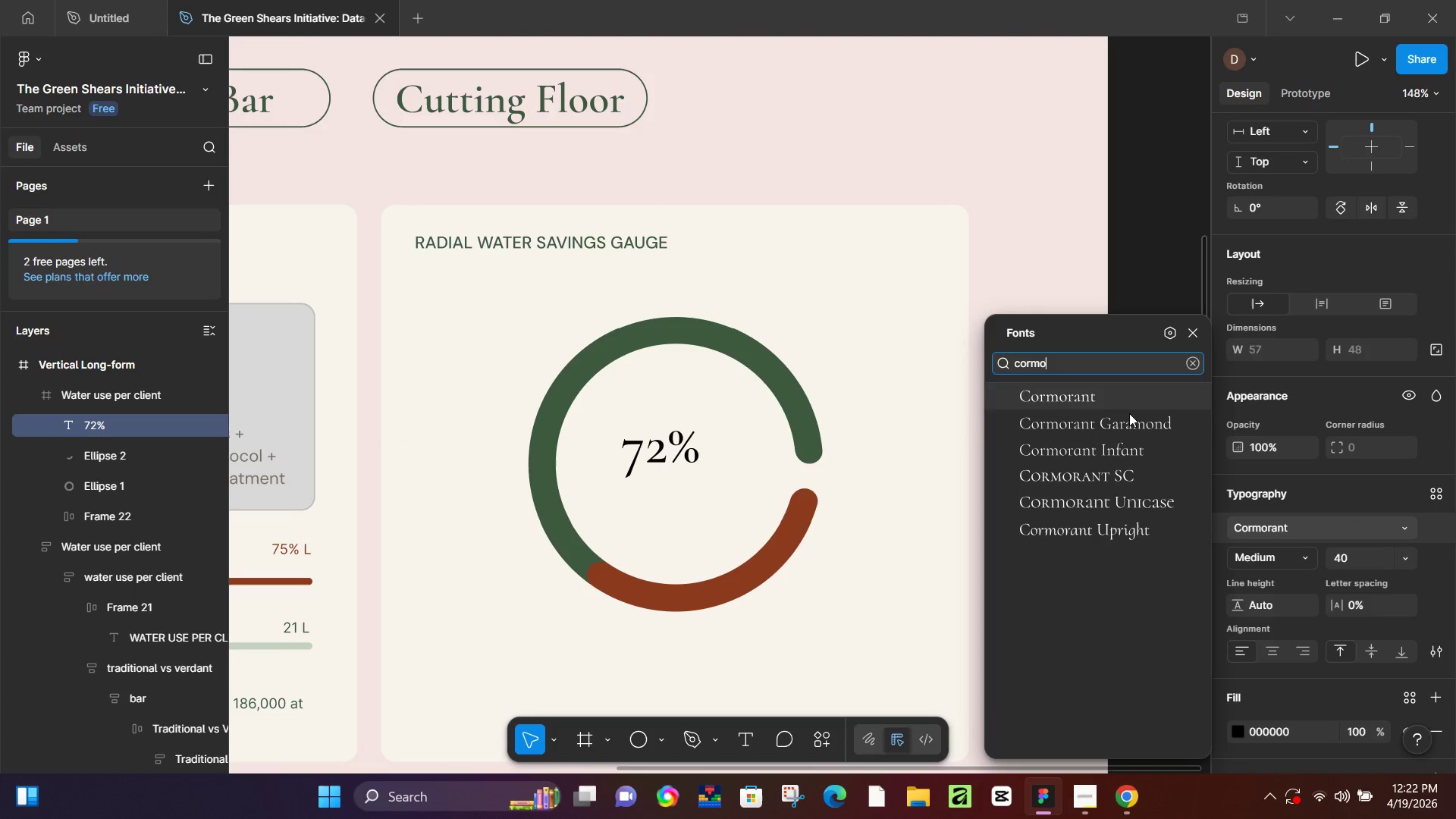 
left_click([1129, 416])
 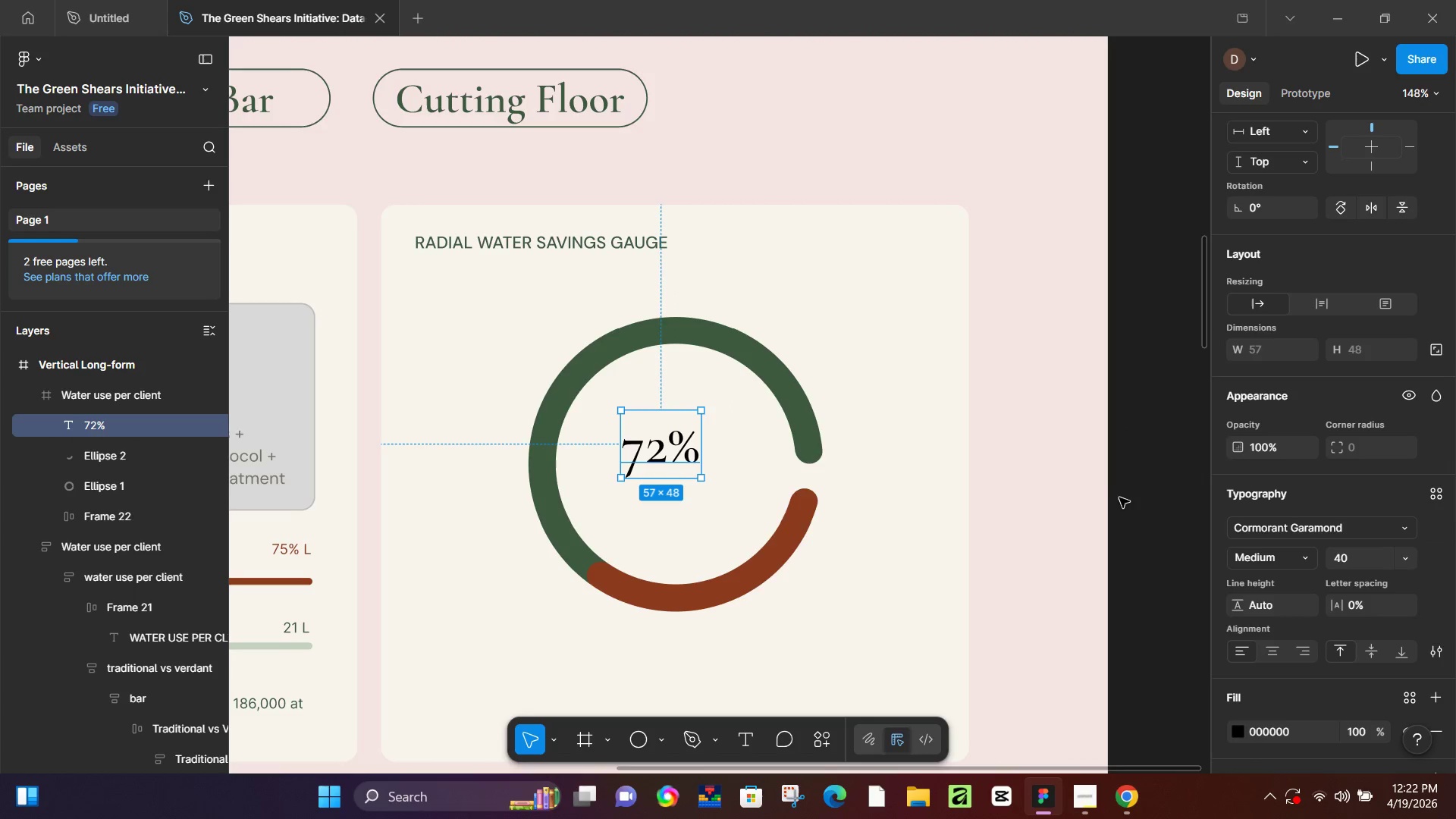 
left_click([1133, 494])
 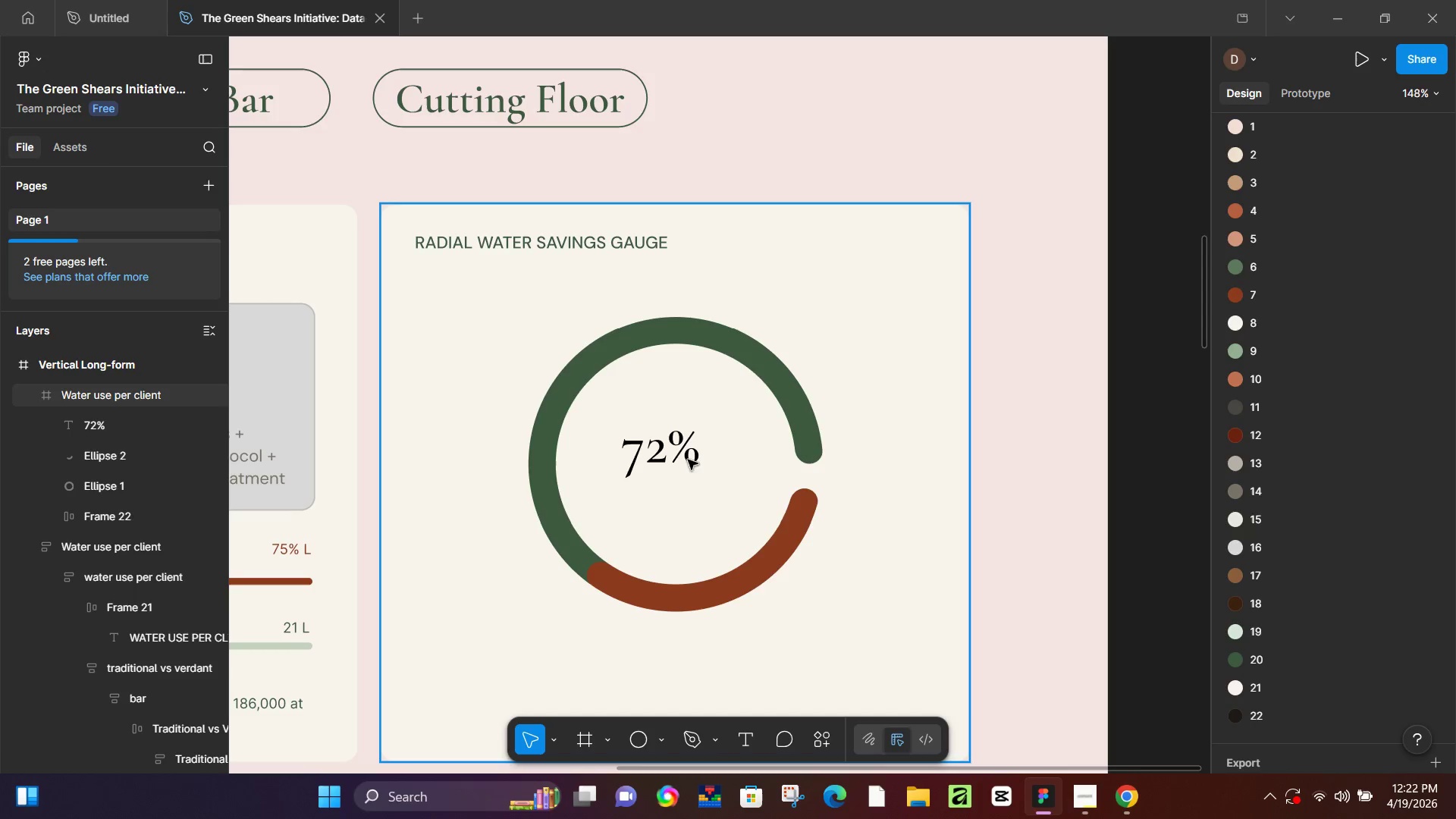 
left_click([662, 454])
 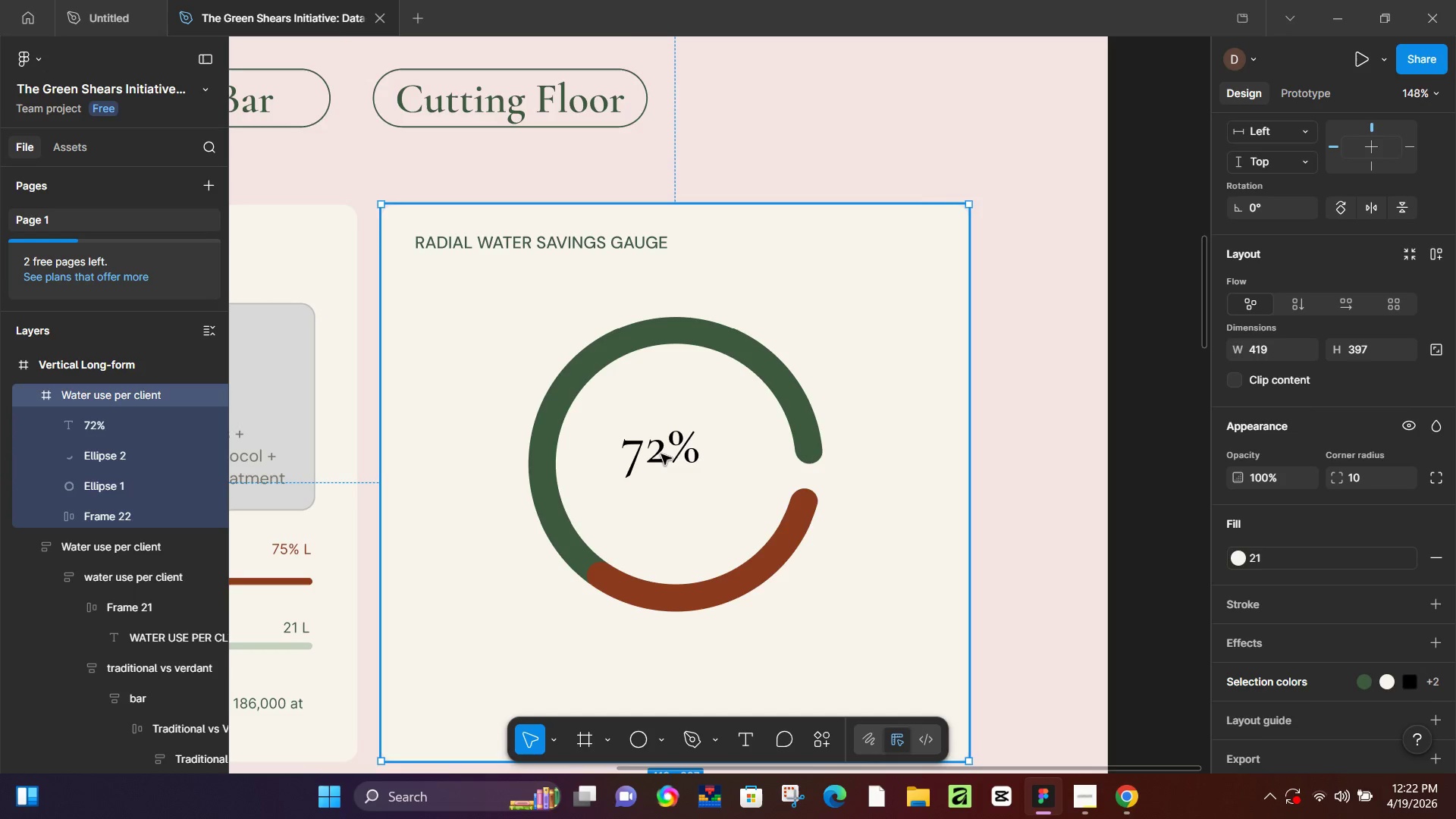 
double_click([661, 454])
 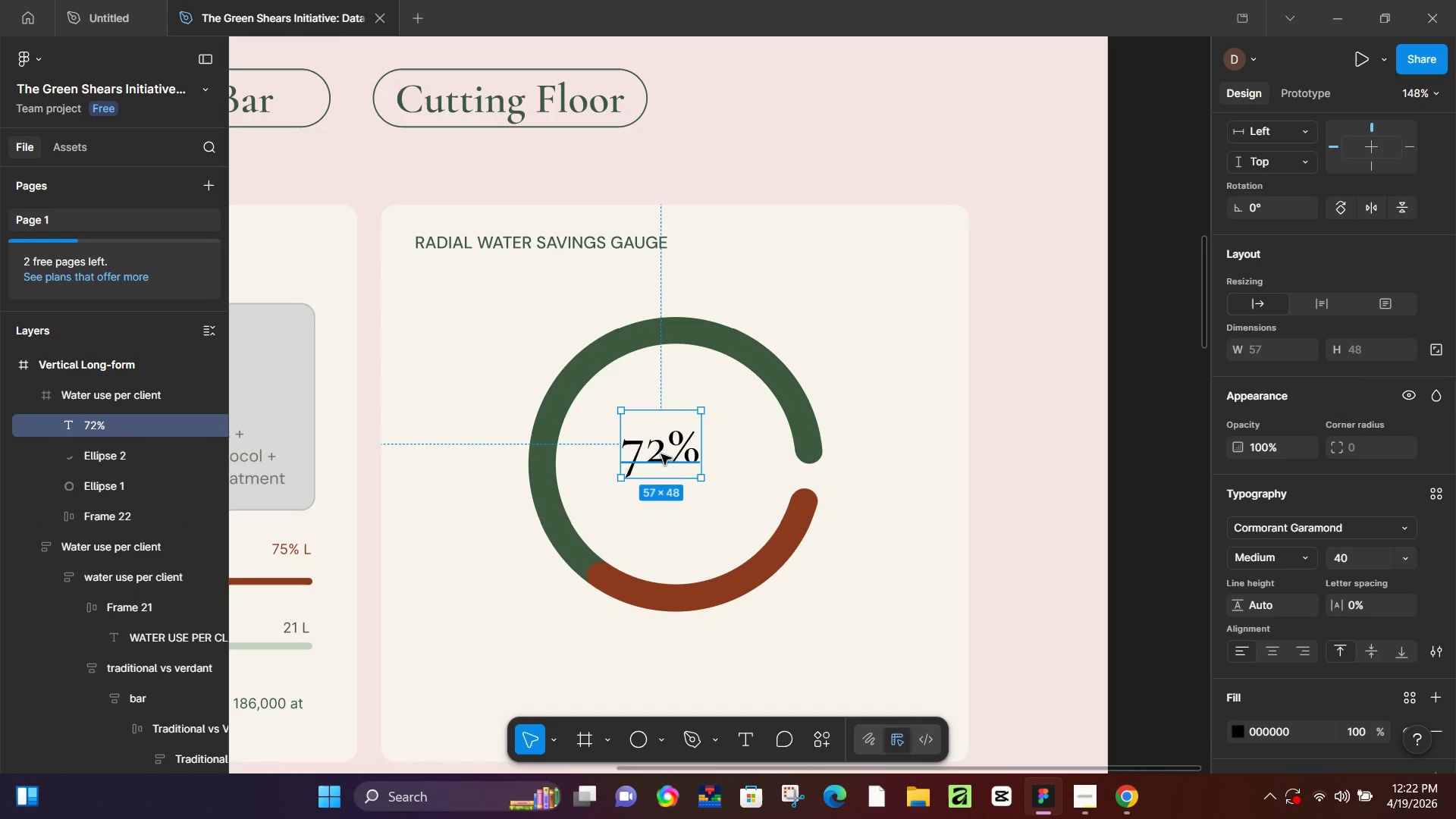 
left_click_drag(start_coordinate=[661, 454], to_coordinate=[679, 454])
 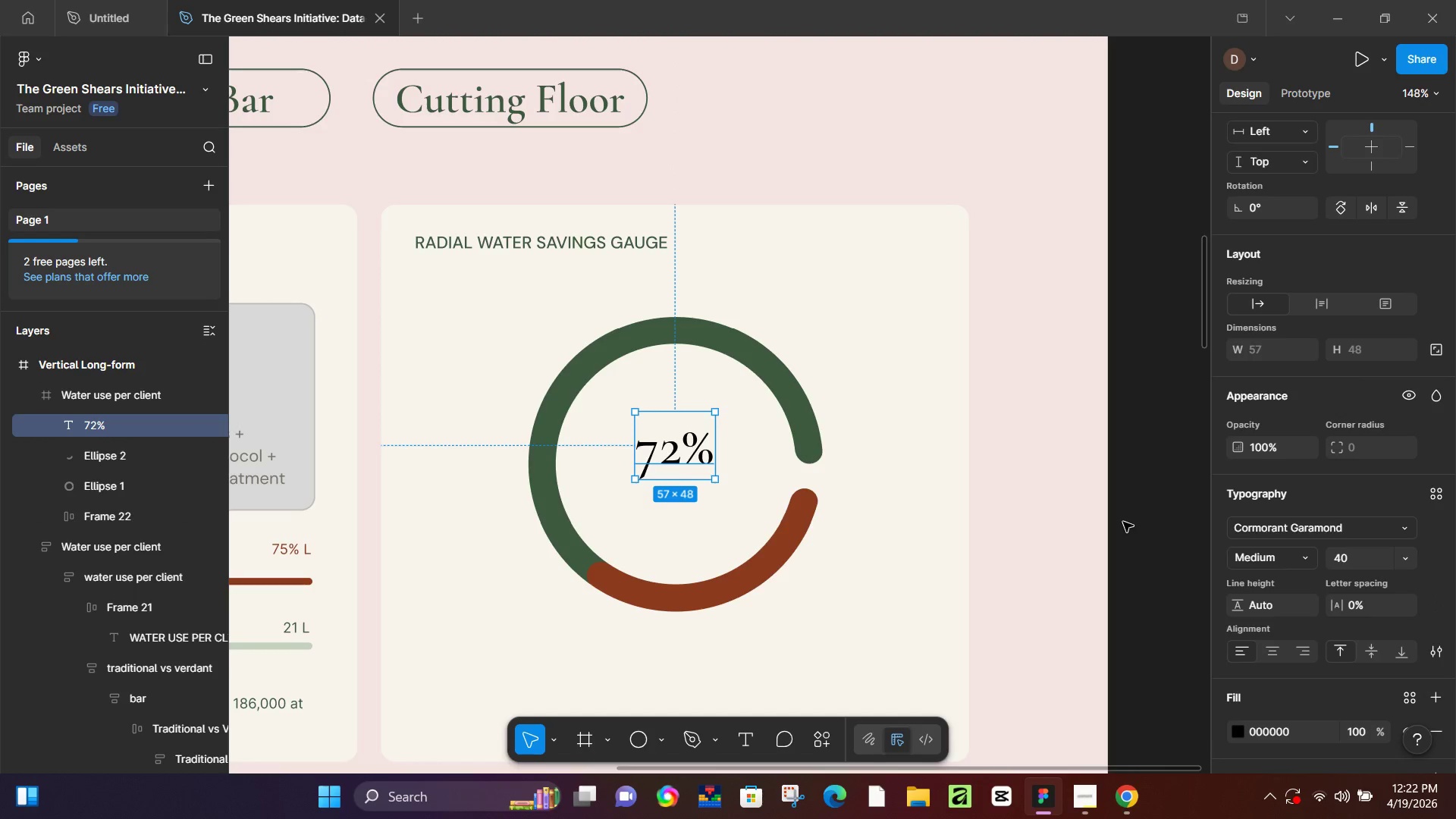 
left_click([1123, 522])
 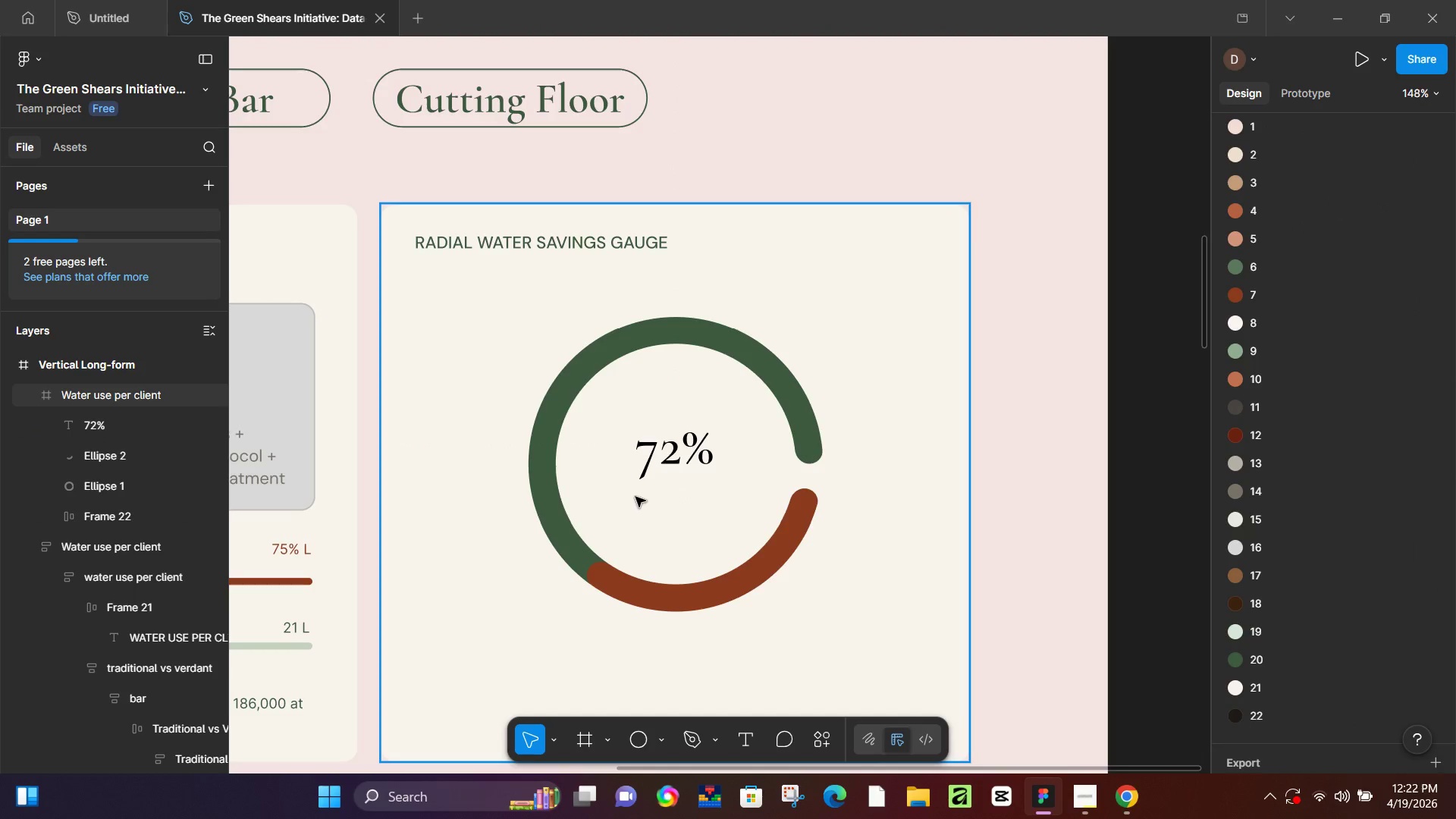 
key(T)
 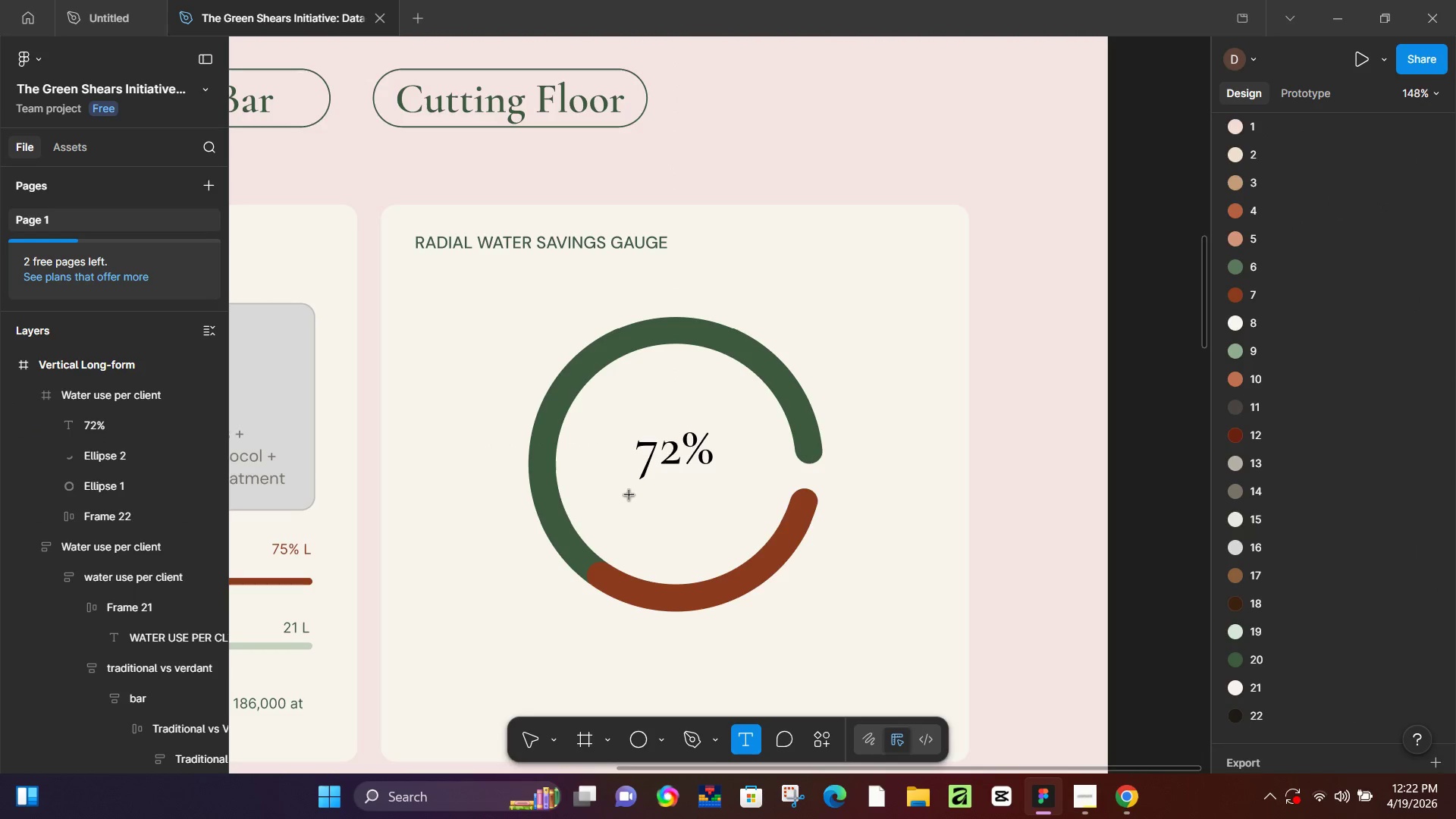 
left_click([629, 495])
 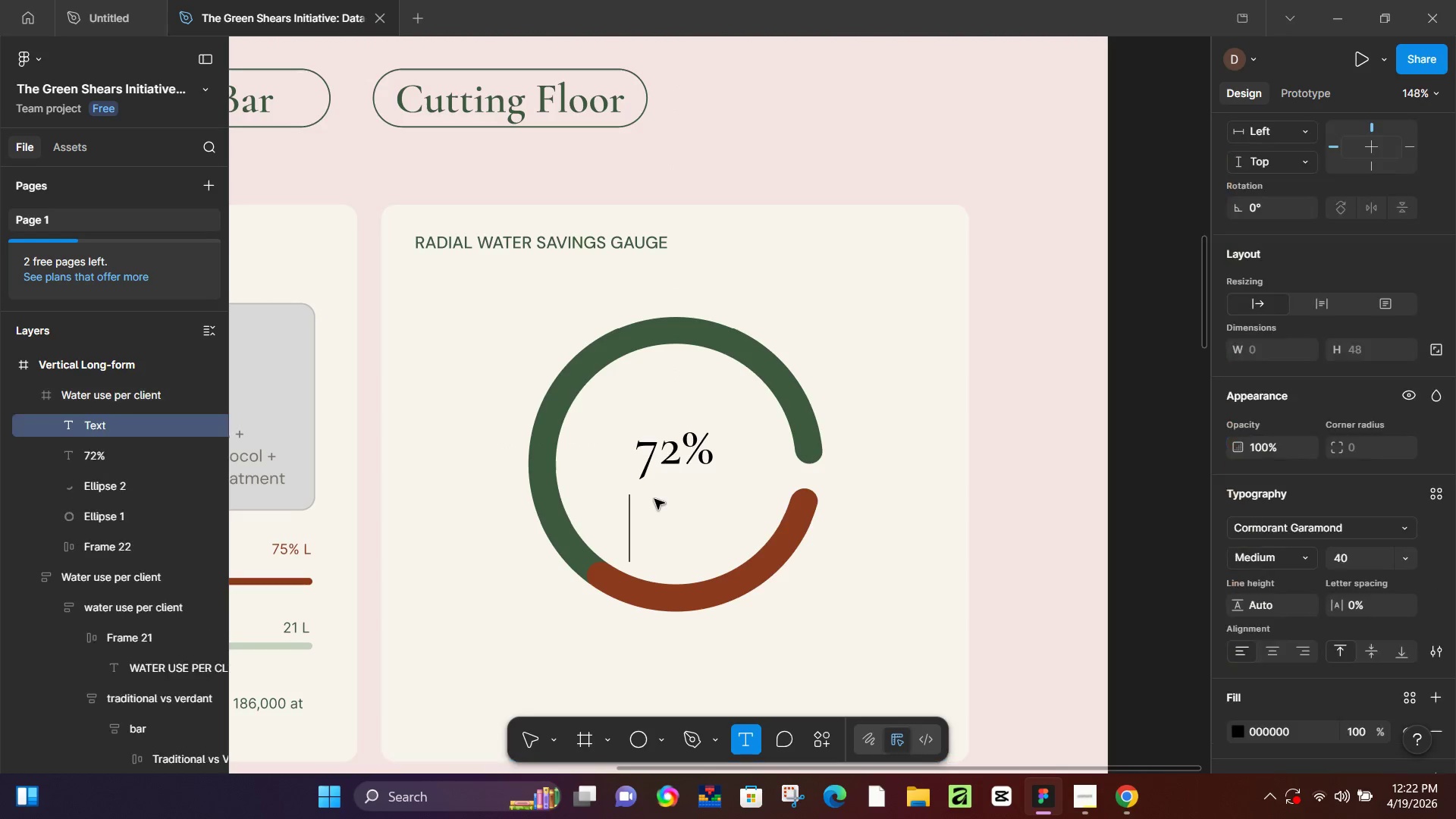 
type(w)
key(Backspace)
type(Water saved)
 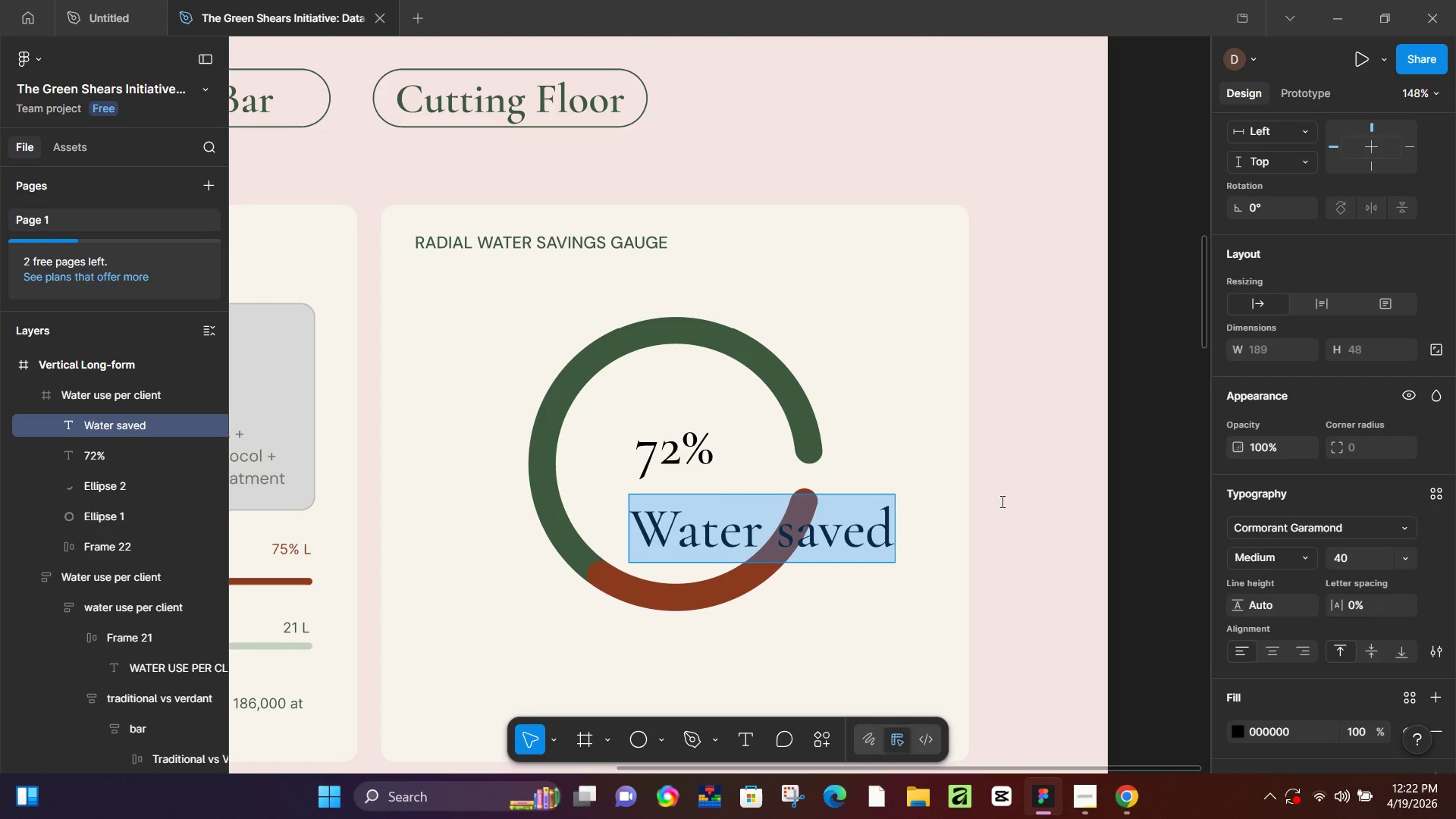 
key(Control+A)
 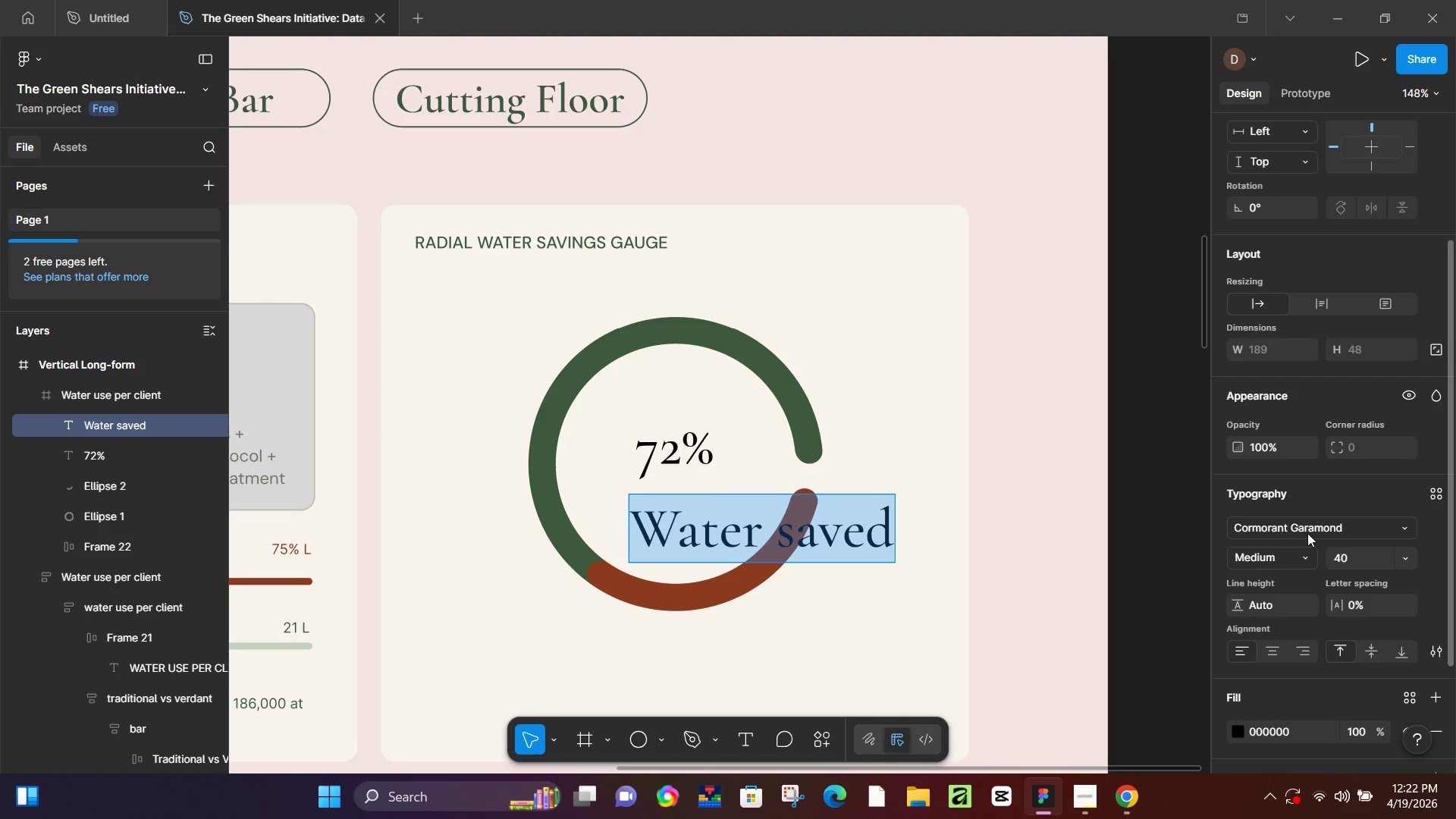 
left_click([1312, 532])
 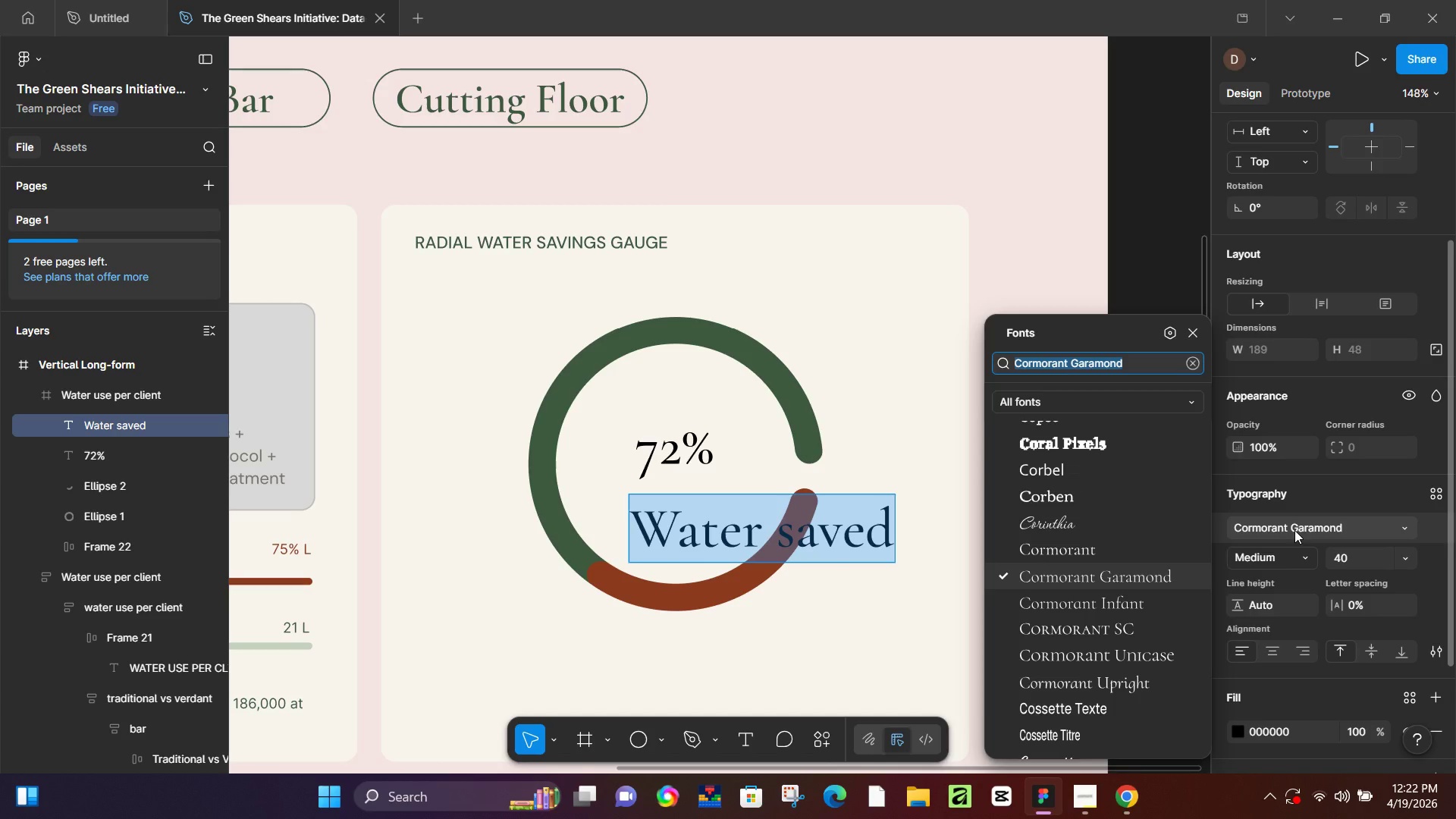 
type(inter)
 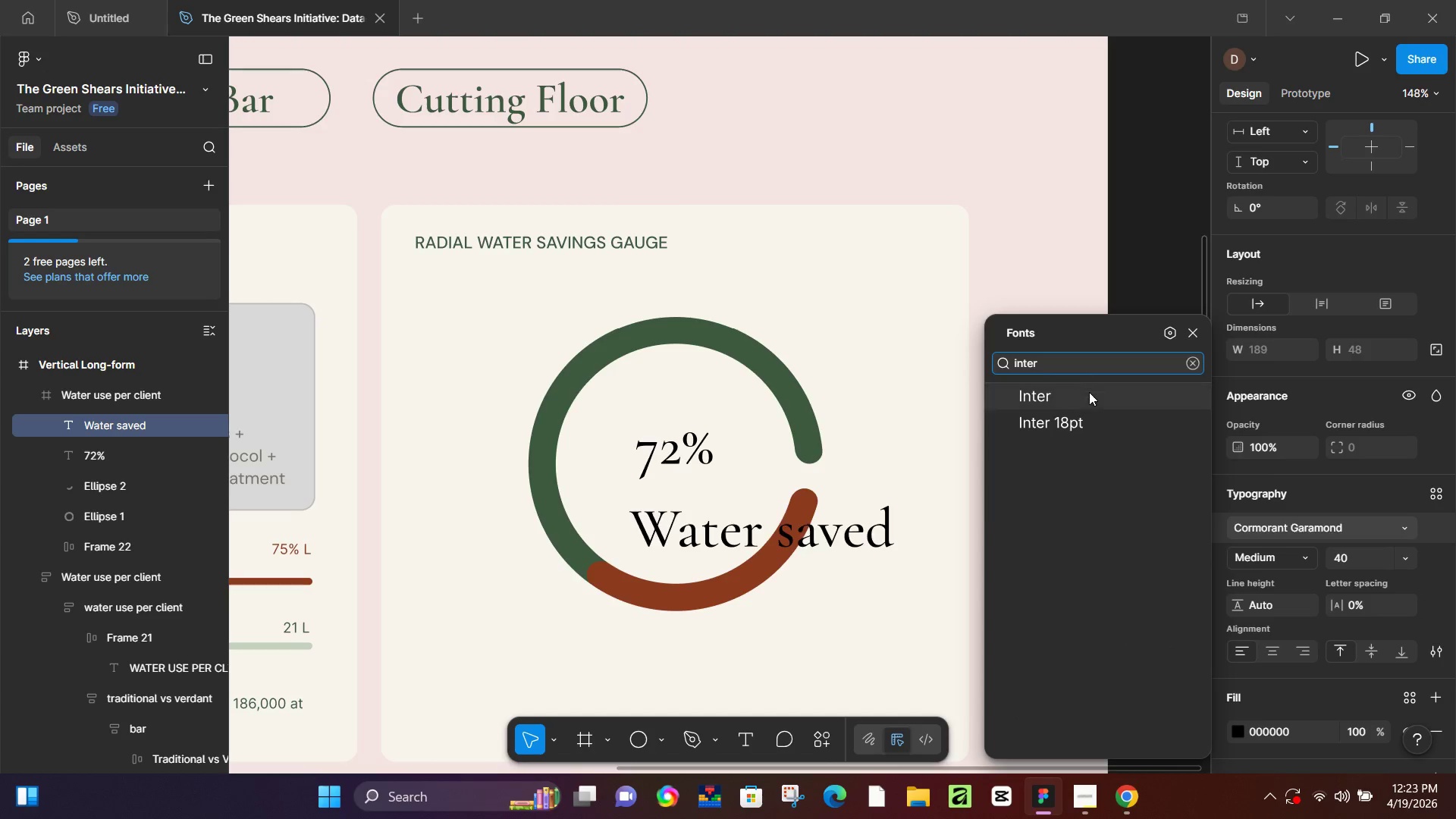 
left_click([1087, 393])
 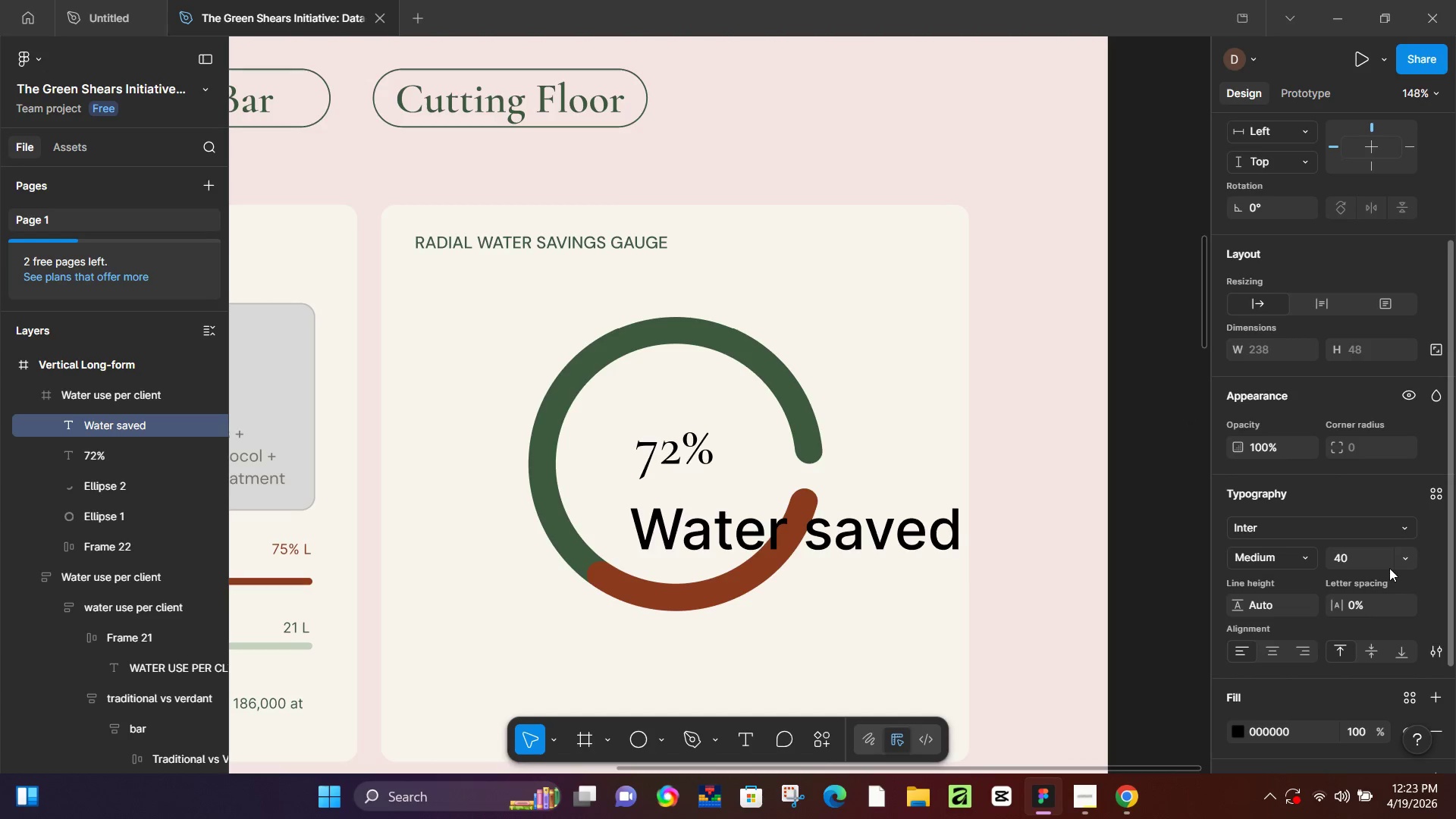 
left_click([1411, 558])
 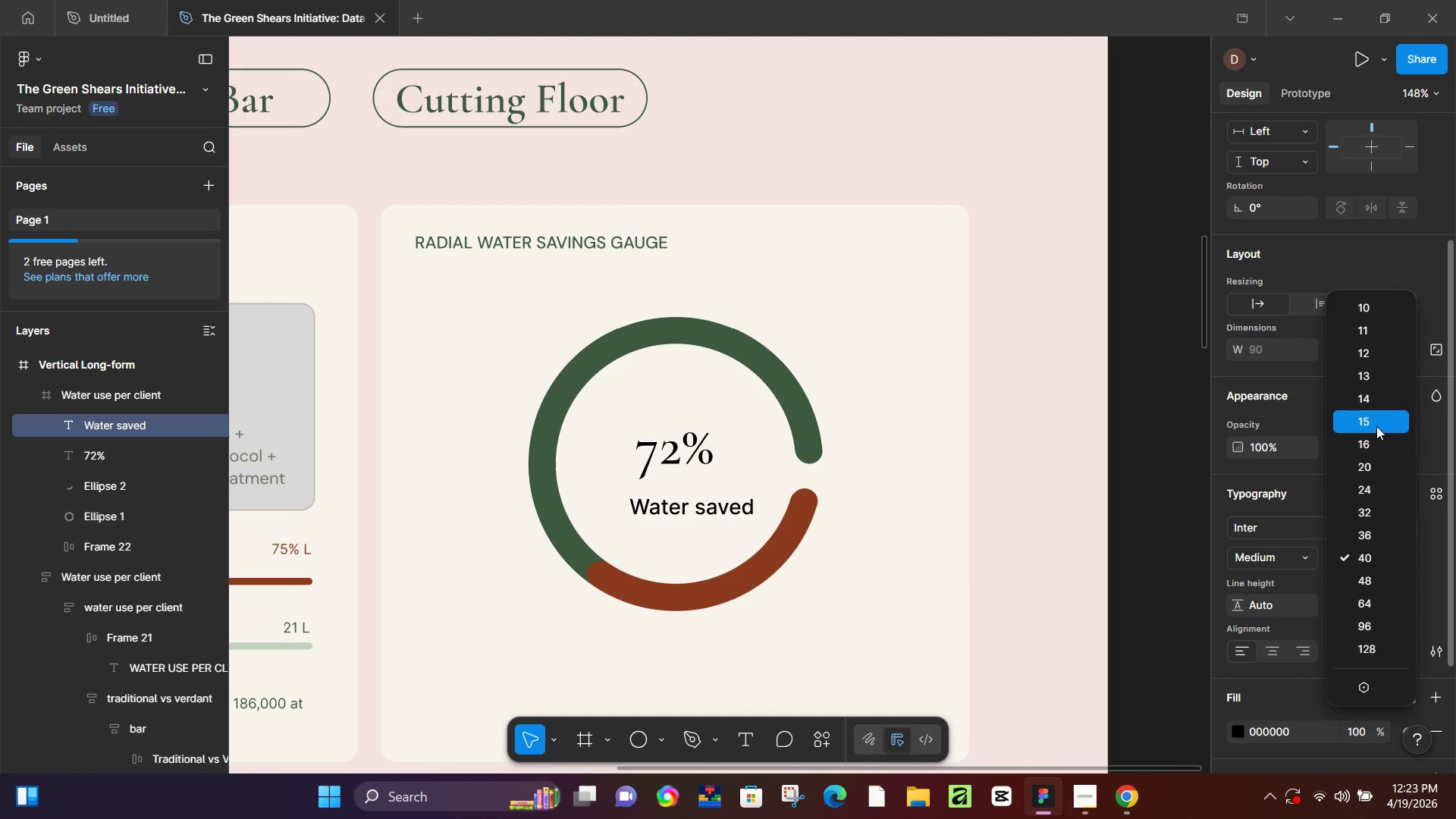 
left_click([1376, 426])
 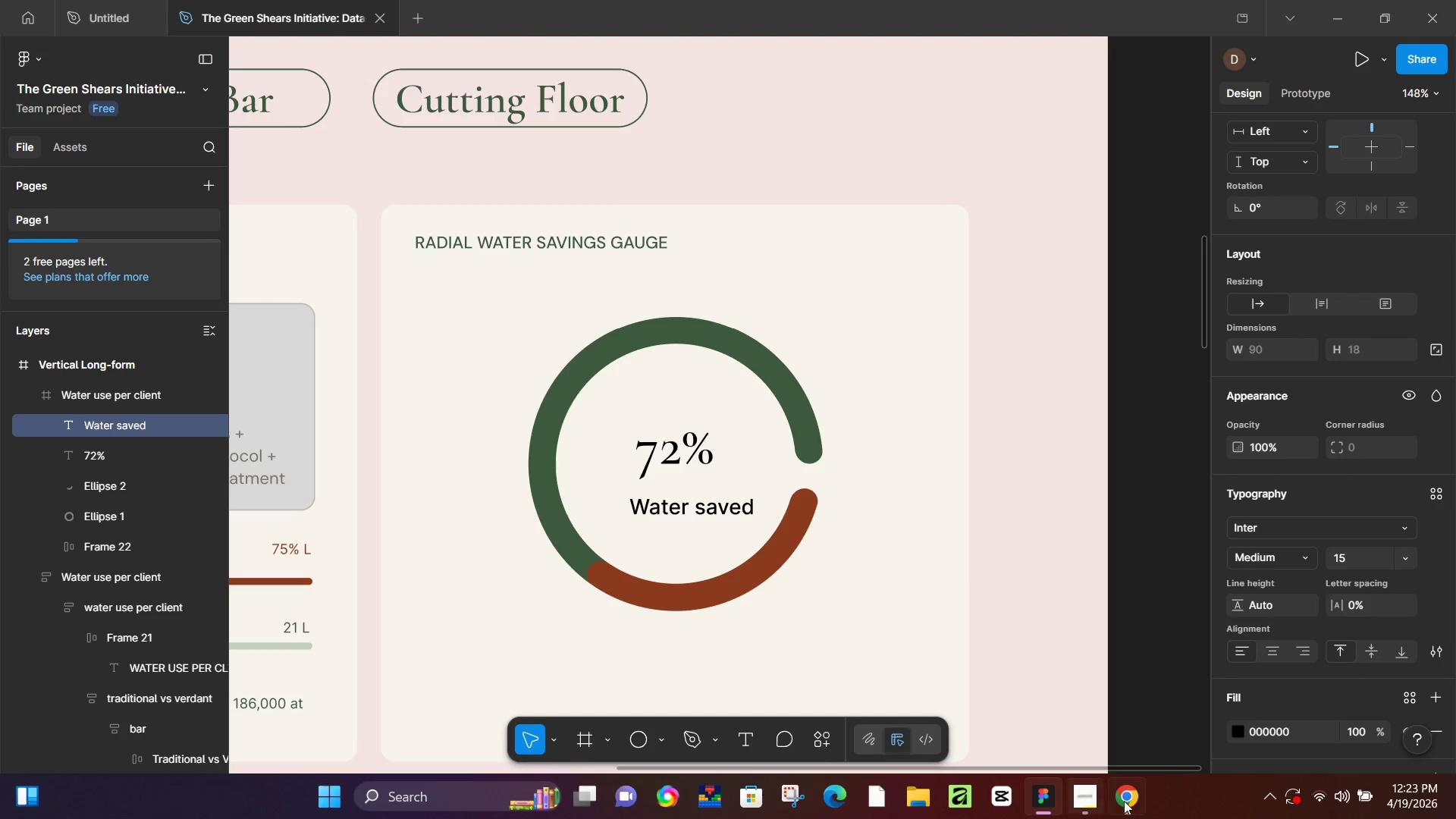 
left_click([1124, 802])
 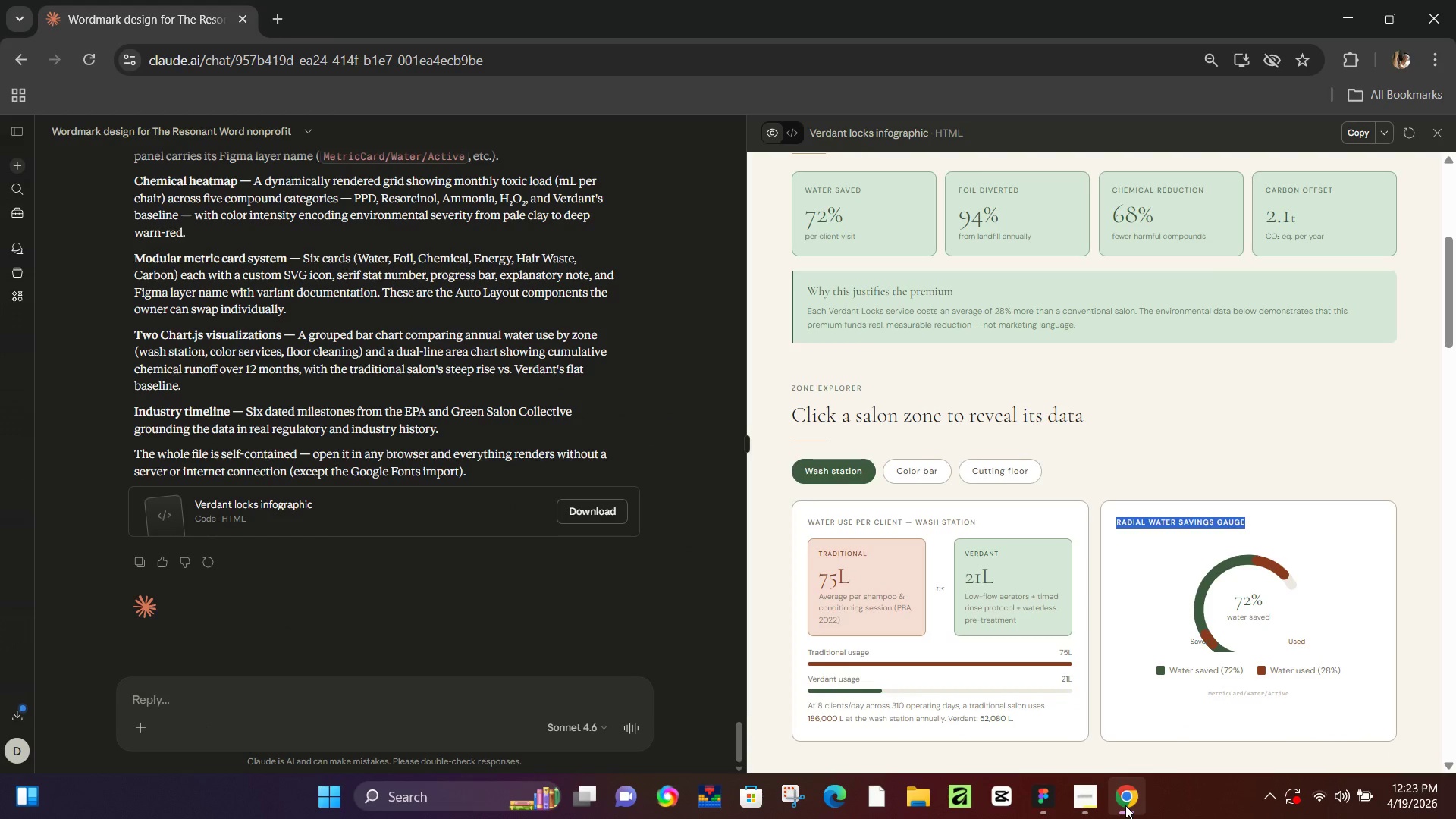 
left_click([1125, 805])
 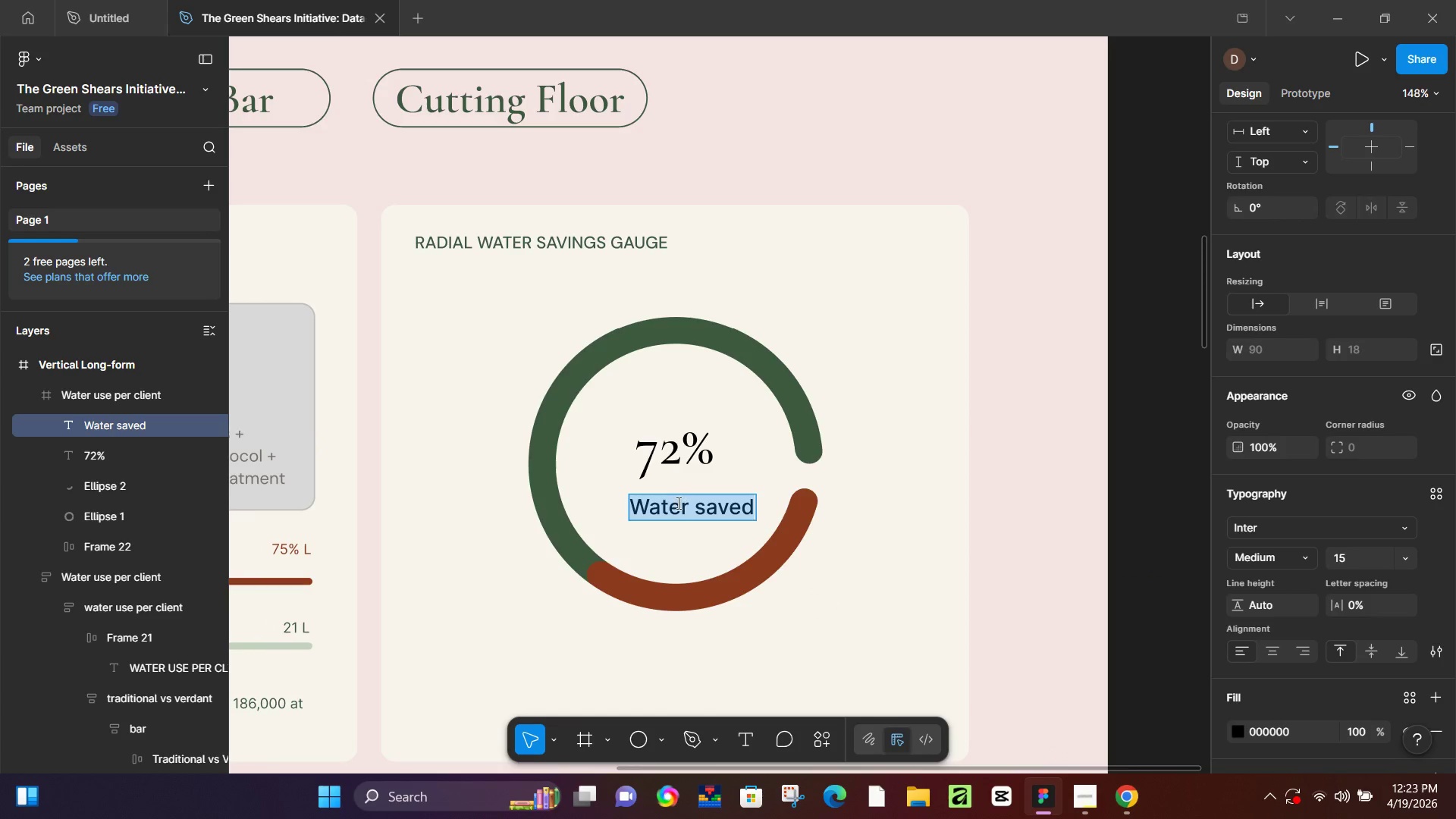 
left_click([643, 508])
 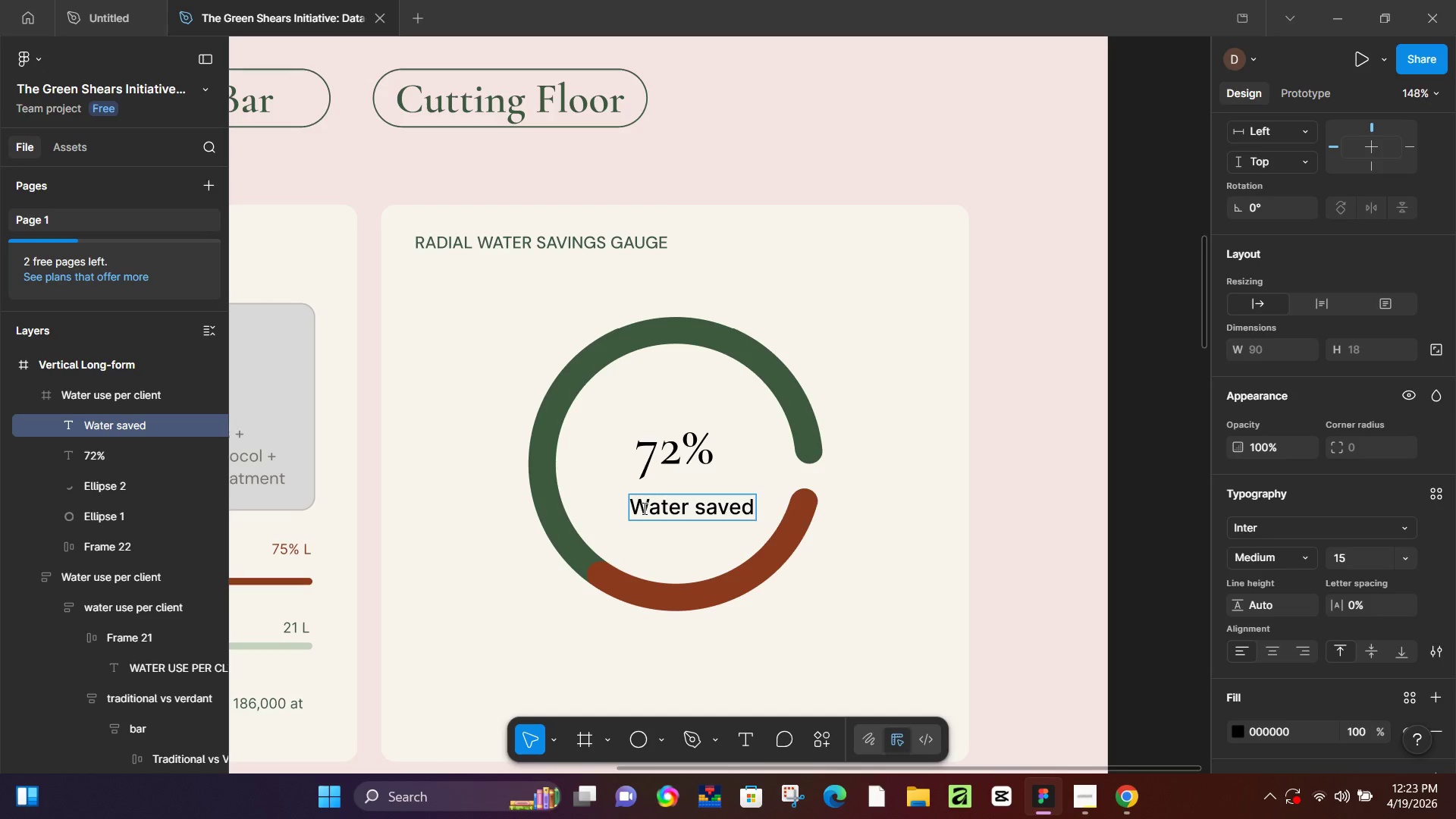 
key(Backspace)
 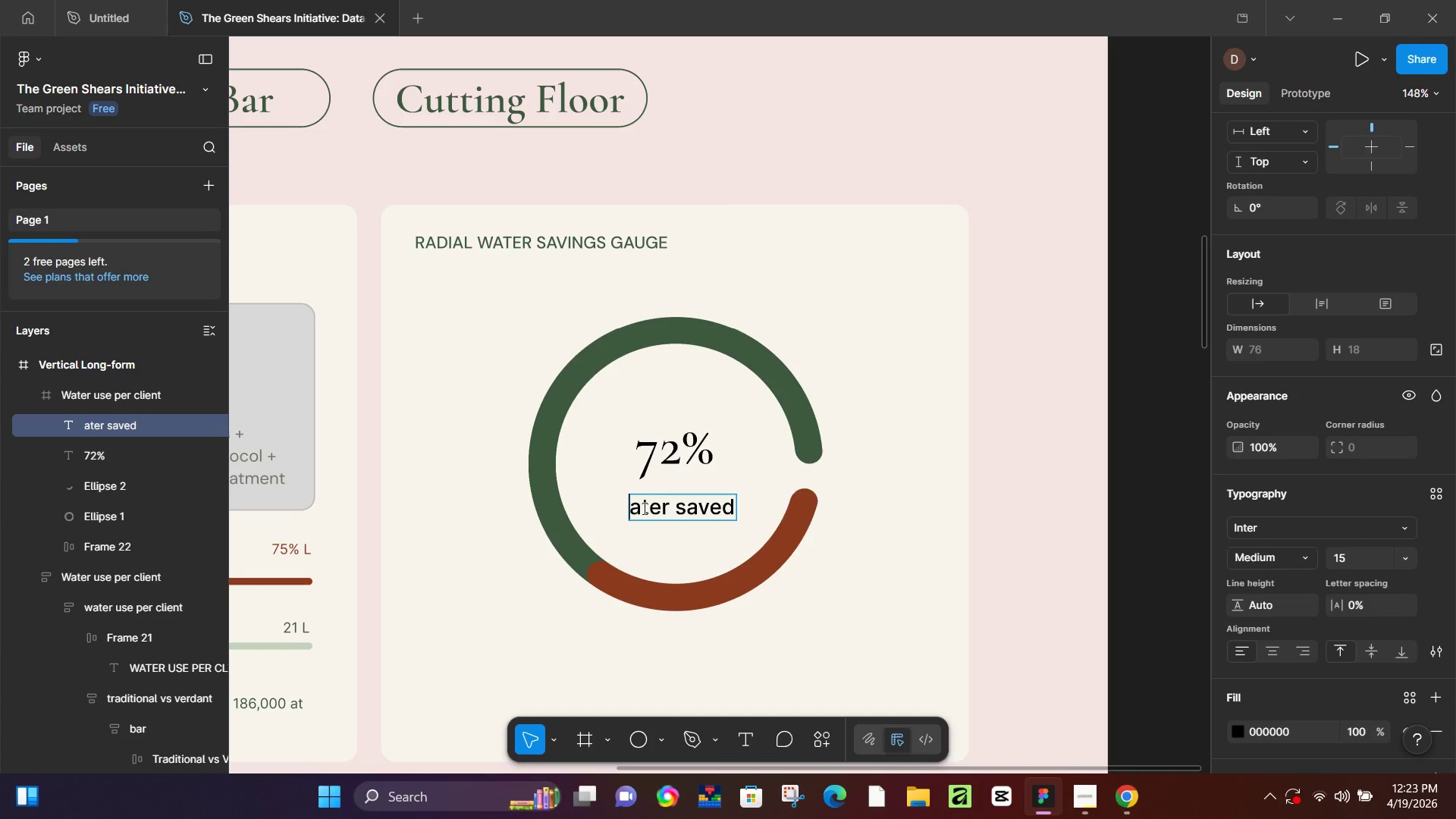 
key(W)
 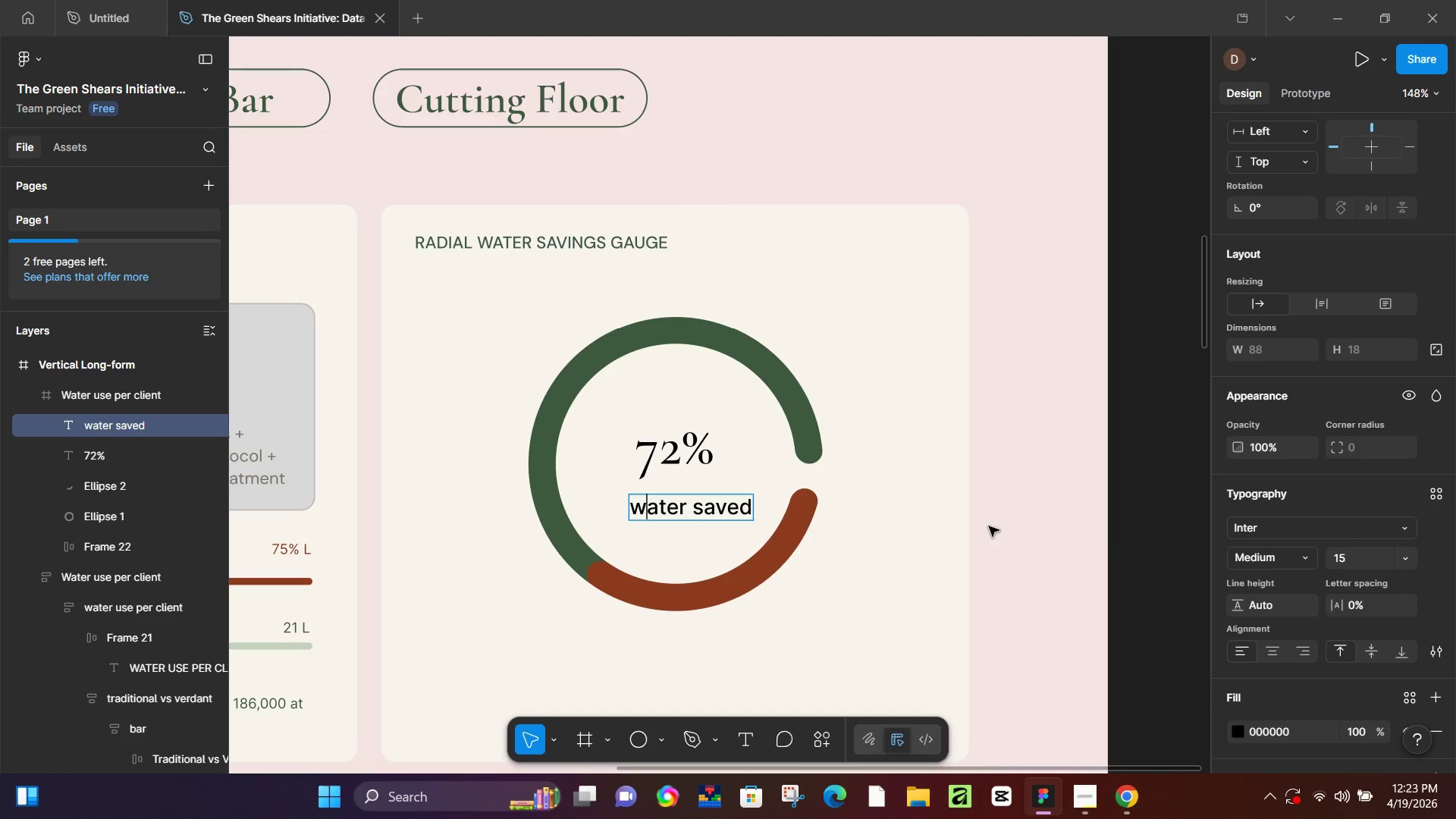 
left_click([1135, 537])
 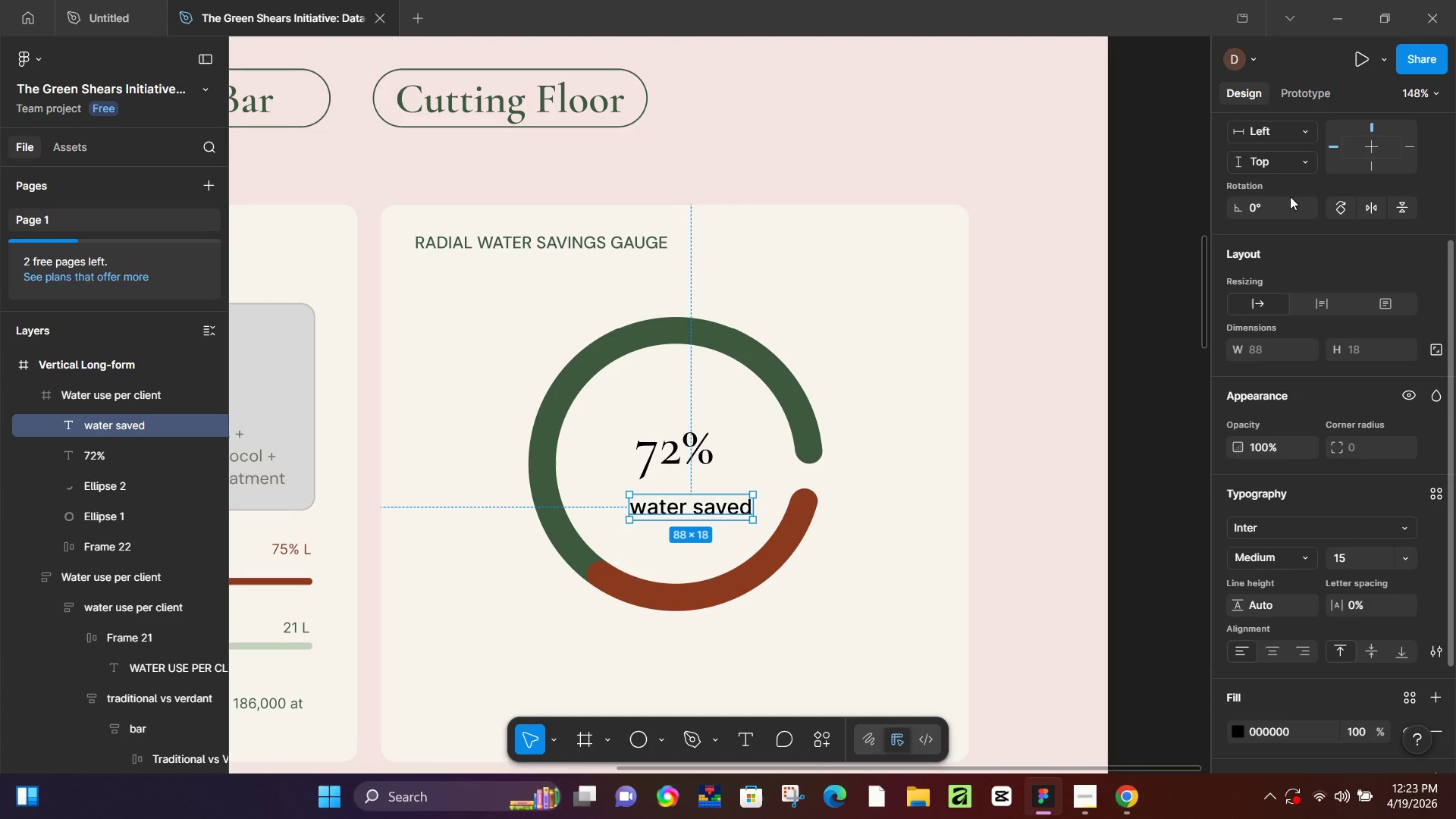 
scroll: coordinate [1320, 159], scroll_direction: up, amount: 4.0
 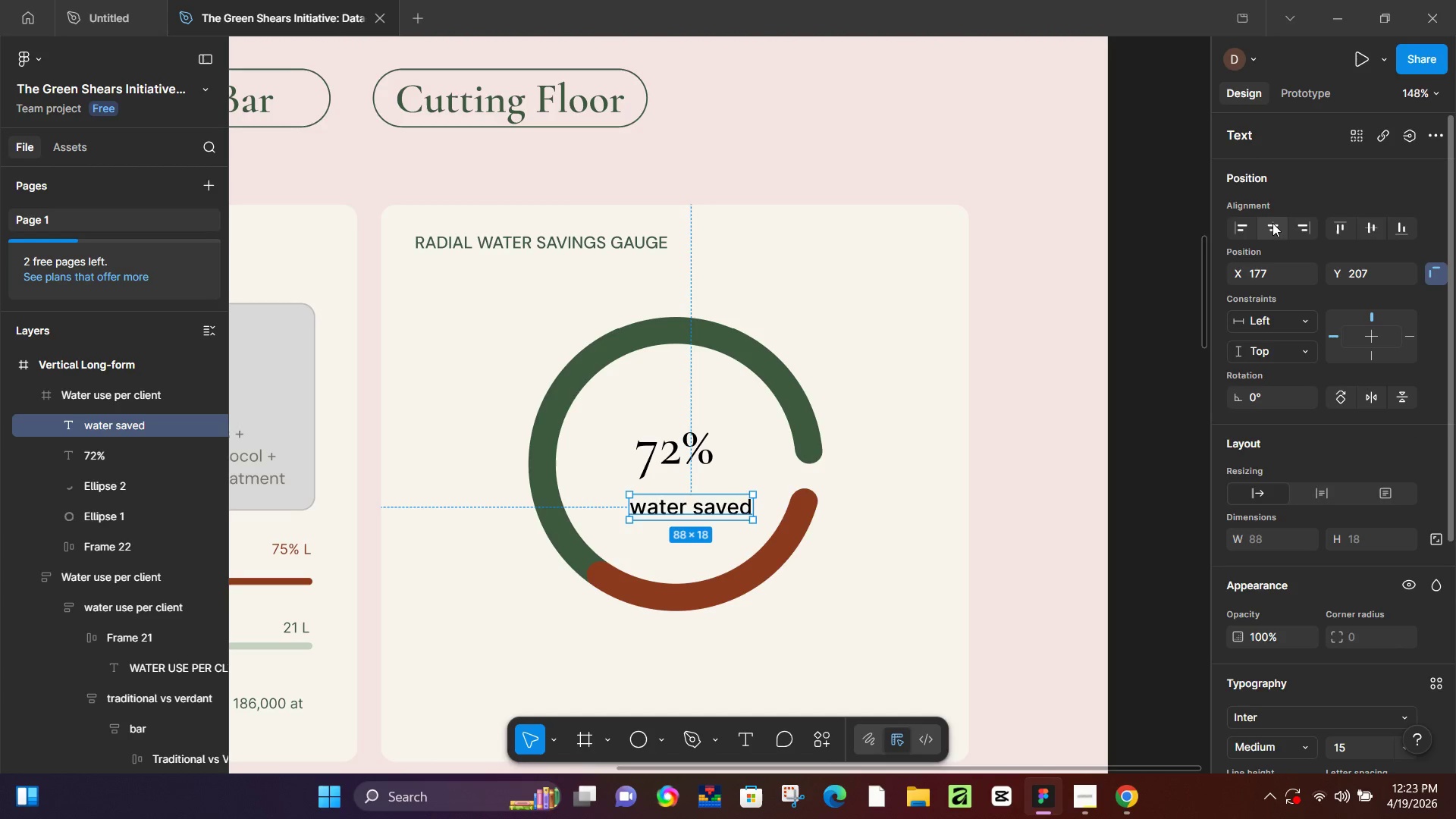 
left_click([1270, 228])
 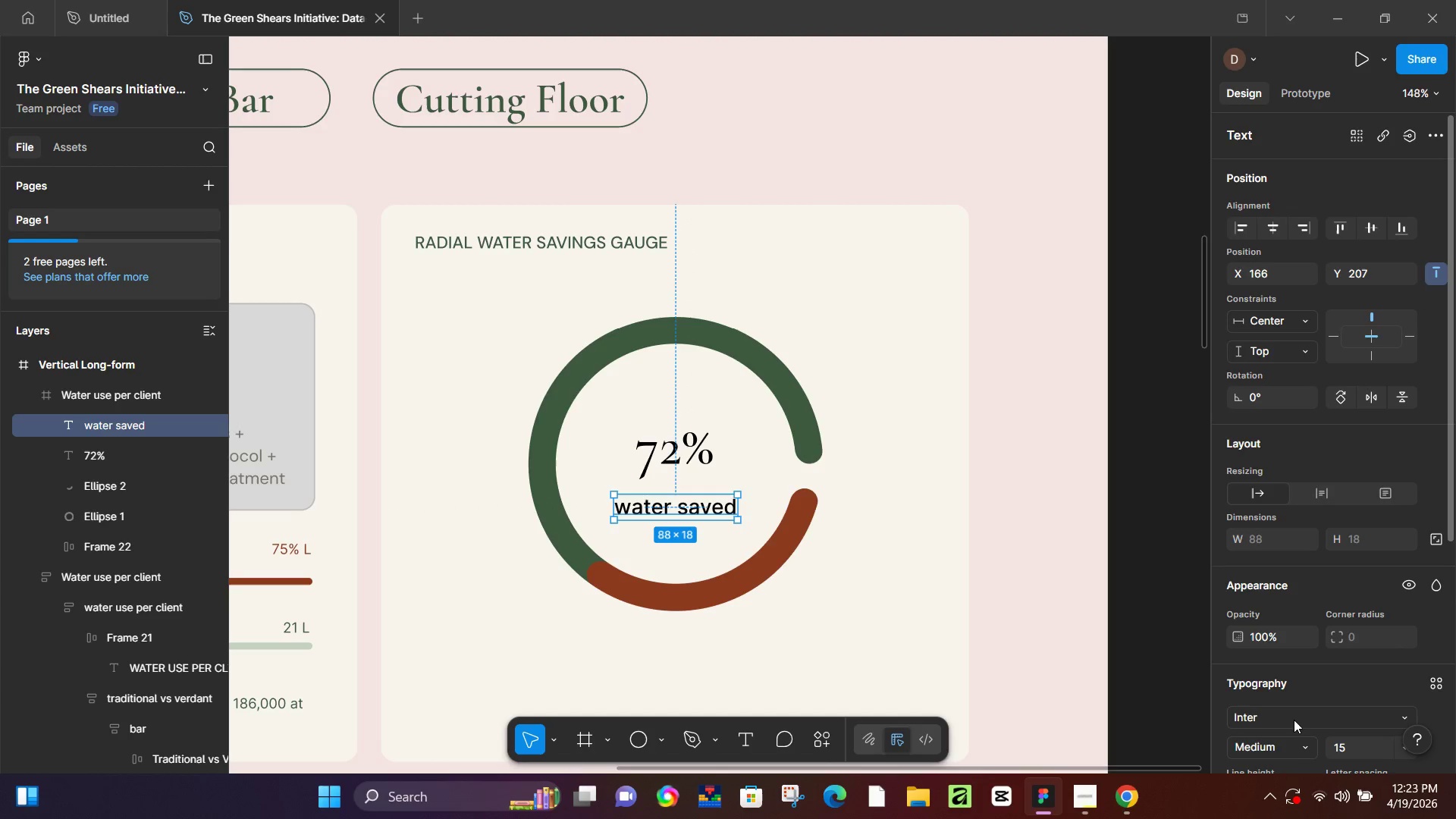 
left_click([1291, 745])
 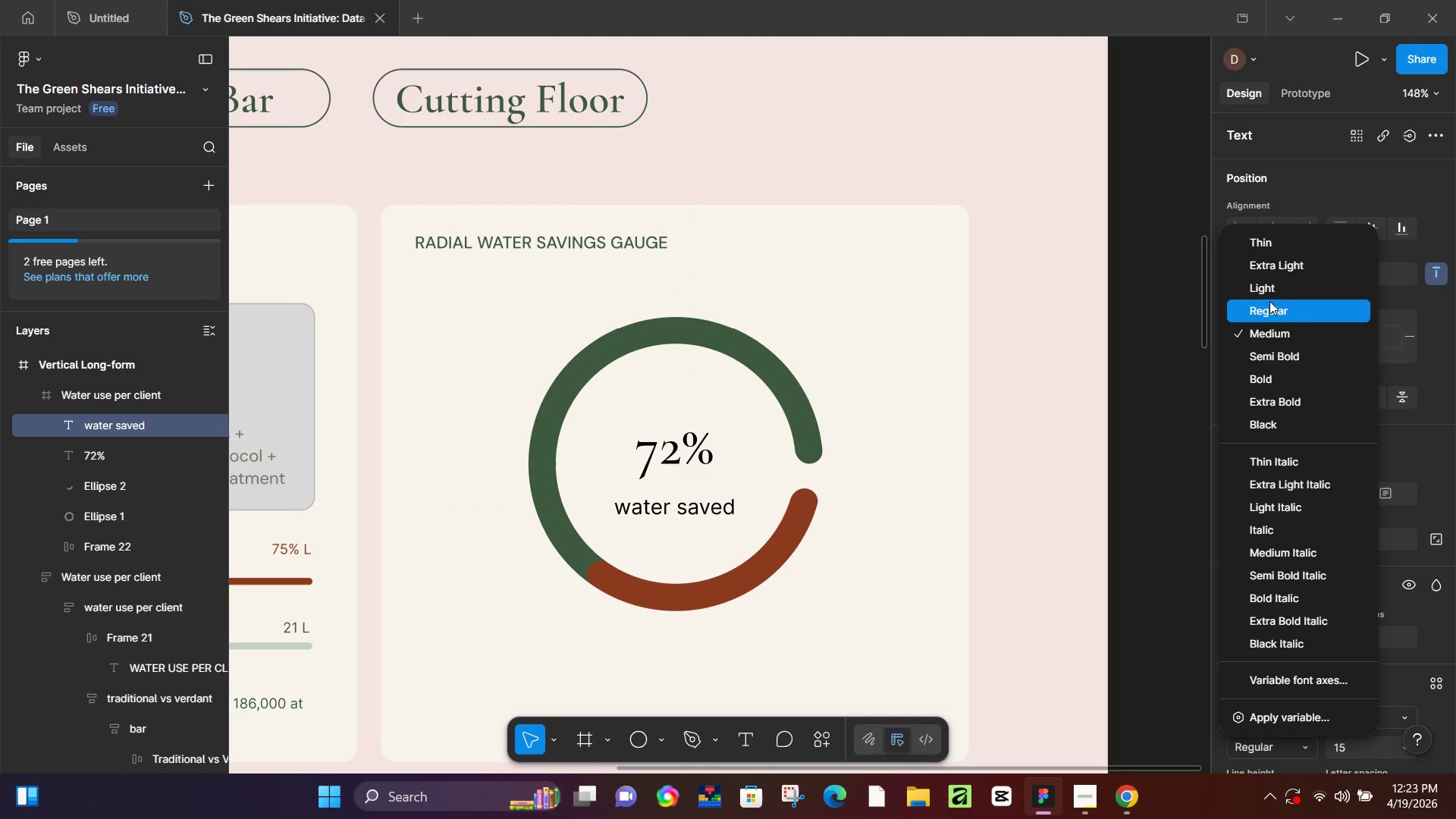 
left_click([1269, 301])
 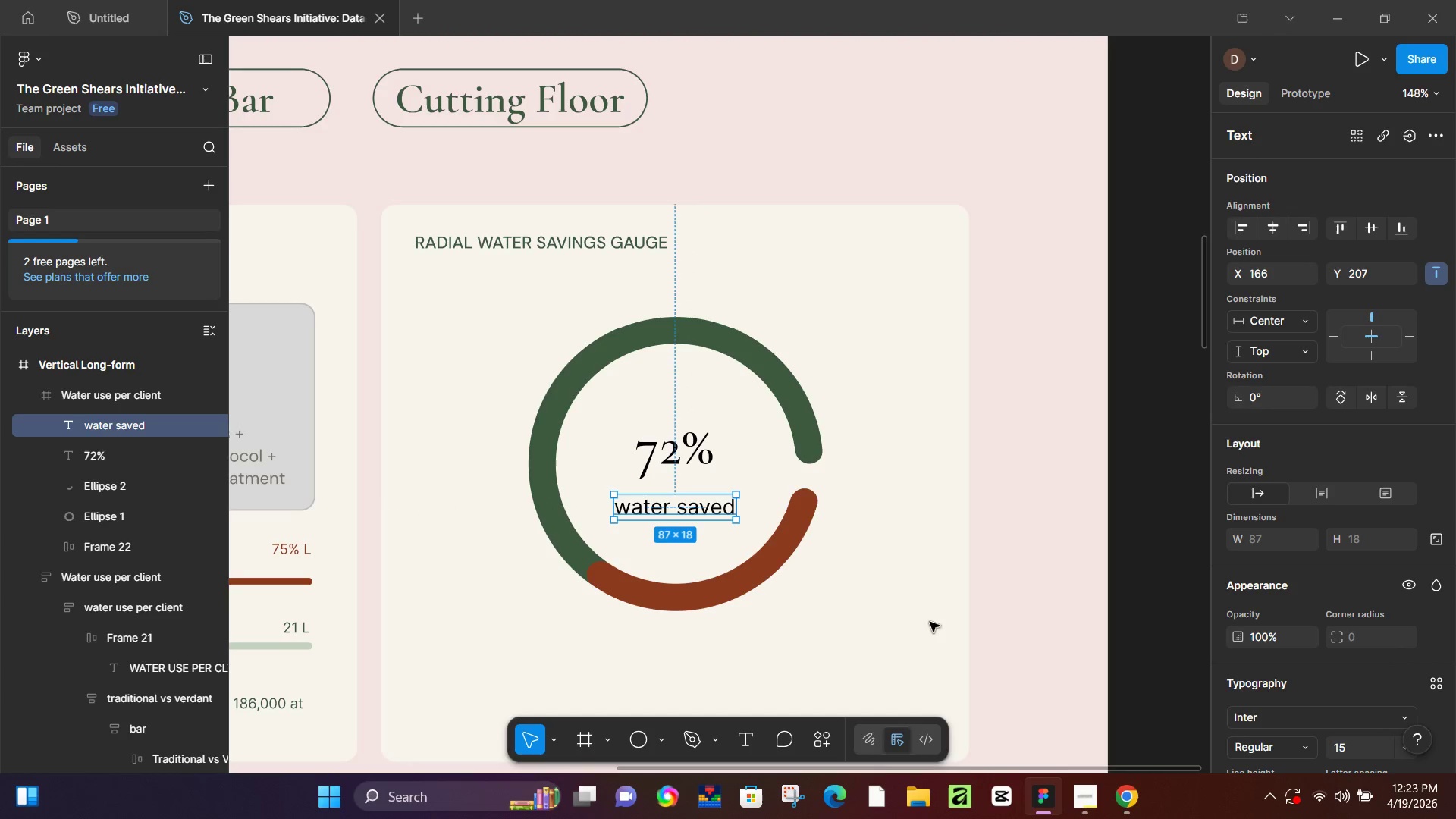 
hold_key(key=ShiftLeft, duration=0.47)
left_click([676, 453])
 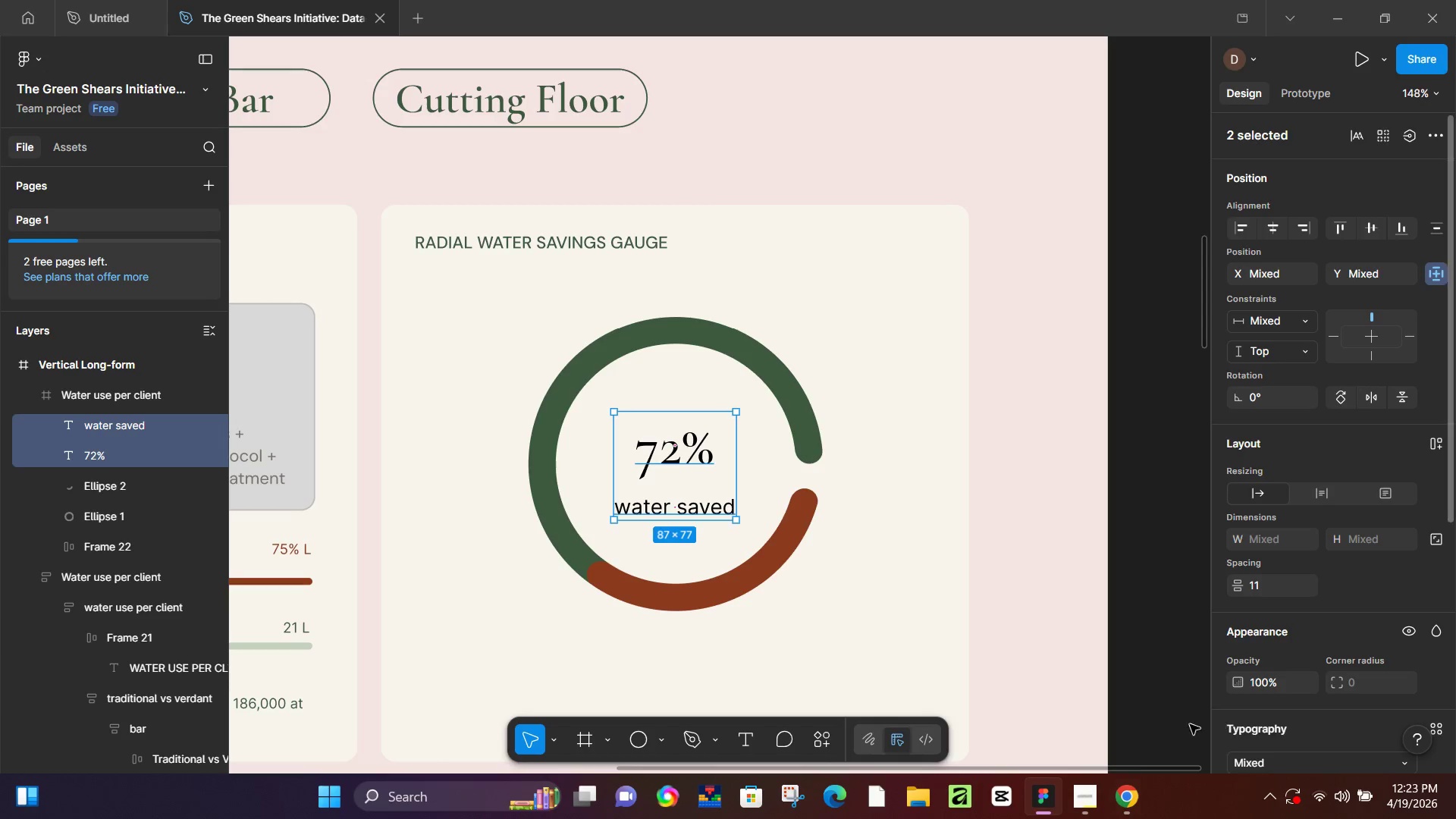 
left_click([1137, 787])
 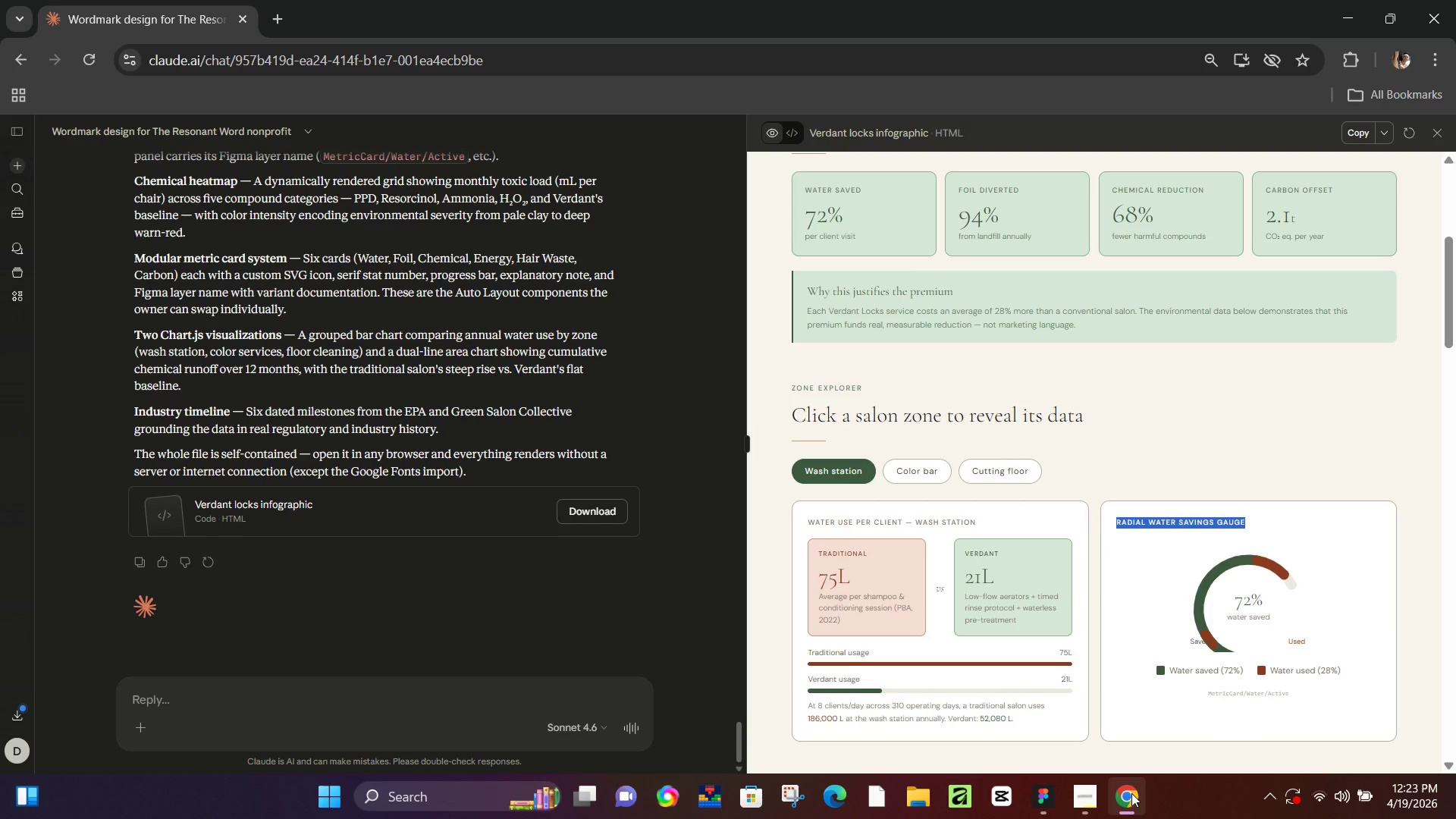 
left_click([1131, 793])
 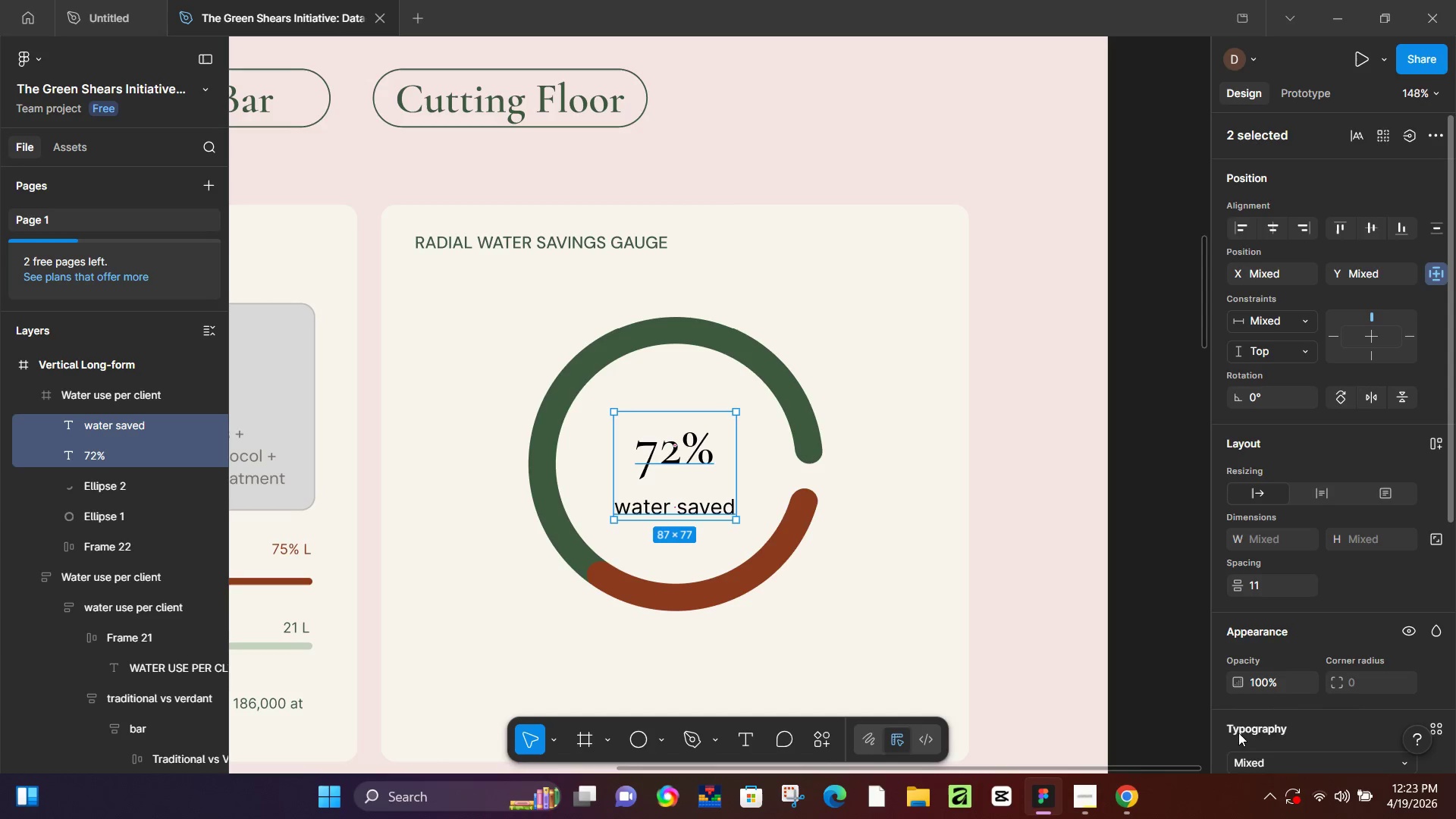 
scroll: coordinate [1234, 710], scroll_direction: down, amount: 3.0
 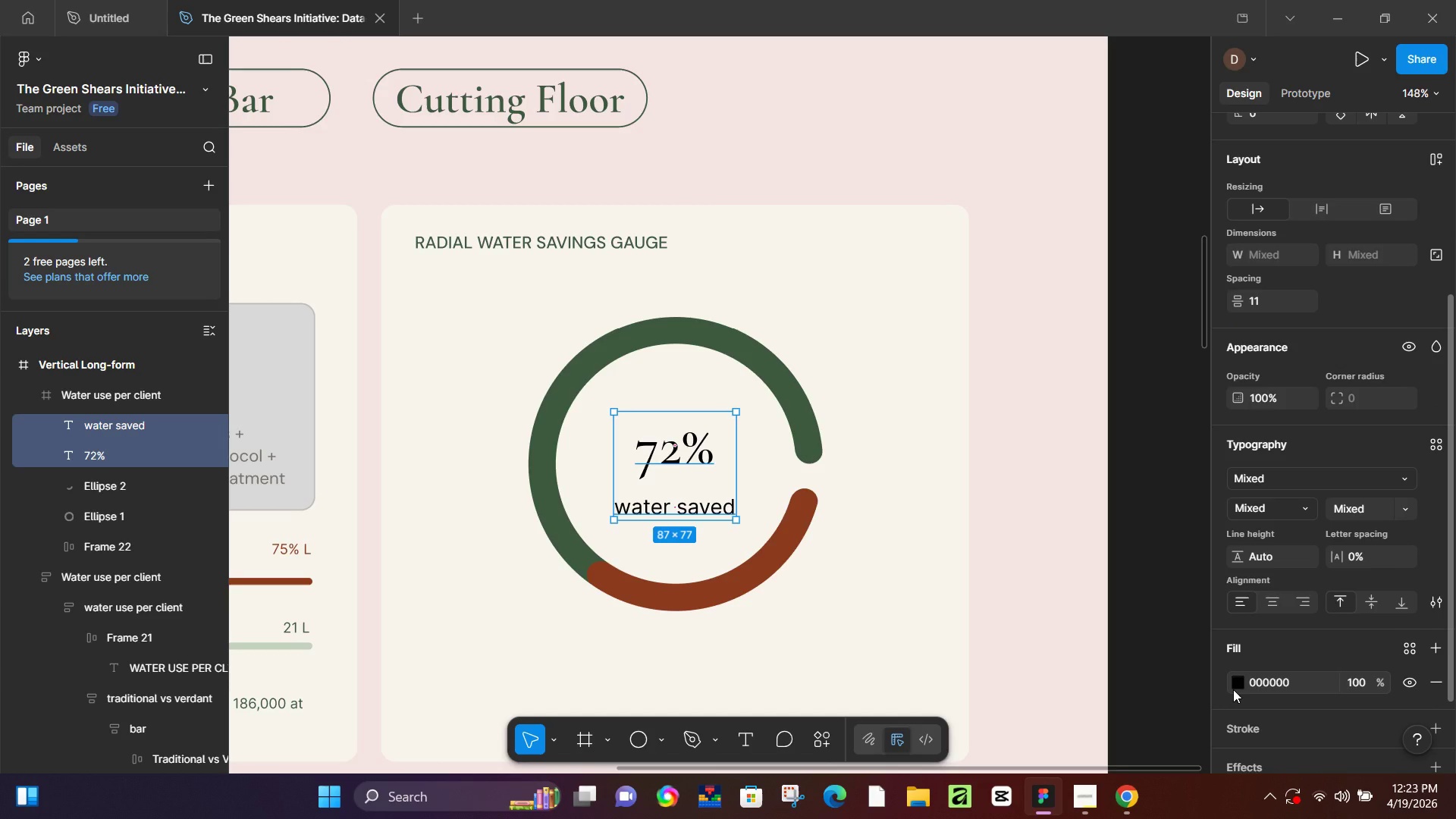 
left_click([1233, 689])
 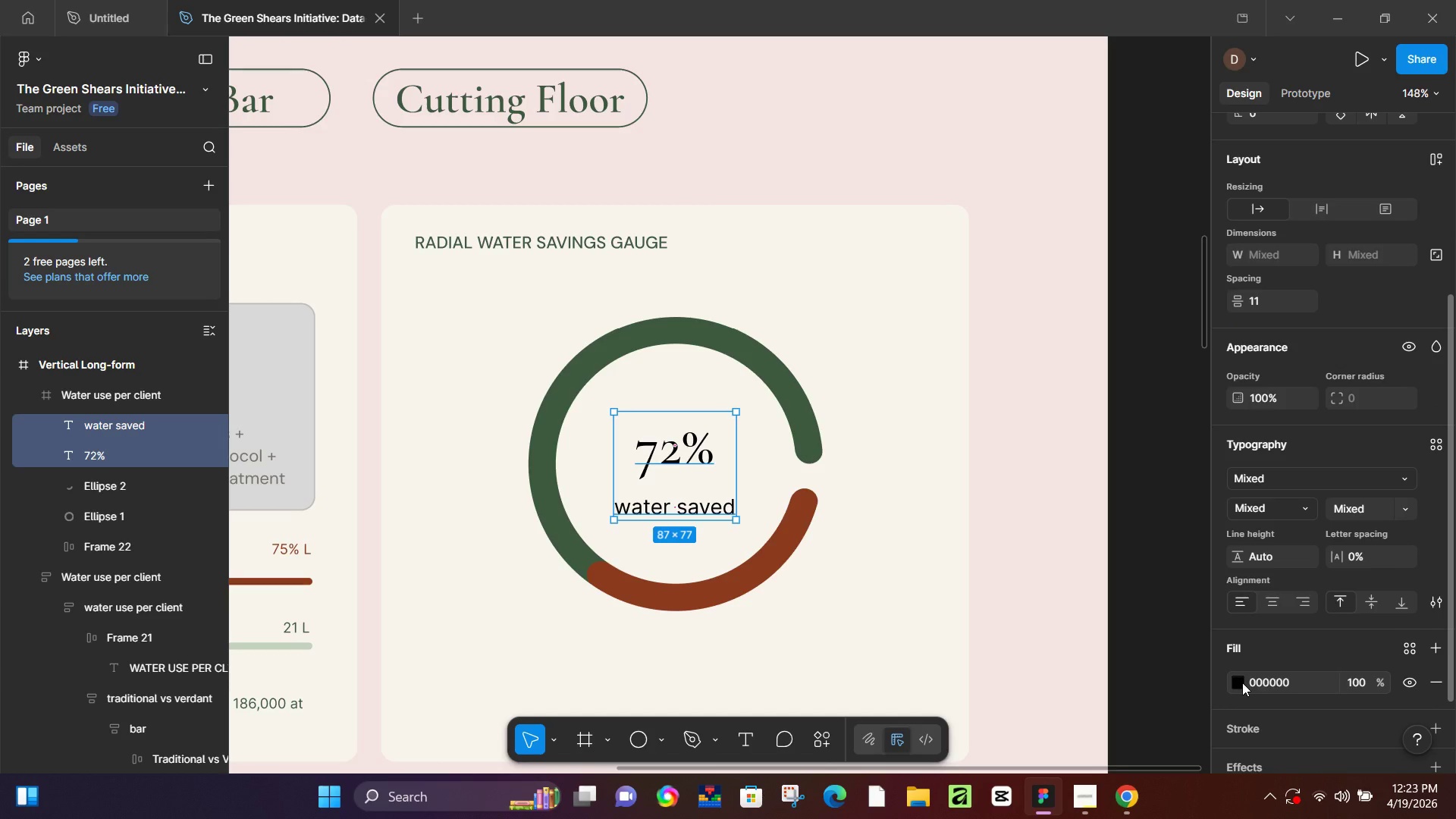 
left_click([1242, 682])
 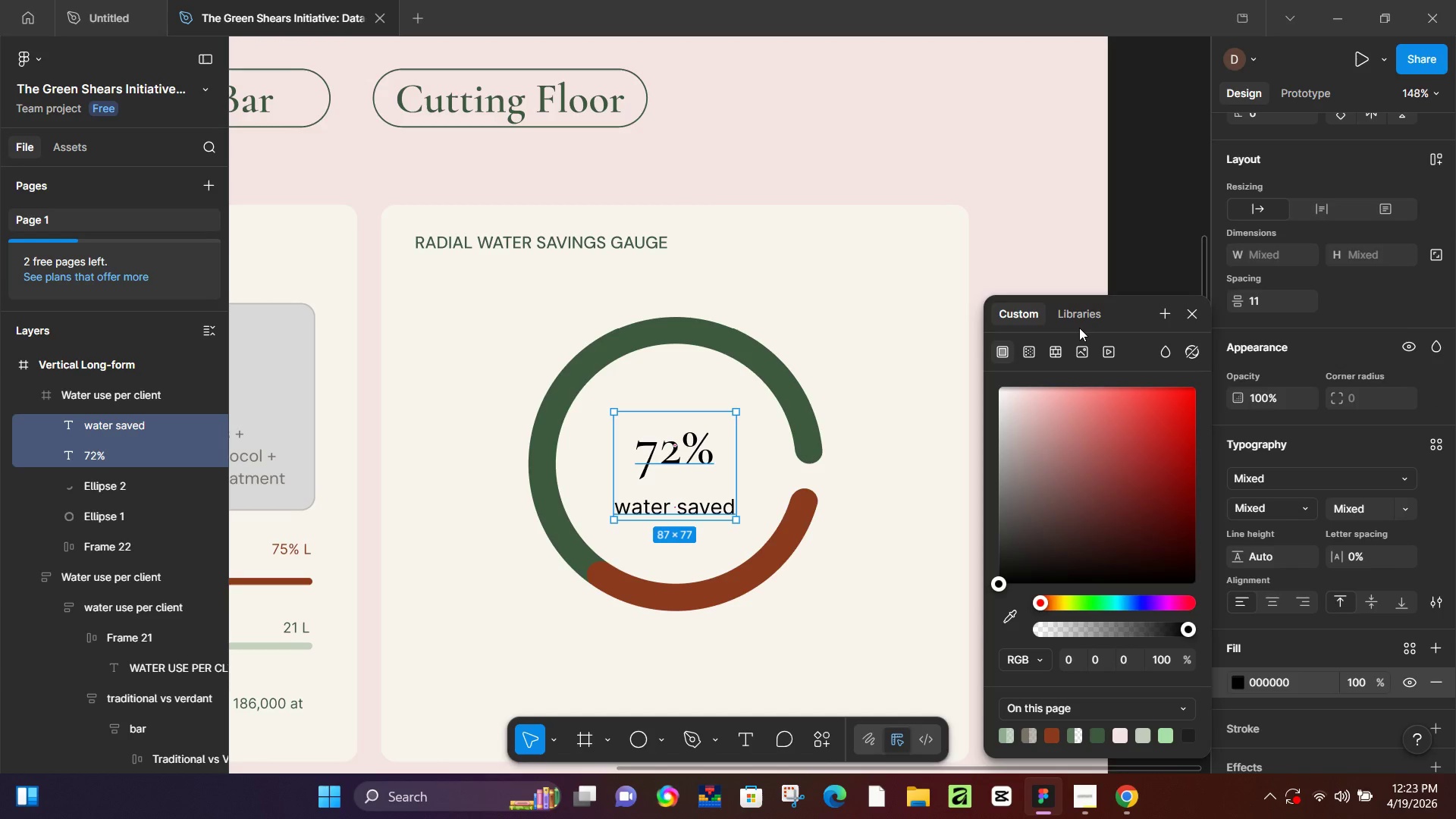 
left_click([1081, 307])
 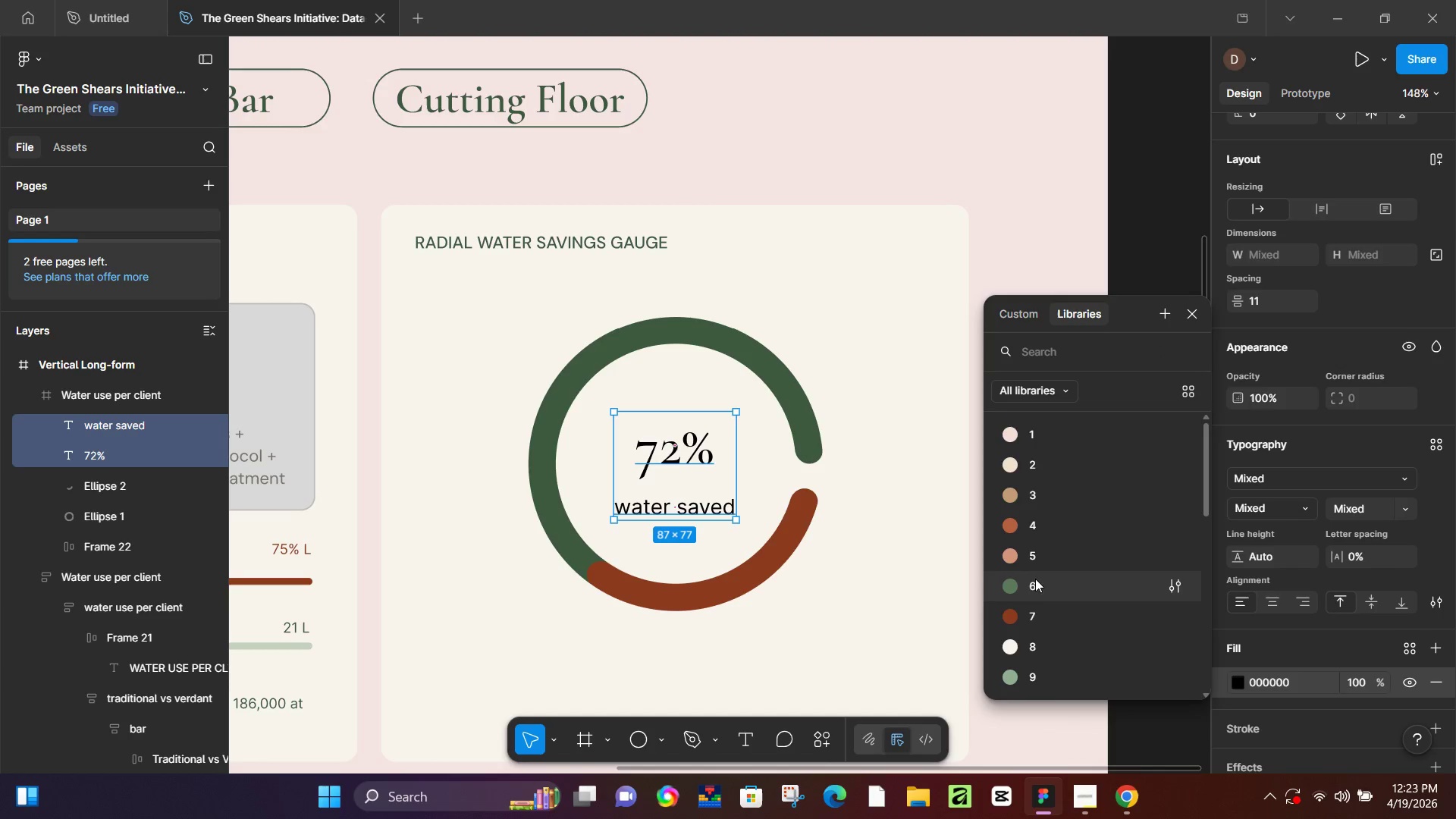 
left_click([1035, 582])
 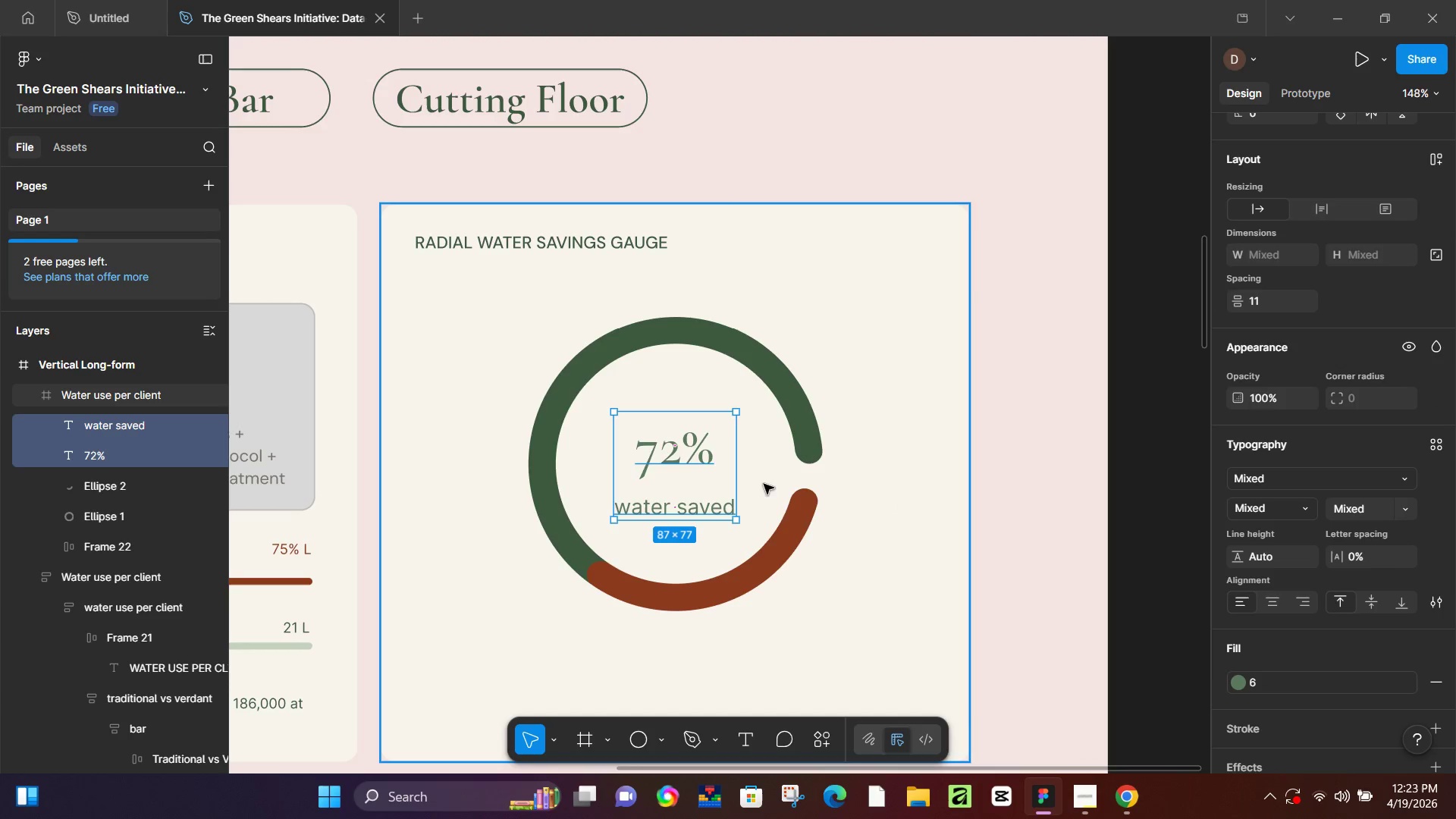 
left_click([649, 448])
 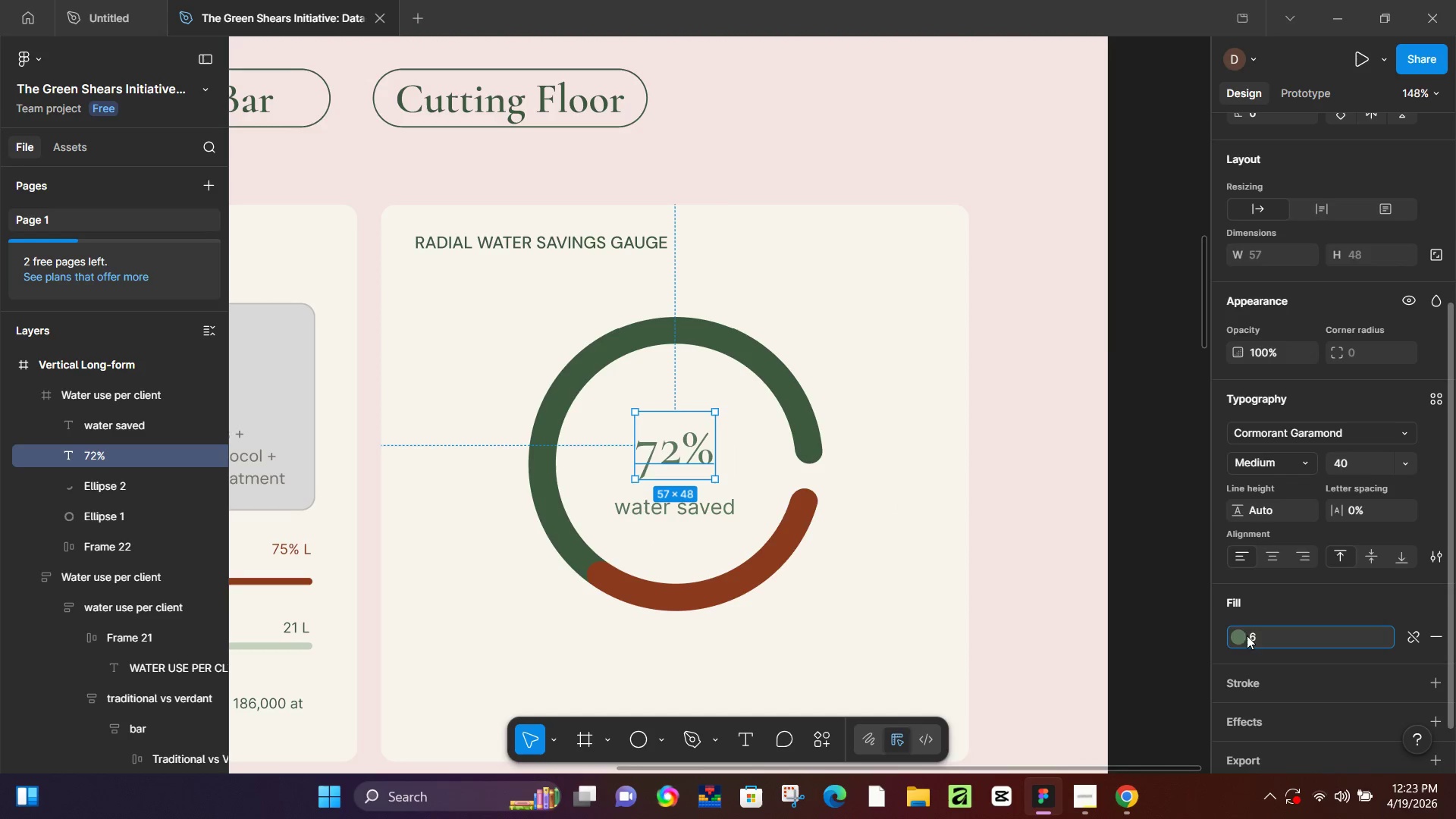 
scroll: coordinate [1102, 579], scroll_direction: down, amount: 6.0
 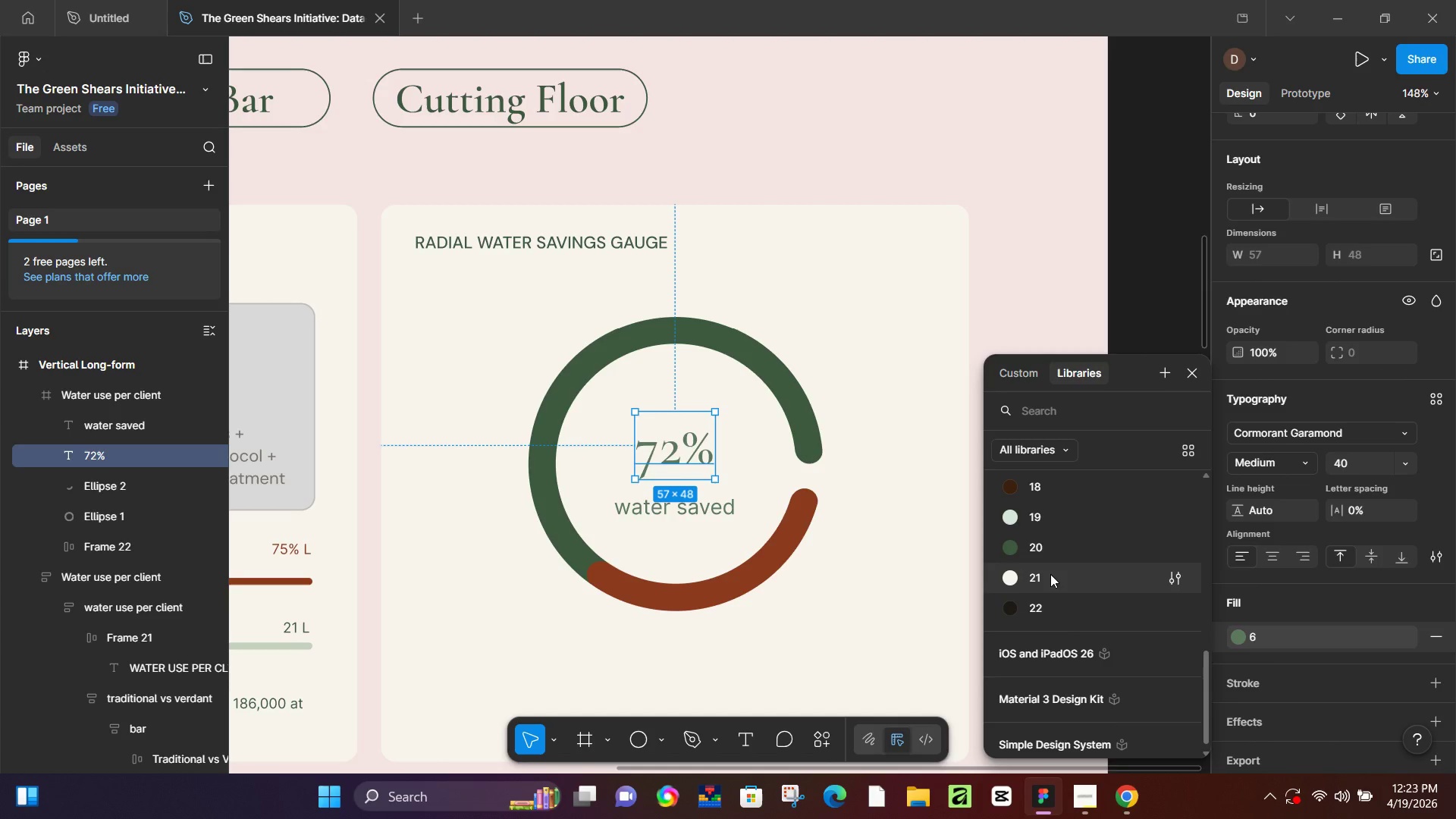 
left_click([1052, 554])
 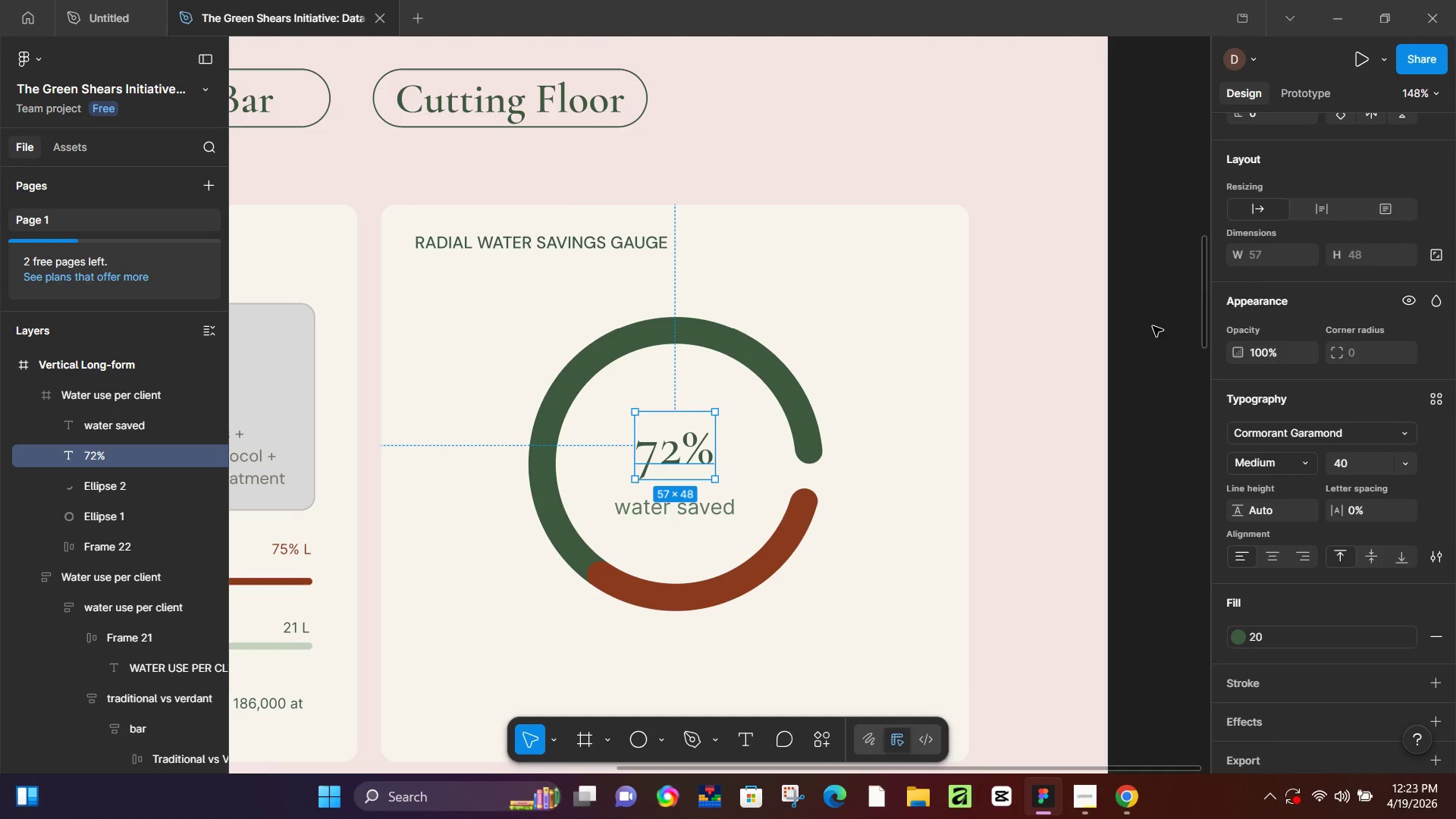 
left_click([1158, 339])
 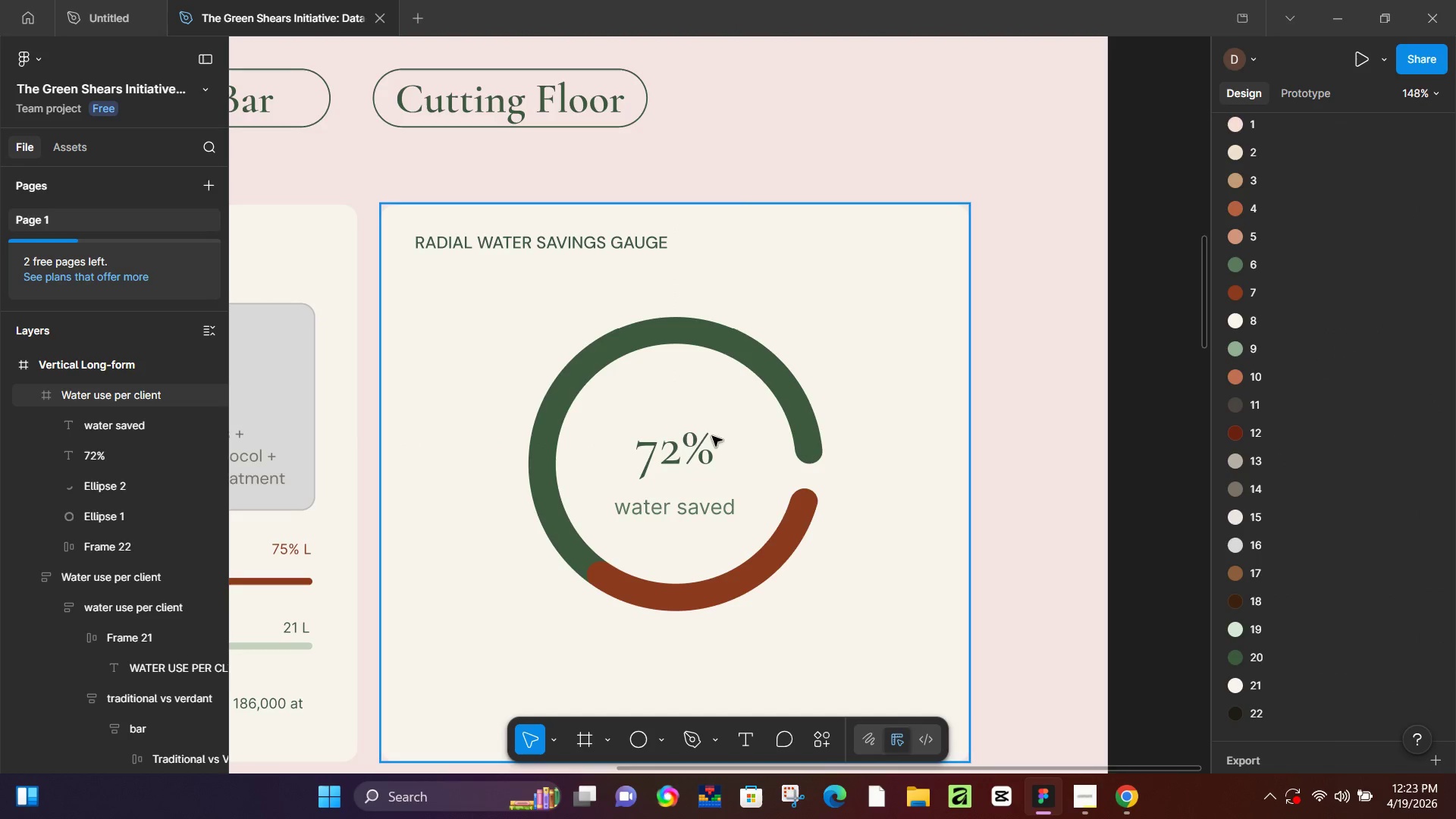 
left_click([688, 437])
 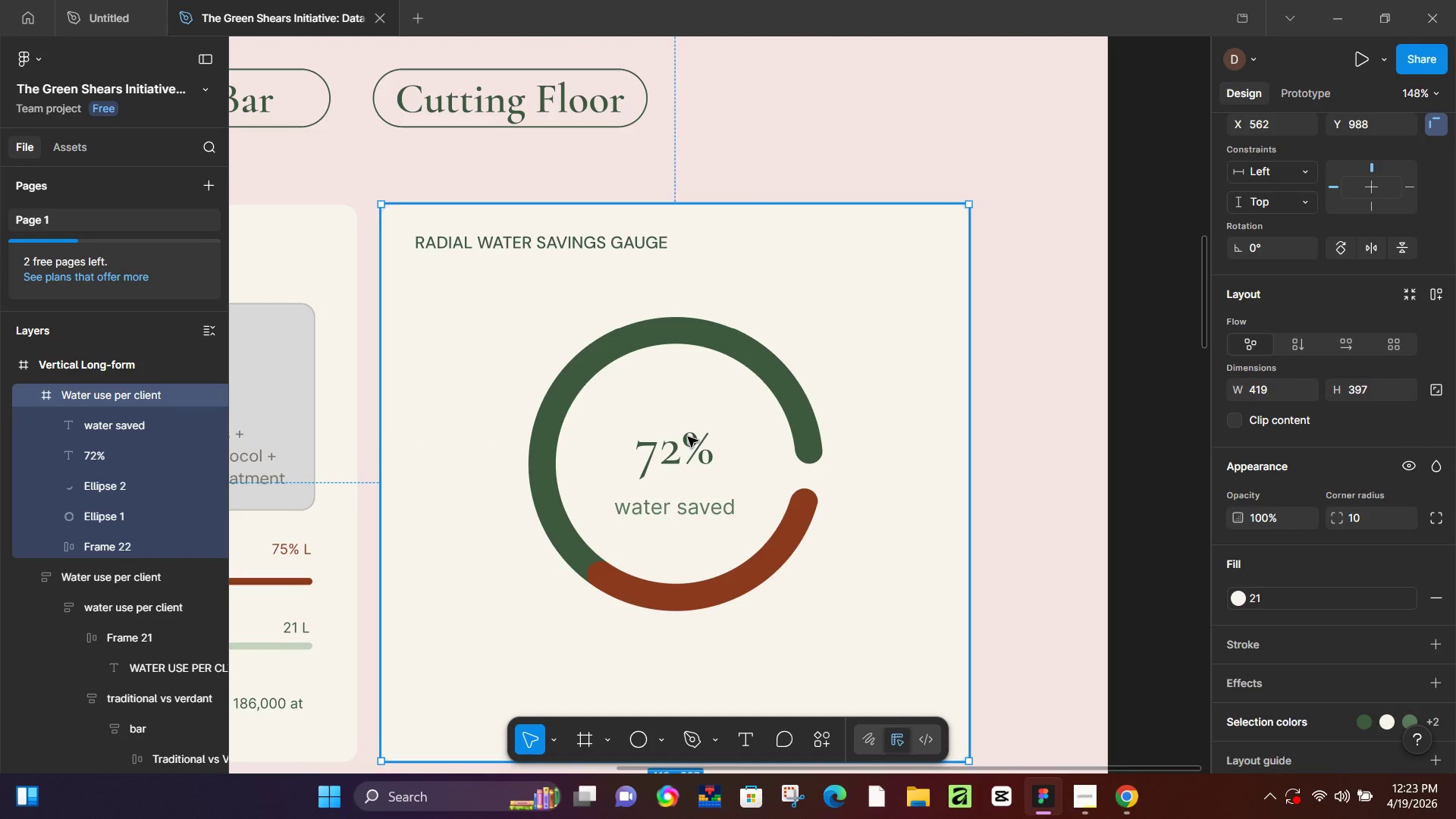 
double_click([688, 437])
 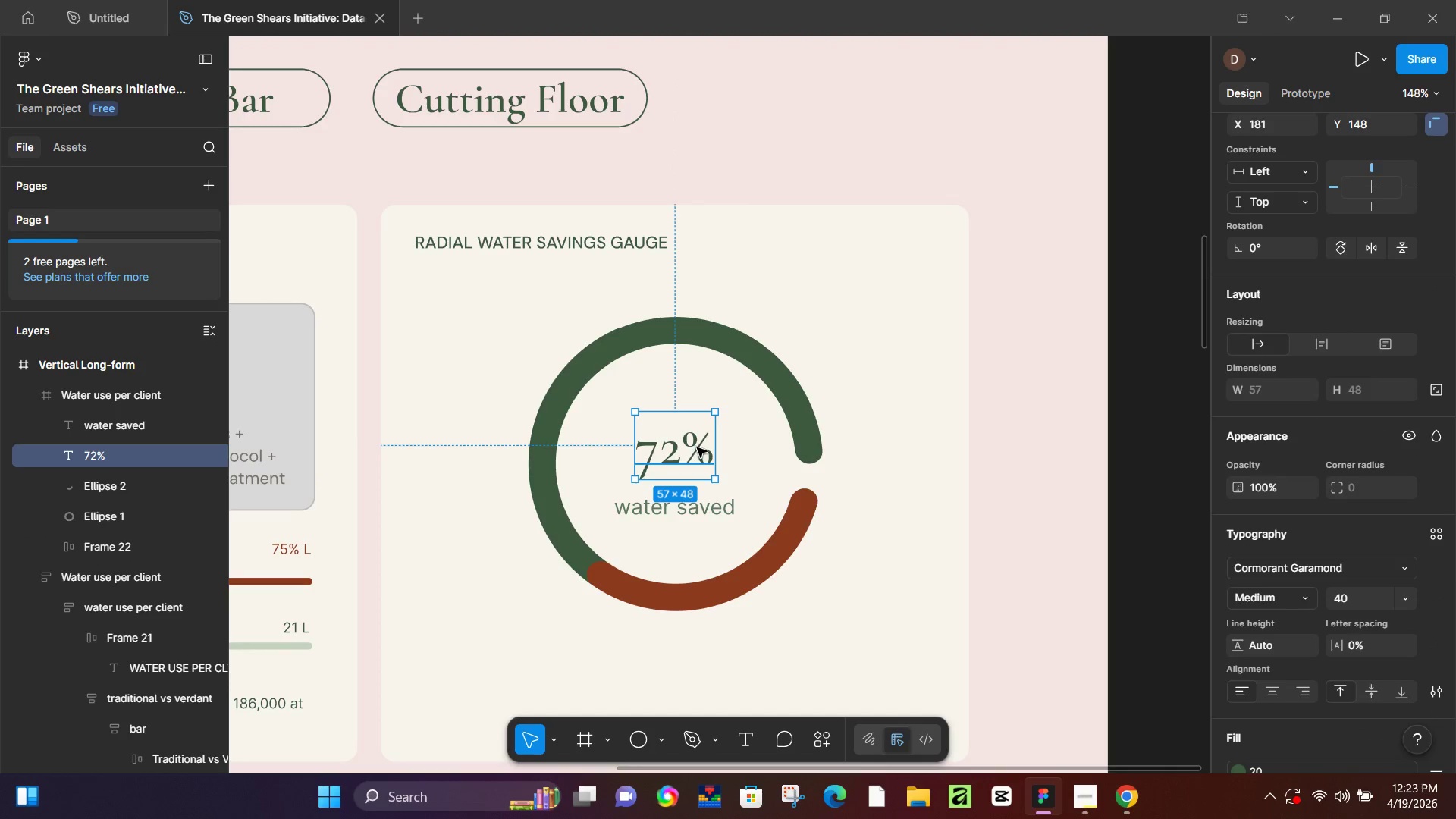 
key(K)
 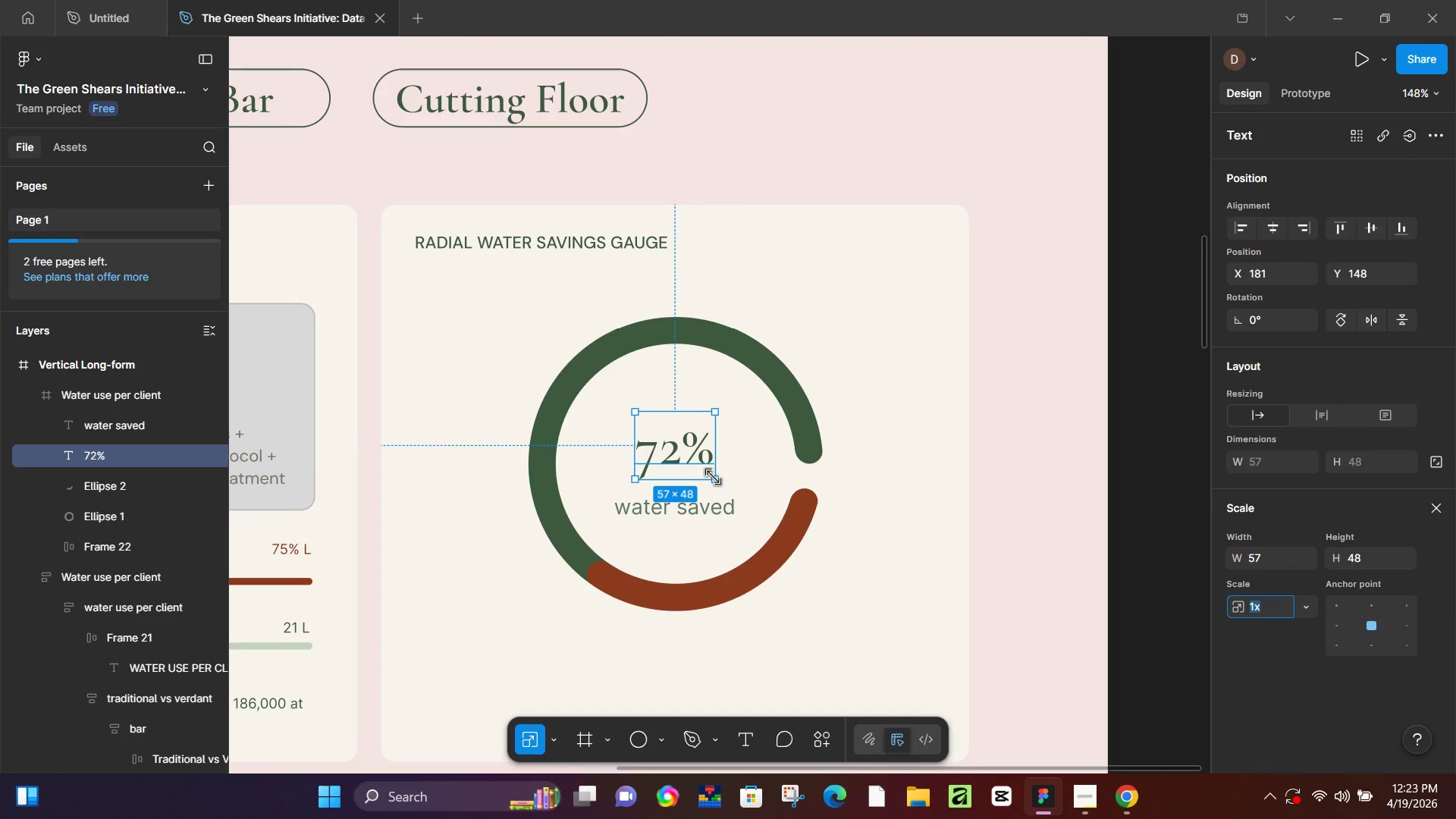 
left_click([713, 477])
 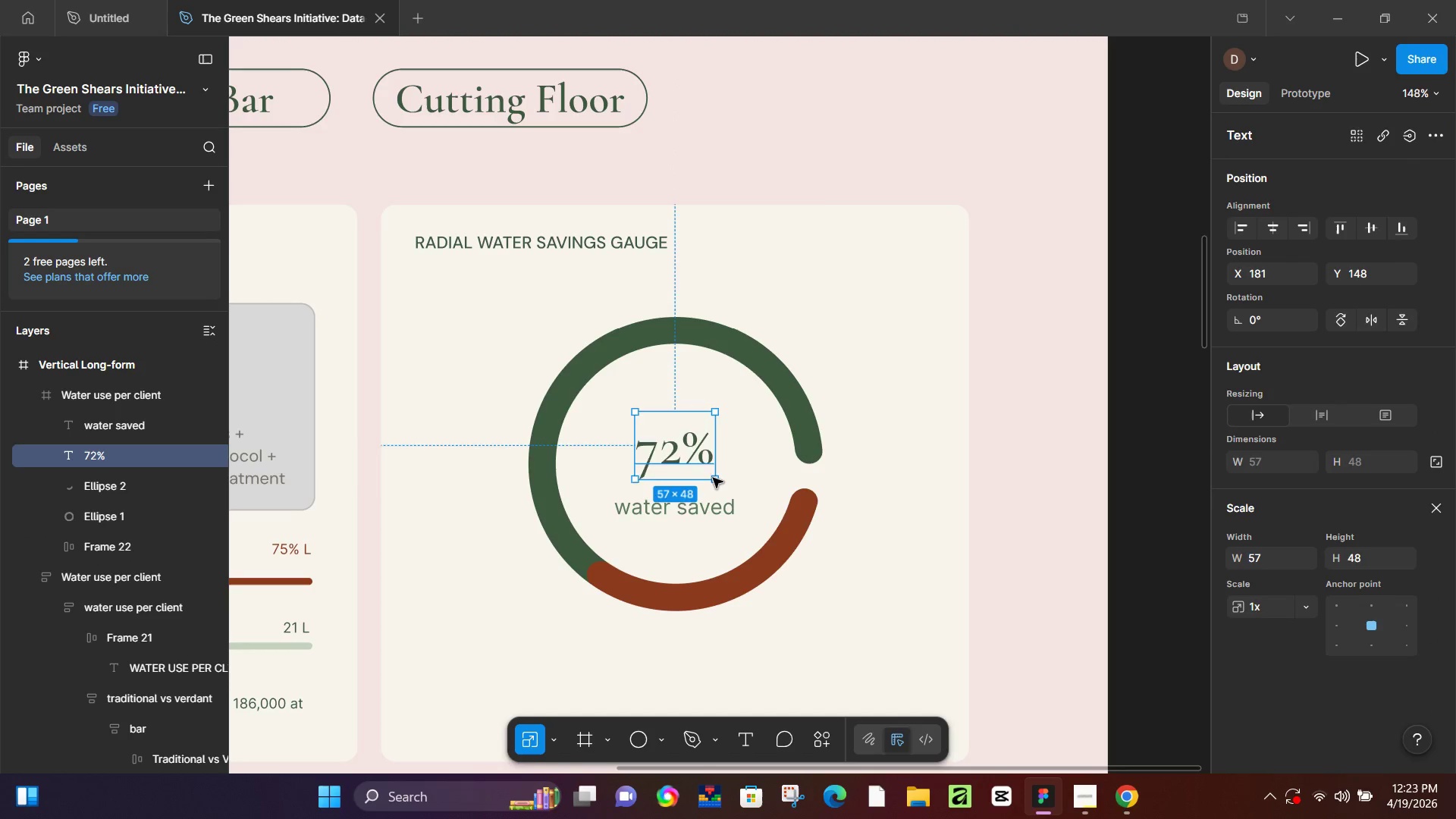 
left_click_drag(start_coordinate=[713, 477], to_coordinate=[722, 487])
 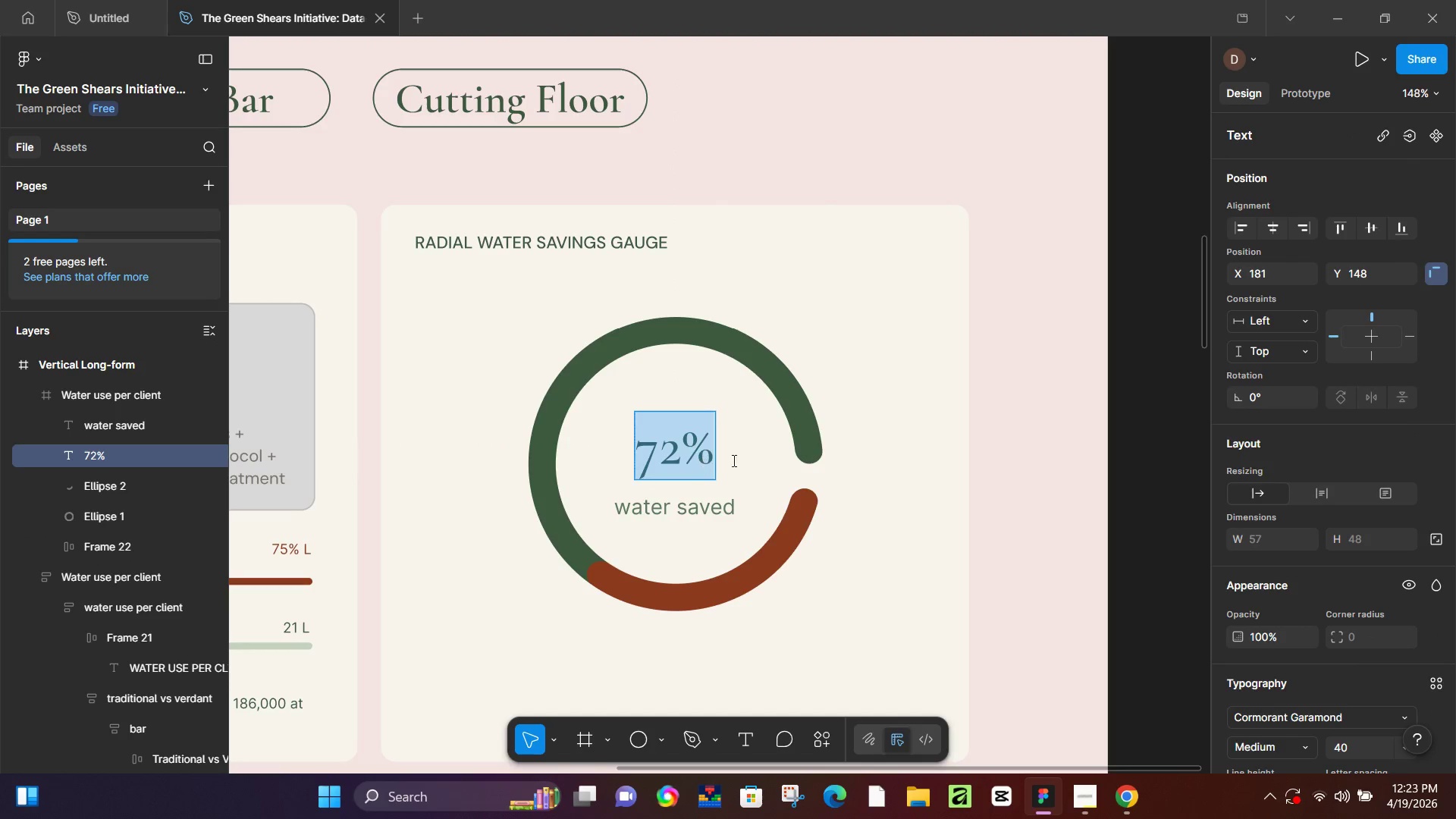 
left_click([751, 460])
 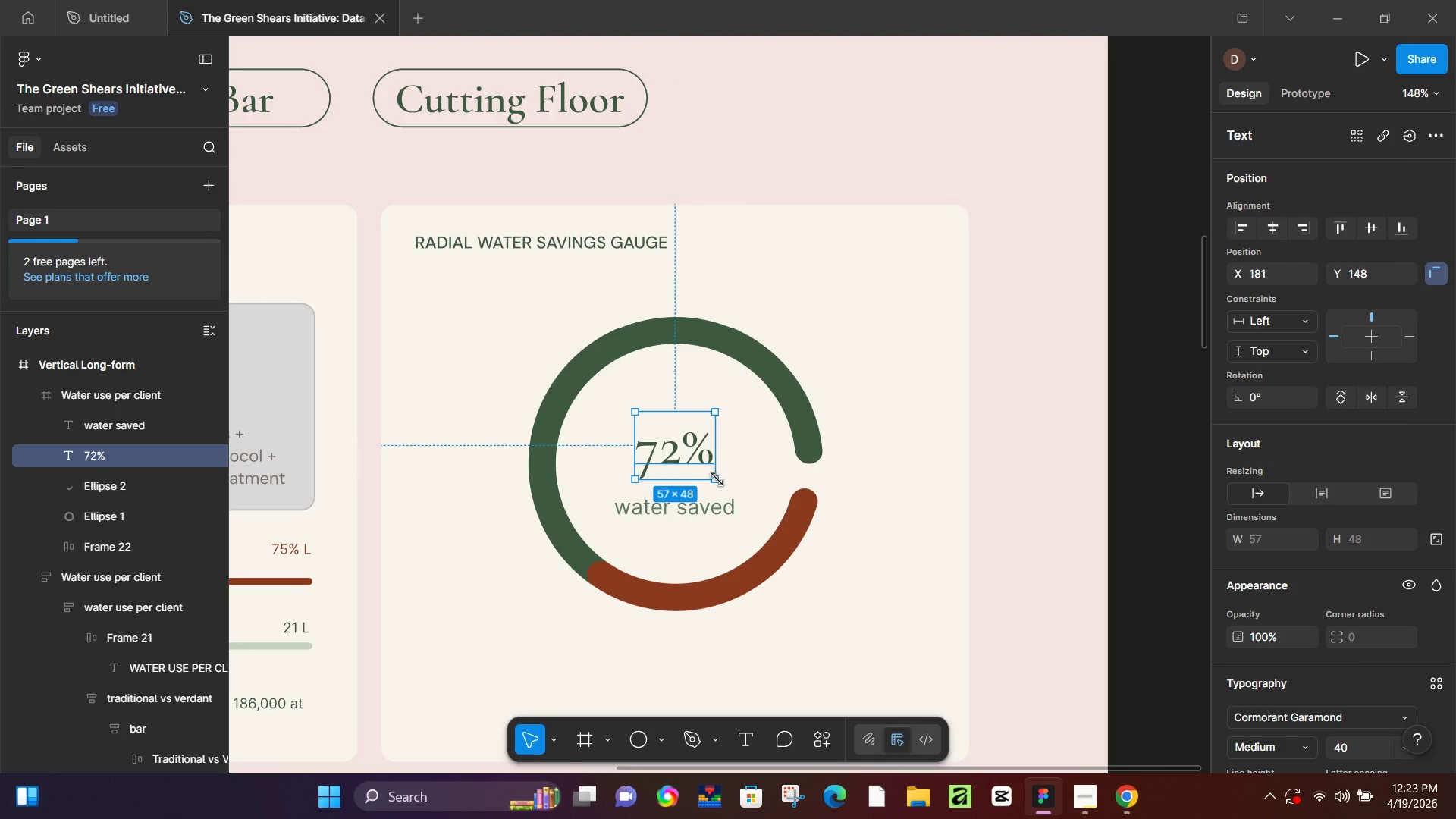 
left_click_drag(start_coordinate=[717, 481], to_coordinate=[720, 473])
 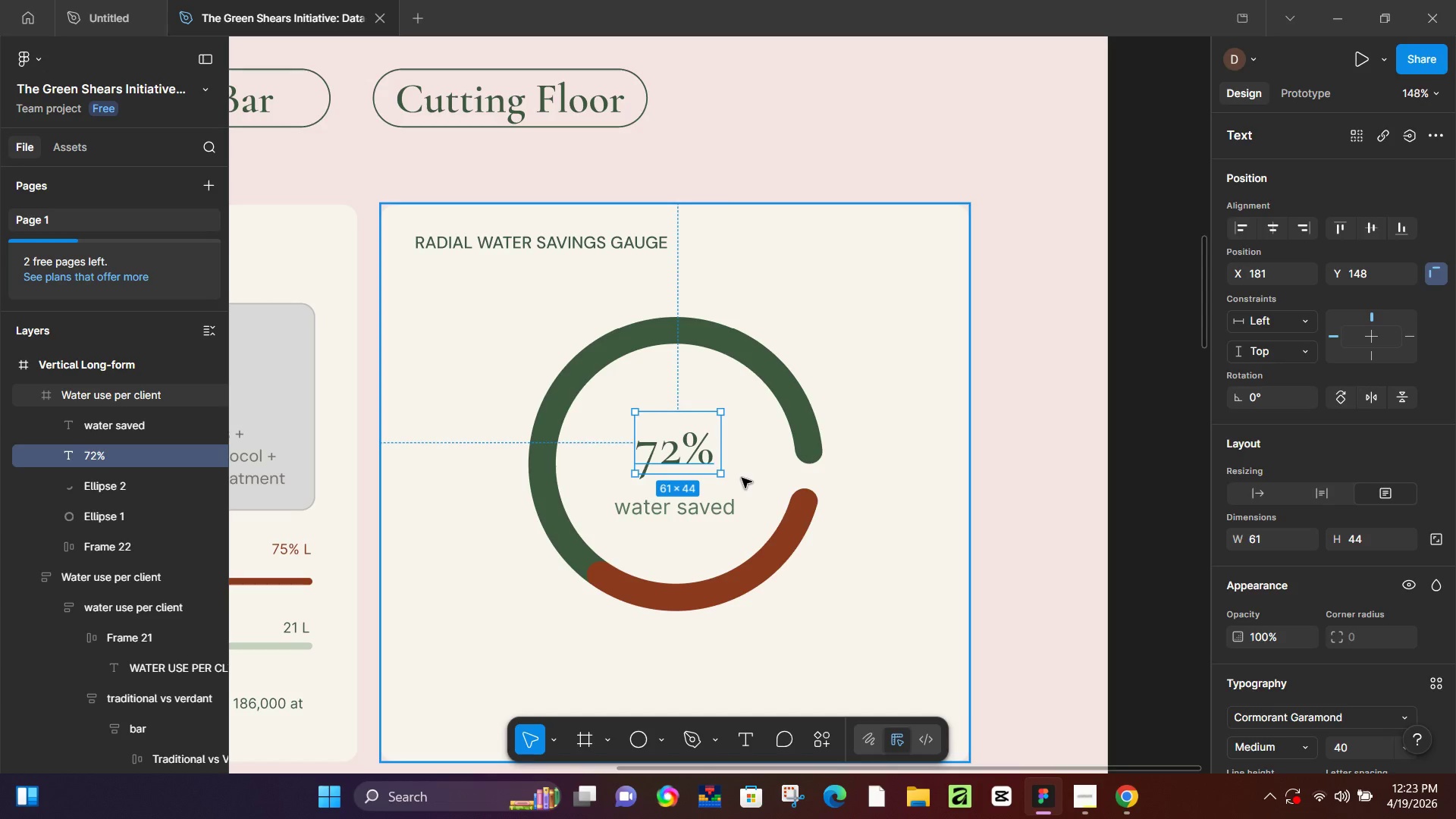 
key(Control+ControlLeft)
 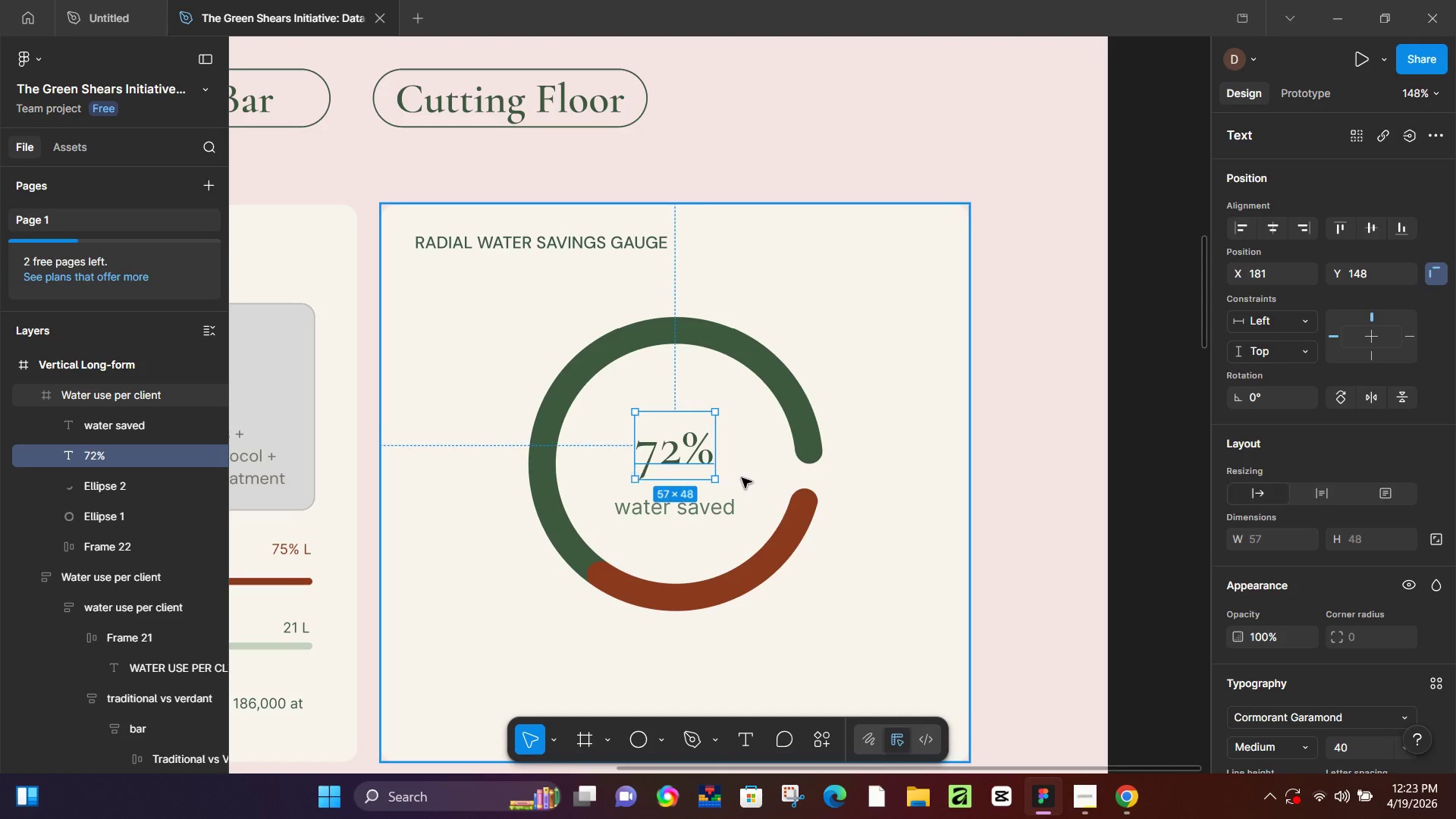 
key(Control+Z)
 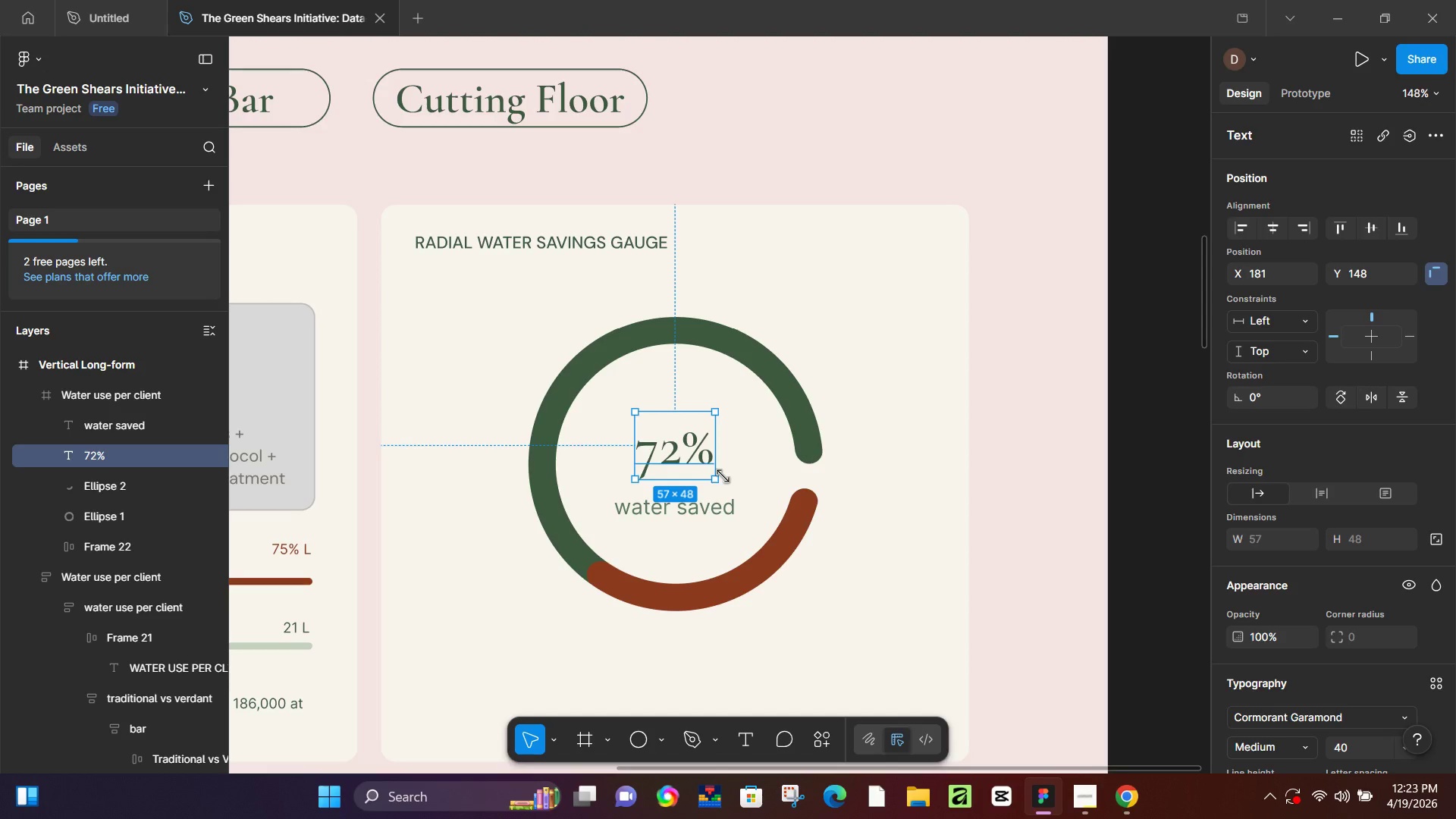 
key(K)
 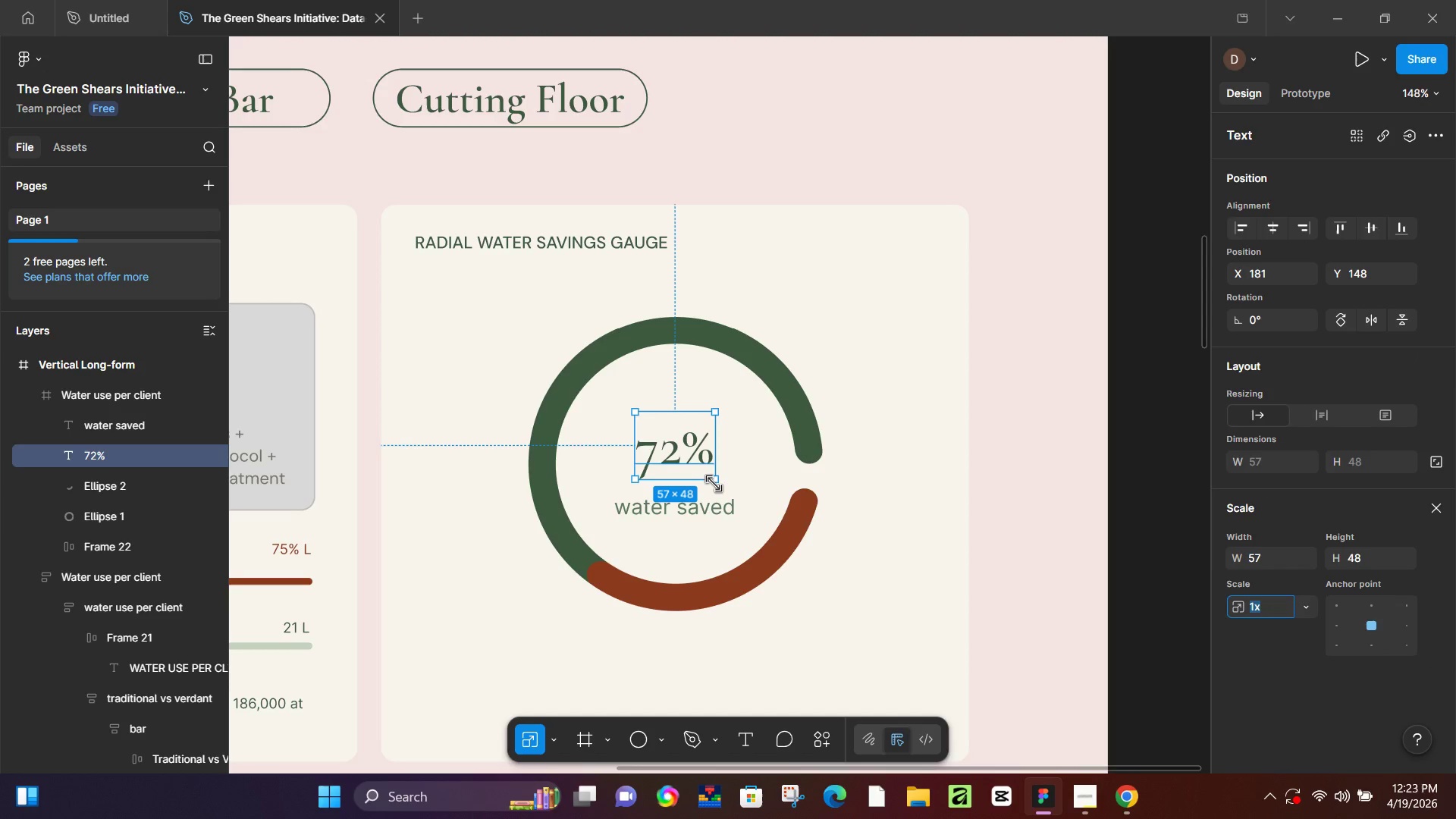 
left_click_drag(start_coordinate=[714, 483], to_coordinate=[764, 522])
 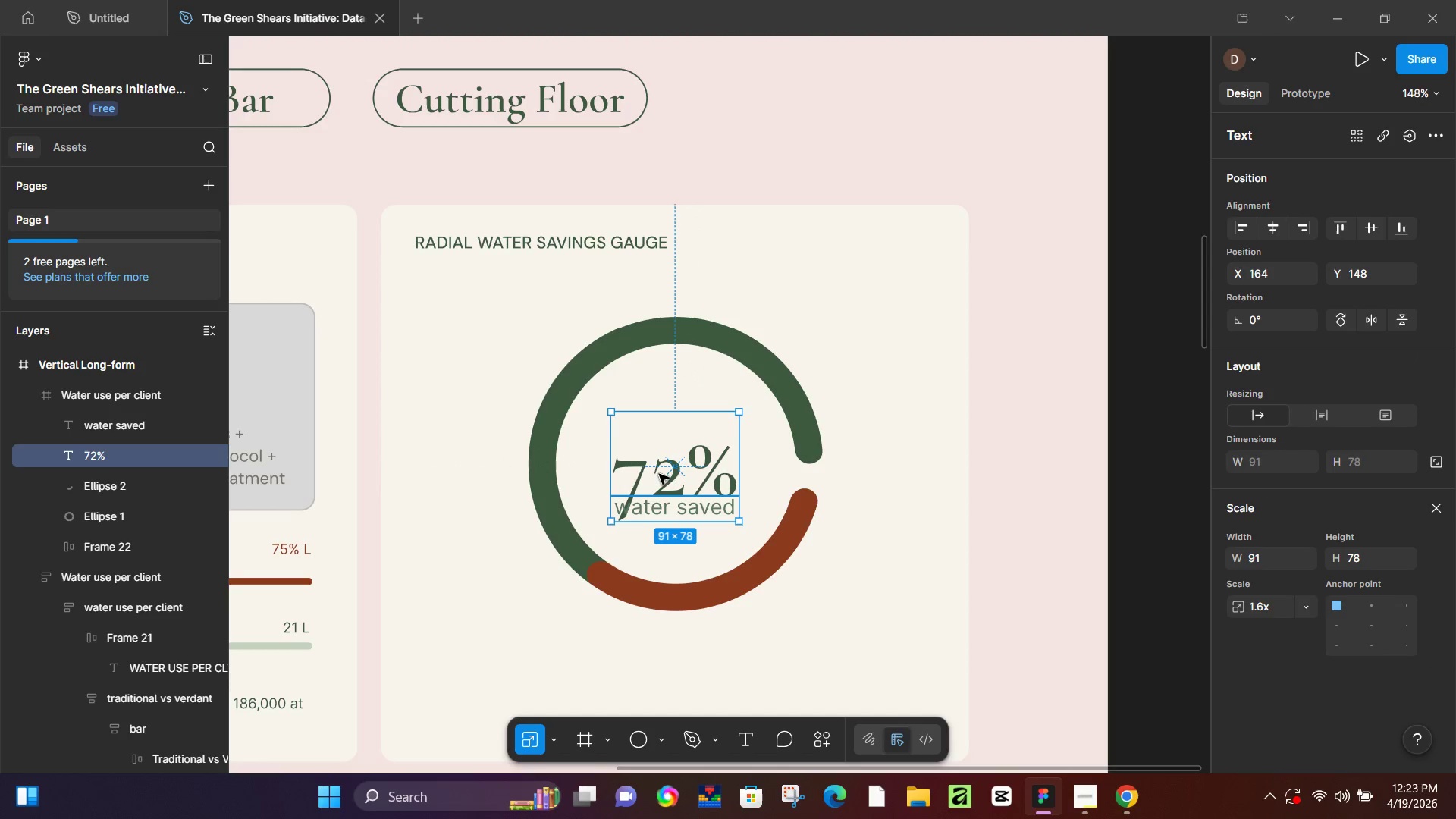 
left_click_drag(start_coordinate=[681, 474], to_coordinate=[681, 433])
 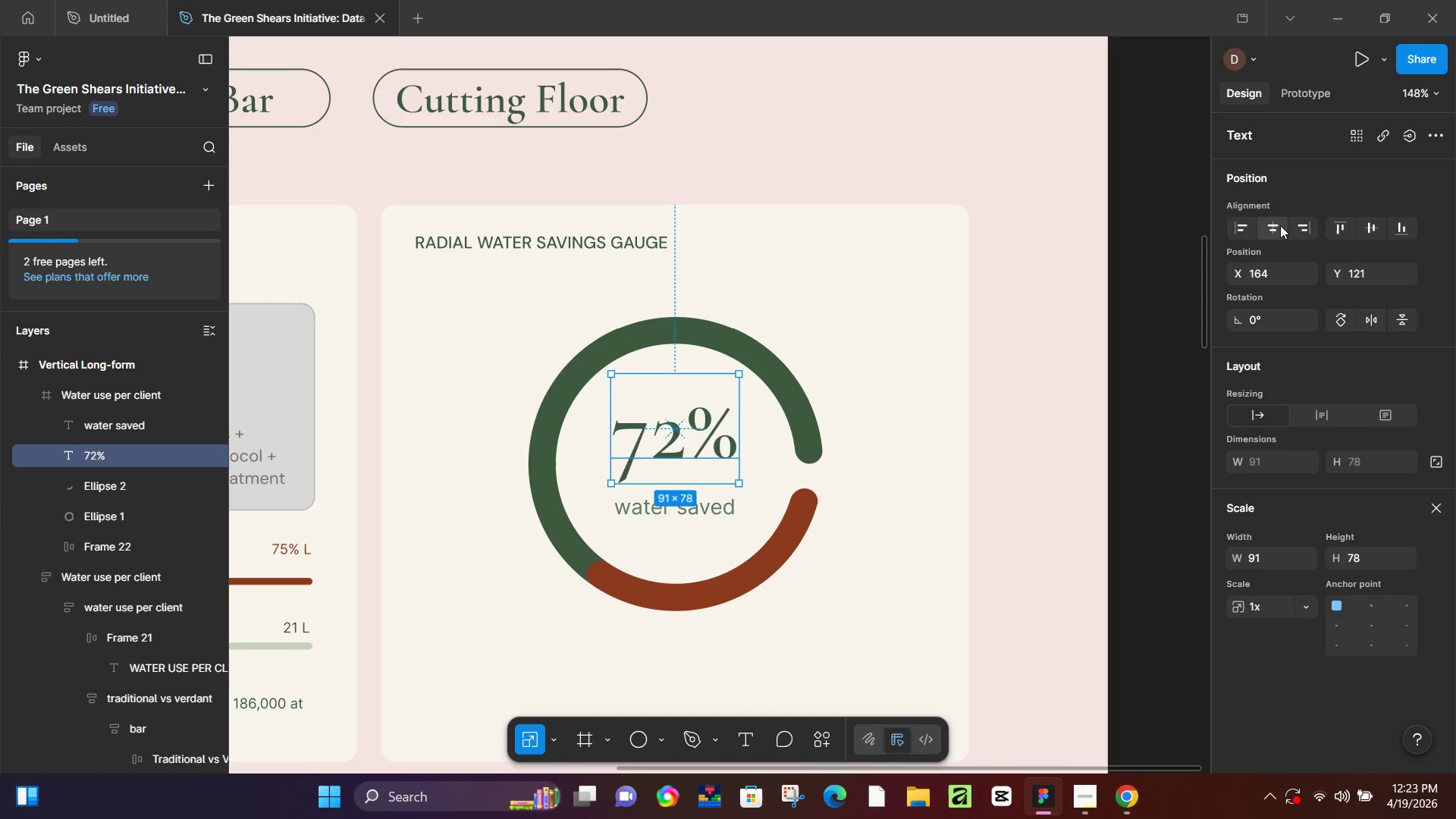 
left_click([1274, 225])
 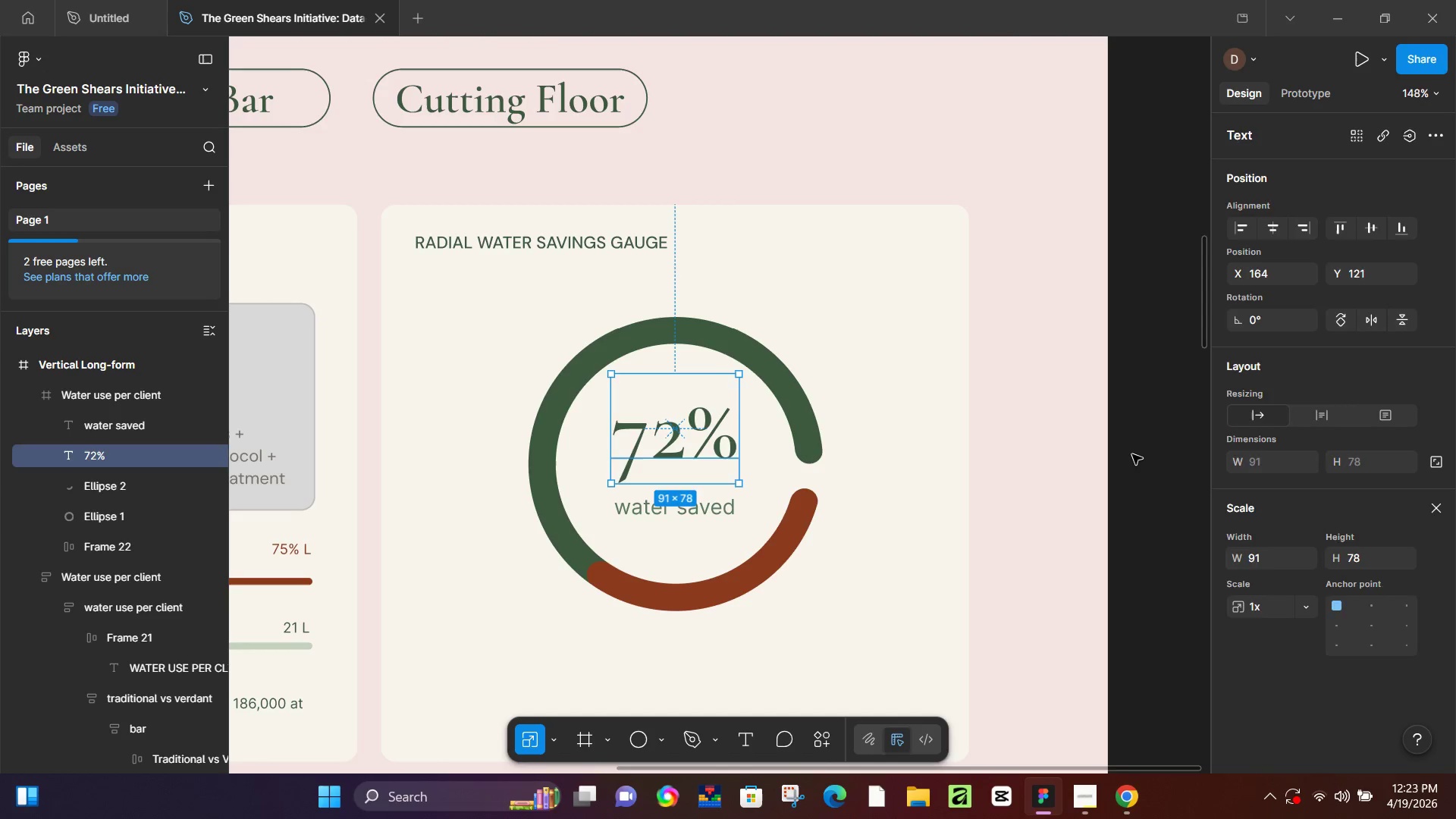 
left_click([1132, 458])
 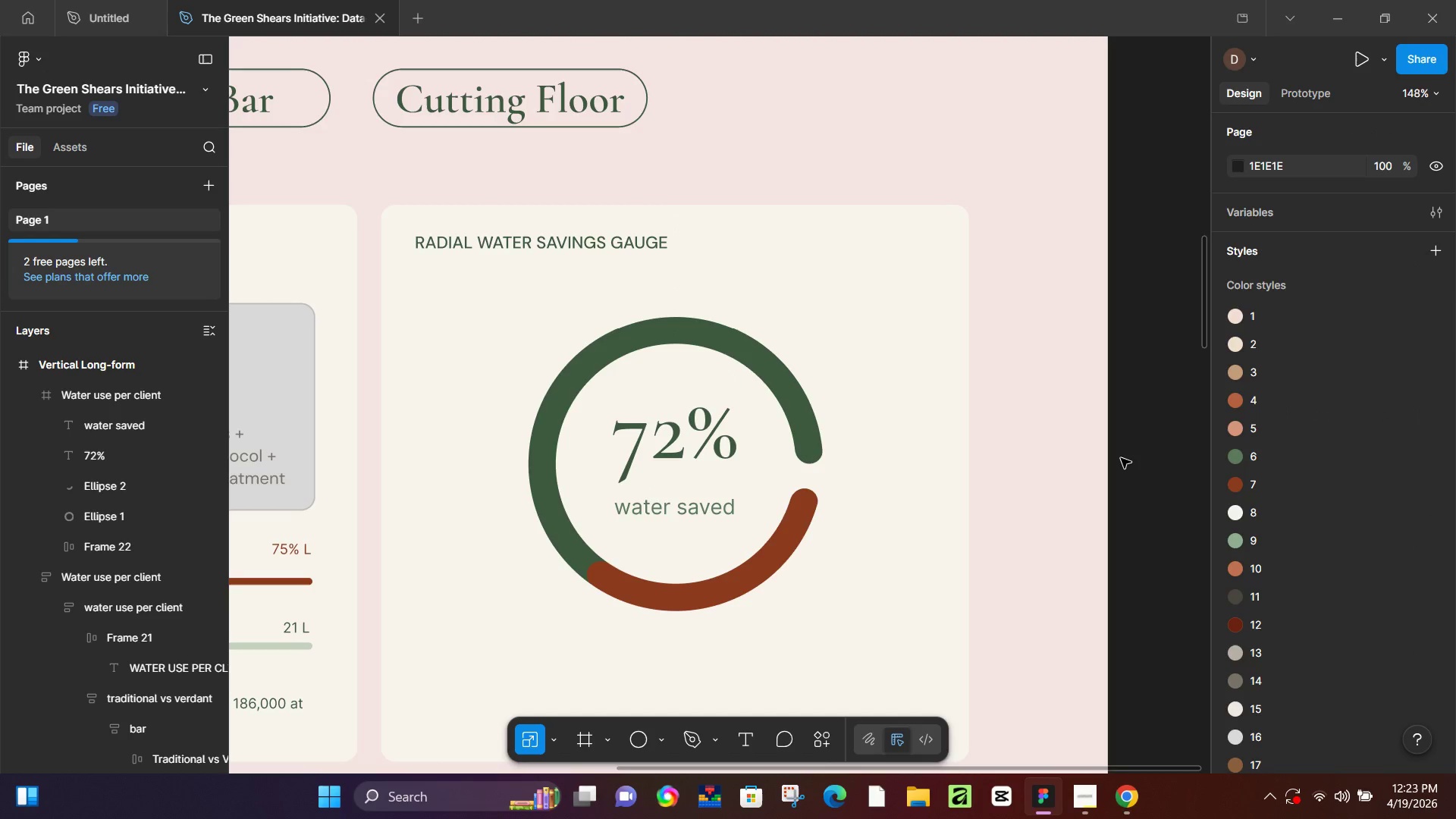 
hold_key(key=ControlLeft, duration=0.44)
scroll: coordinate [1121, 429], scroll_direction: down, amount: 4.0
 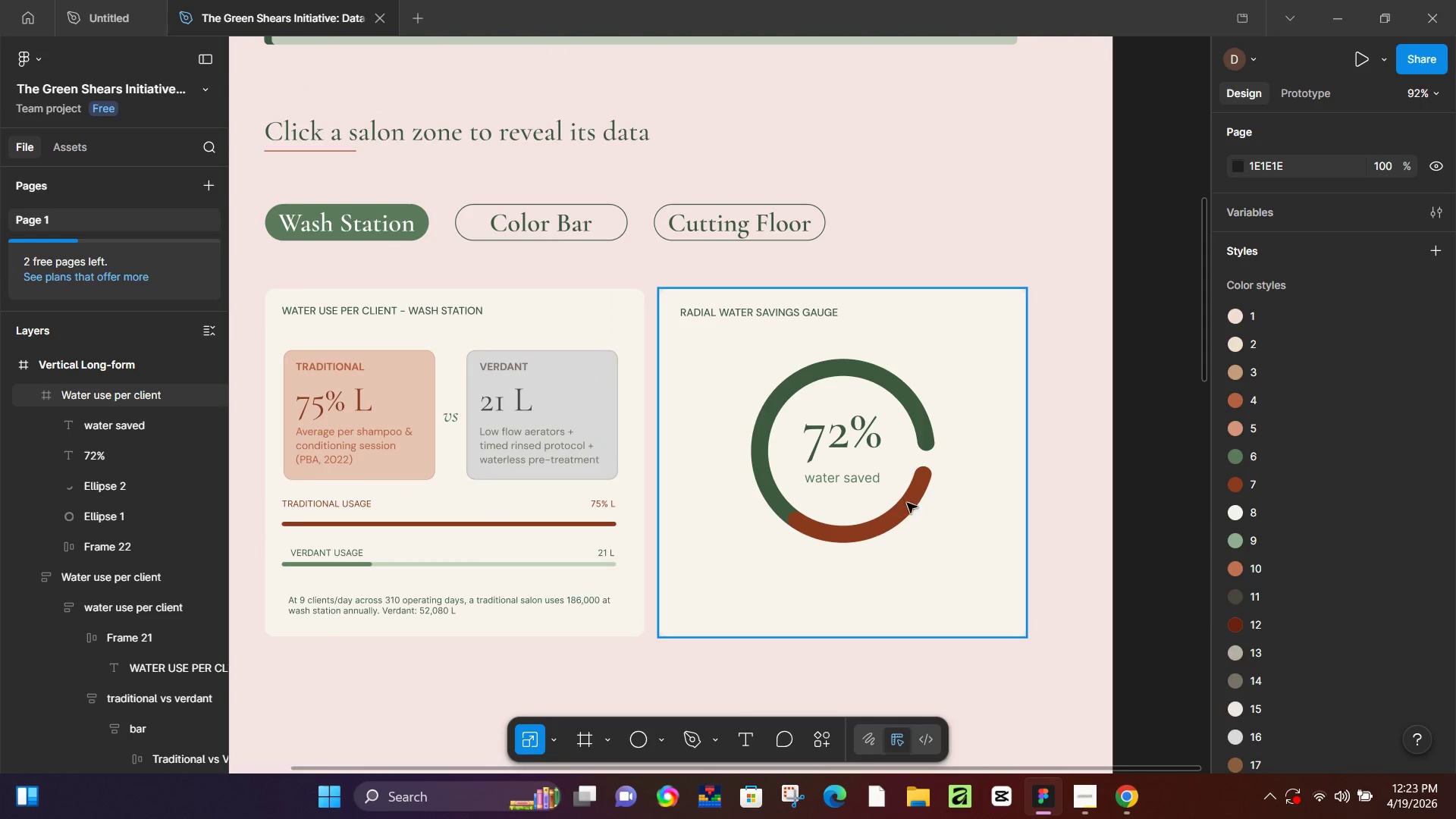 
left_click([907, 504])
 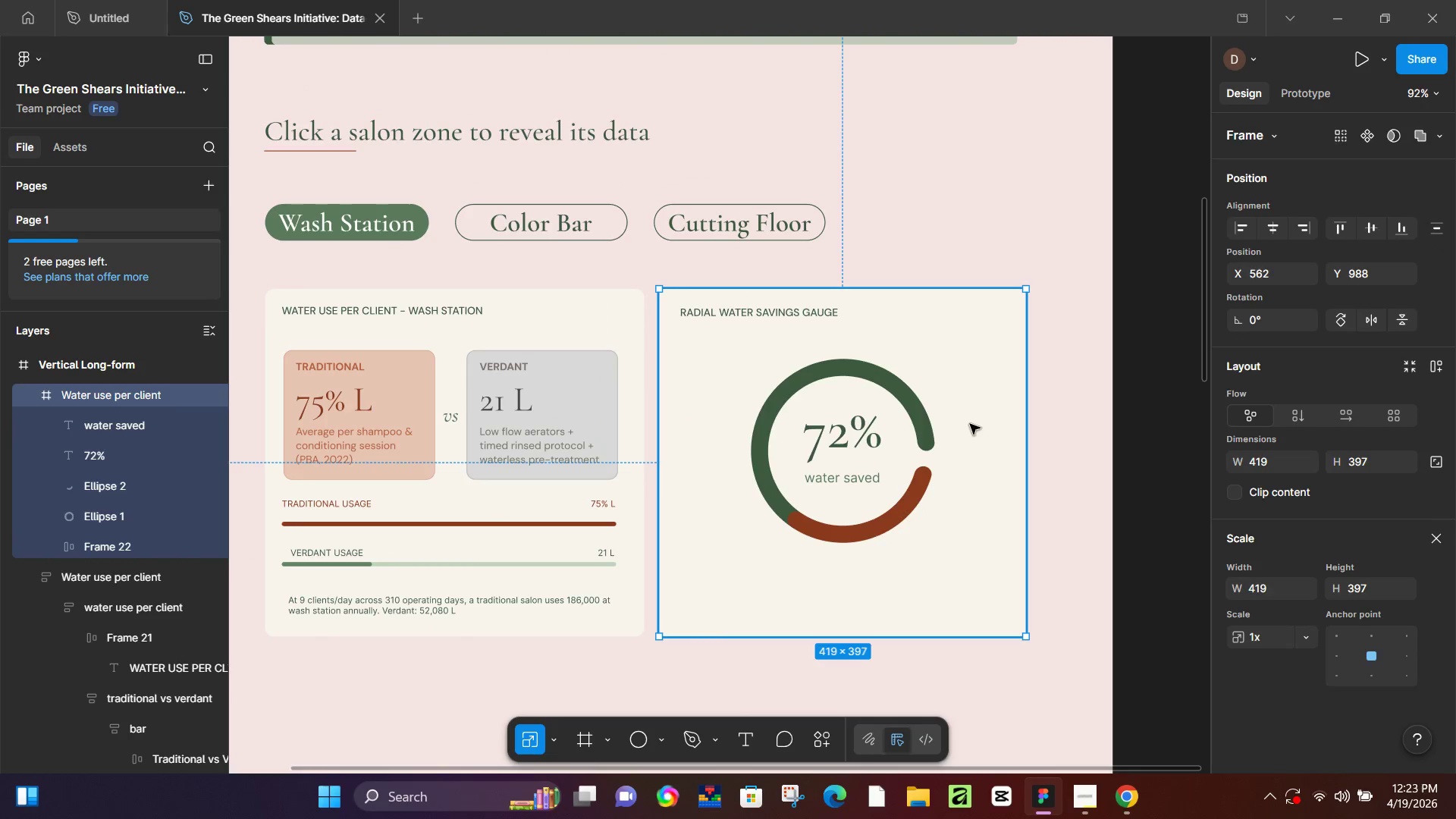 
double_click([928, 430])
 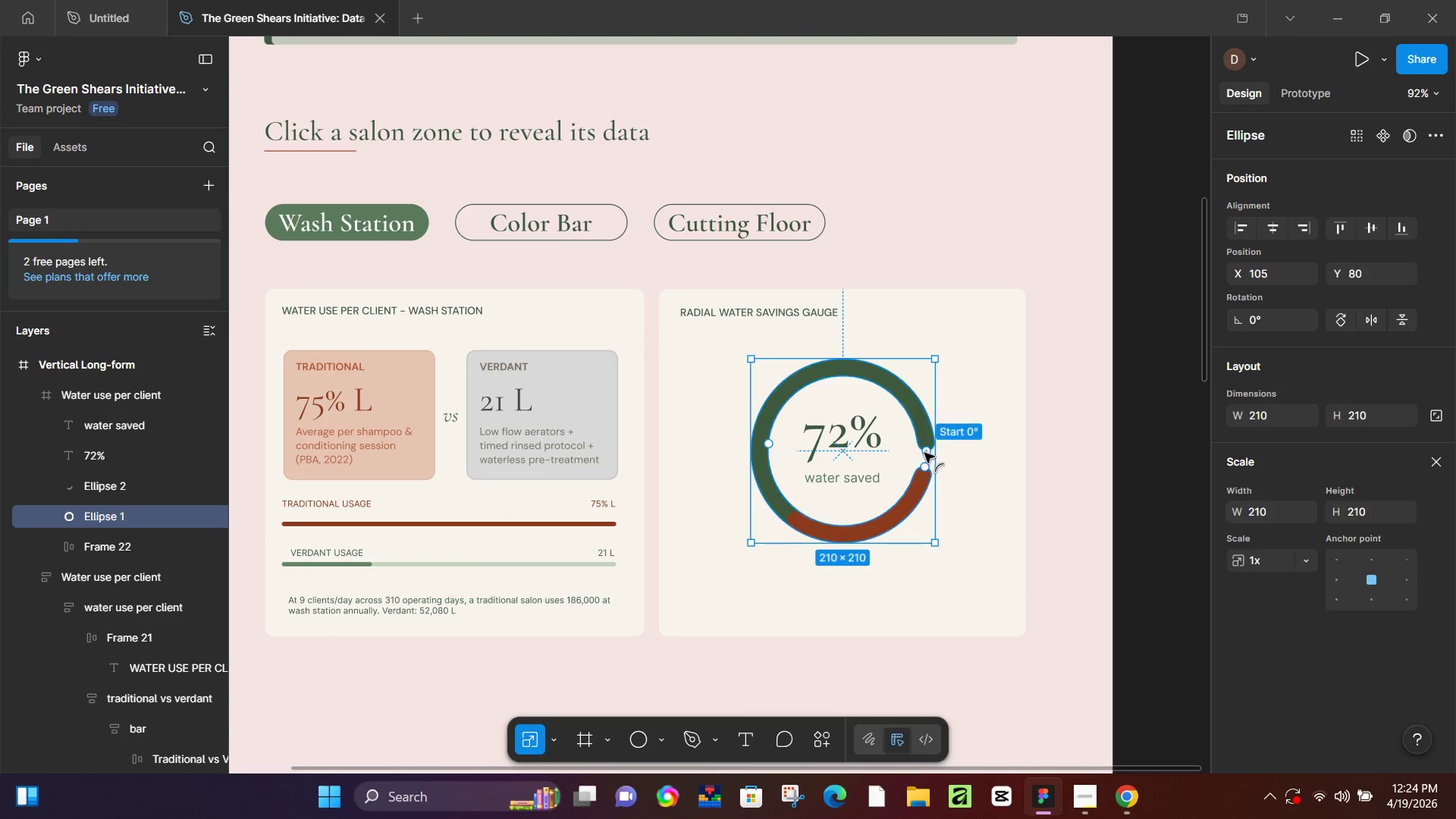 
hold_key(key=ControlLeft, duration=0.52)
scroll: coordinate [935, 457], scroll_direction: up, amount: 7.0
 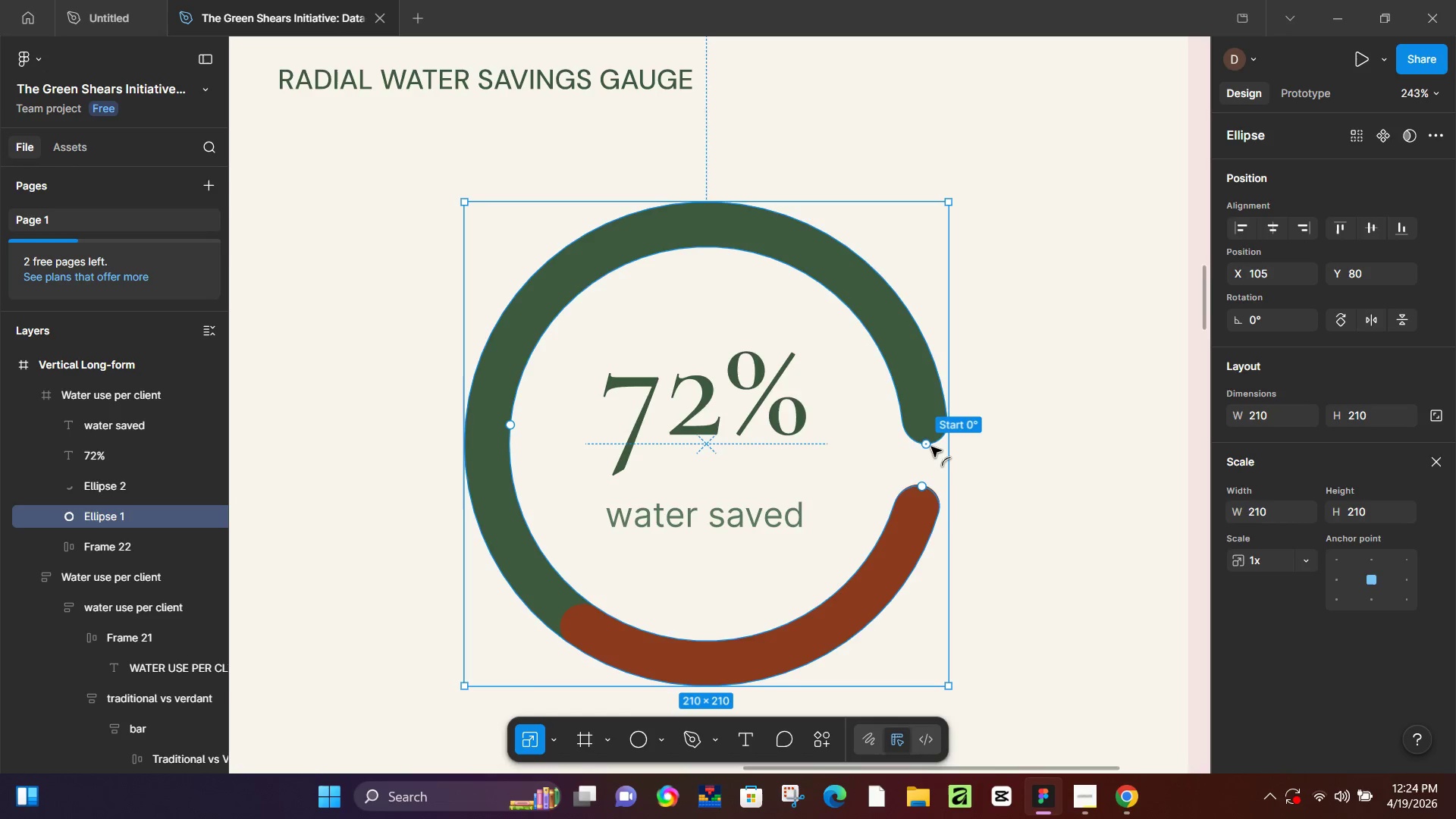 
left_click_drag(start_coordinate=[931, 447], to_coordinate=[928, 484])
 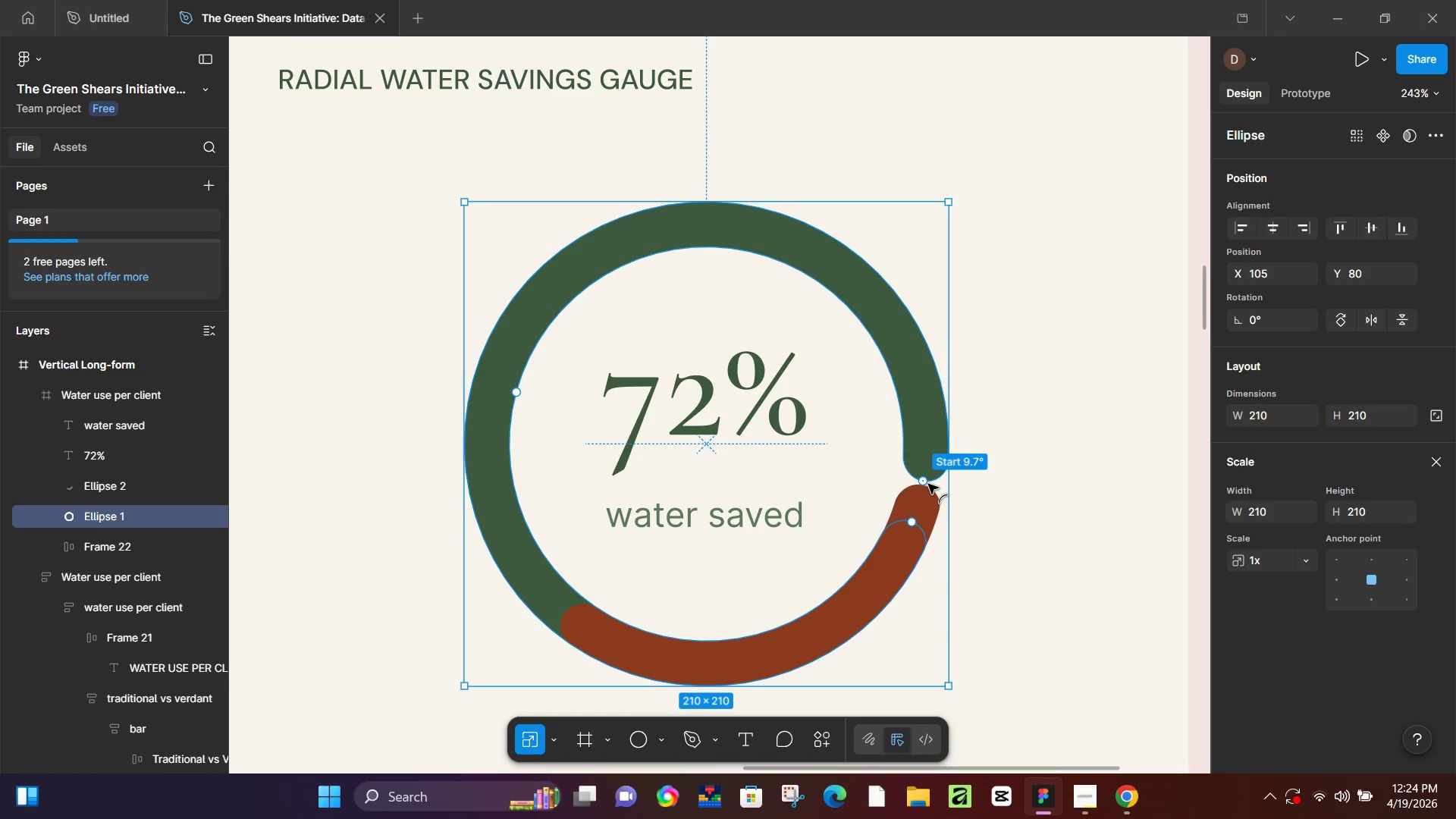 
key(Control+Z)
 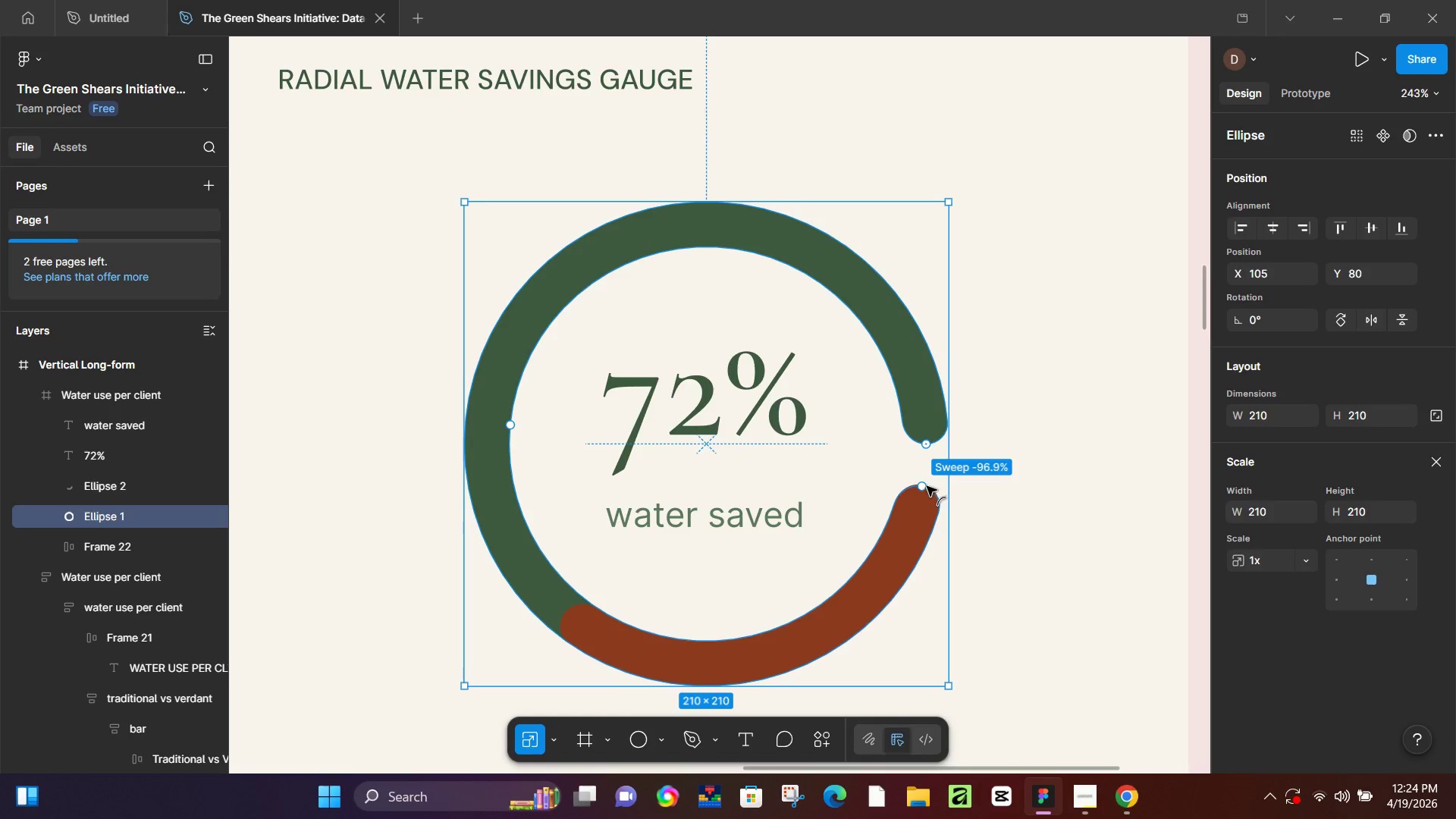 
left_click_drag(start_coordinate=[927, 446], to_coordinate=[853, 610])
 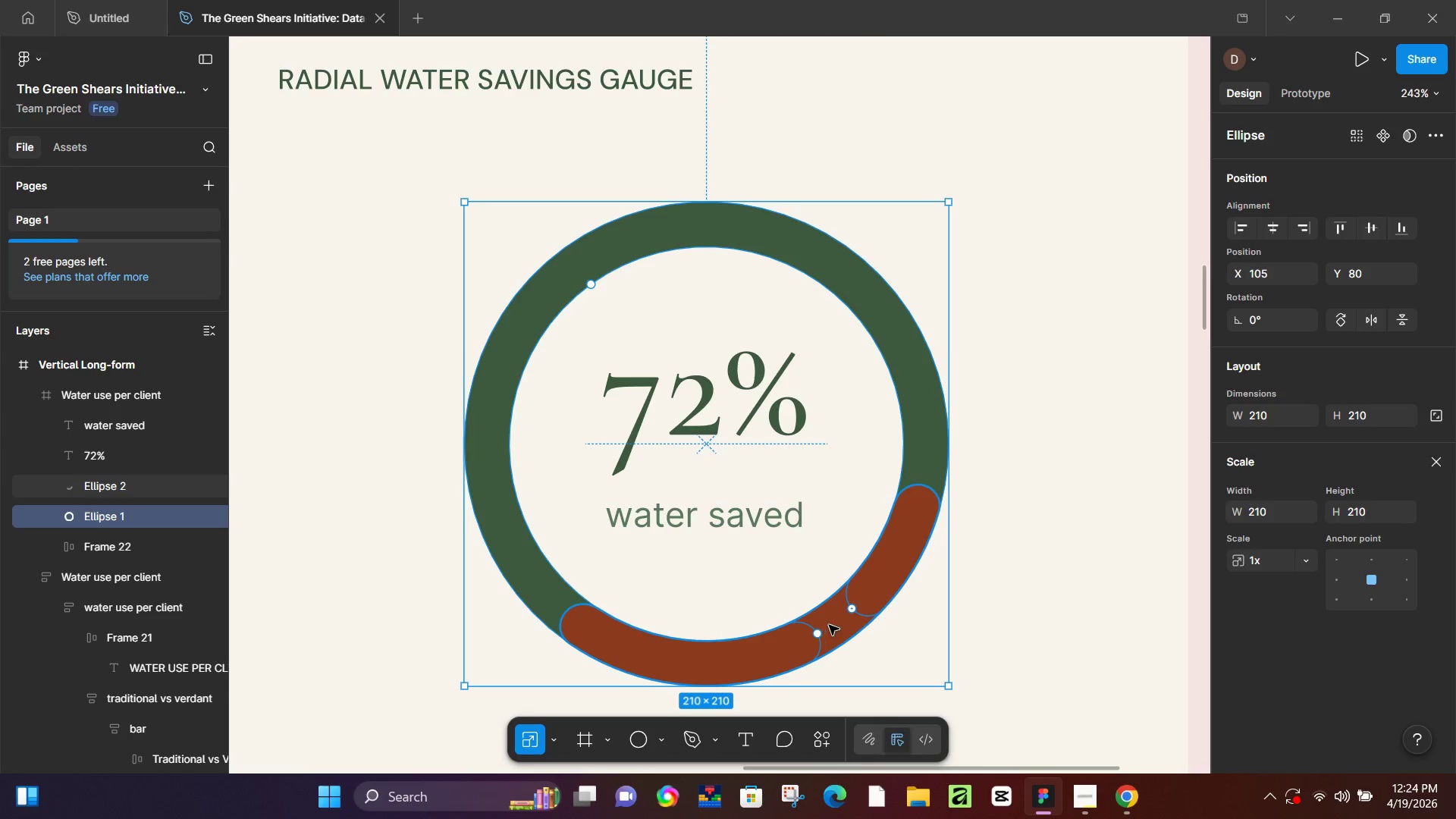 
left_click([836, 625])
 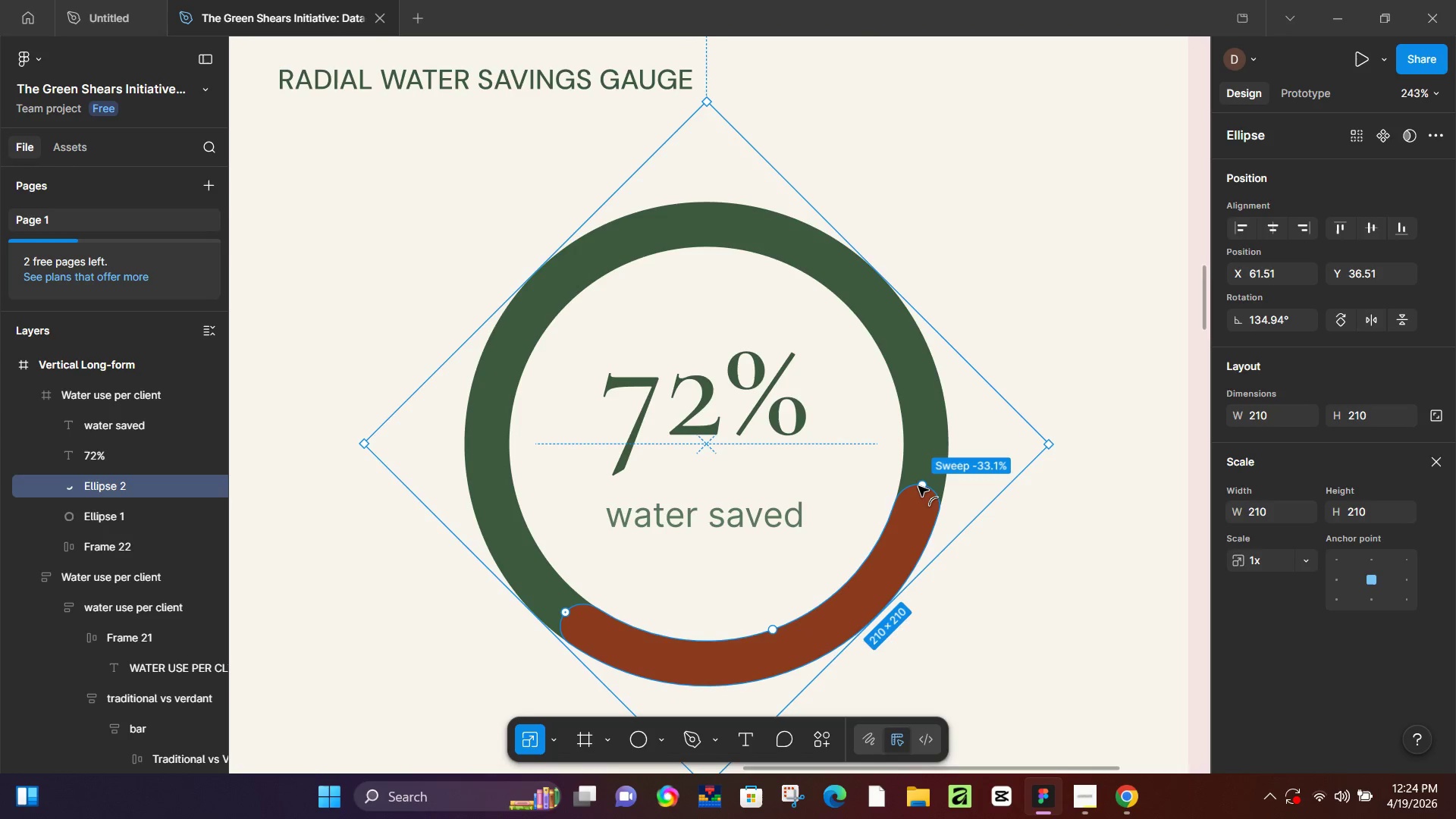 
left_click_drag(start_coordinate=[921, 485], to_coordinate=[879, 570])
 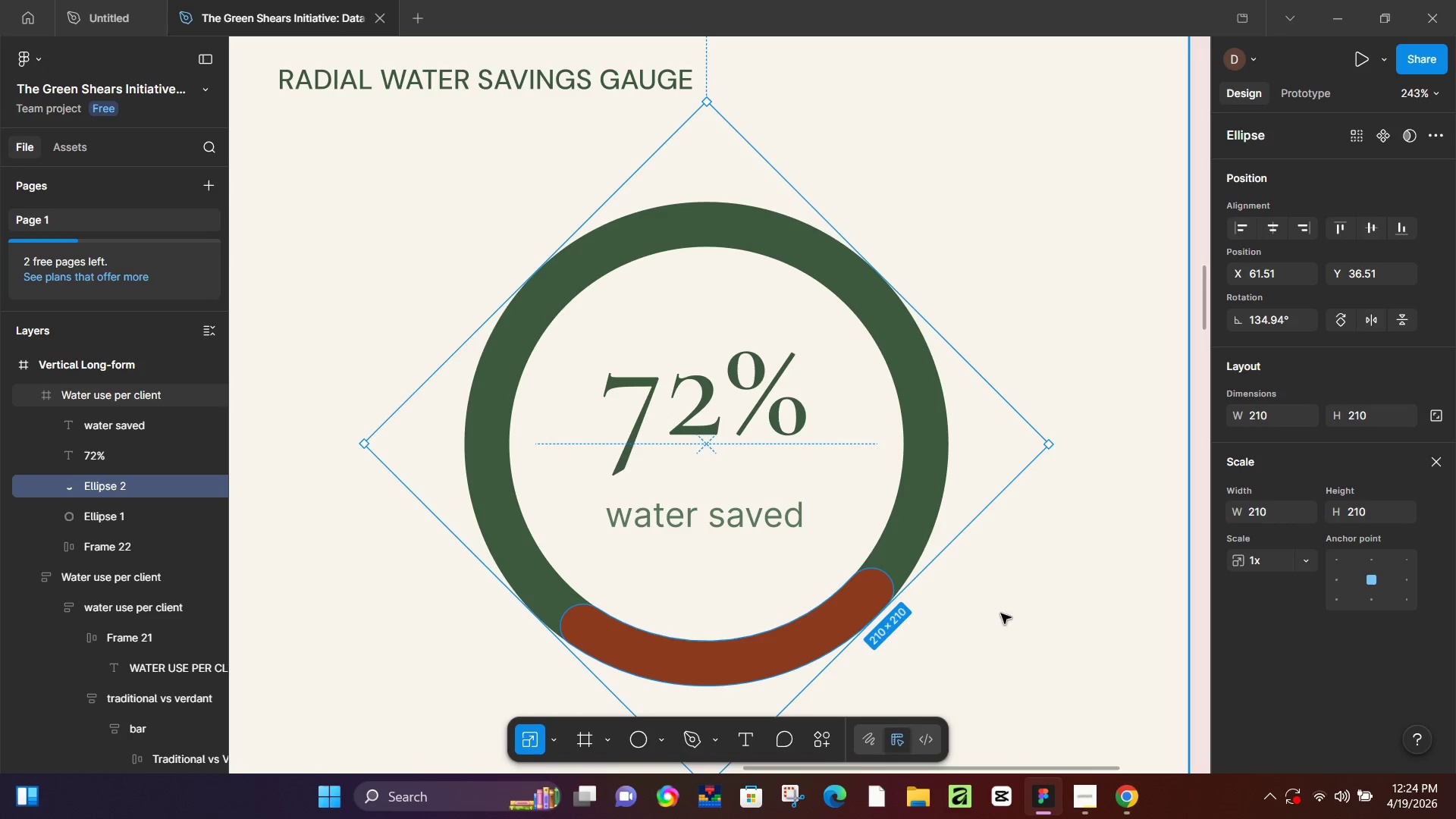 
left_click([1001, 613])
 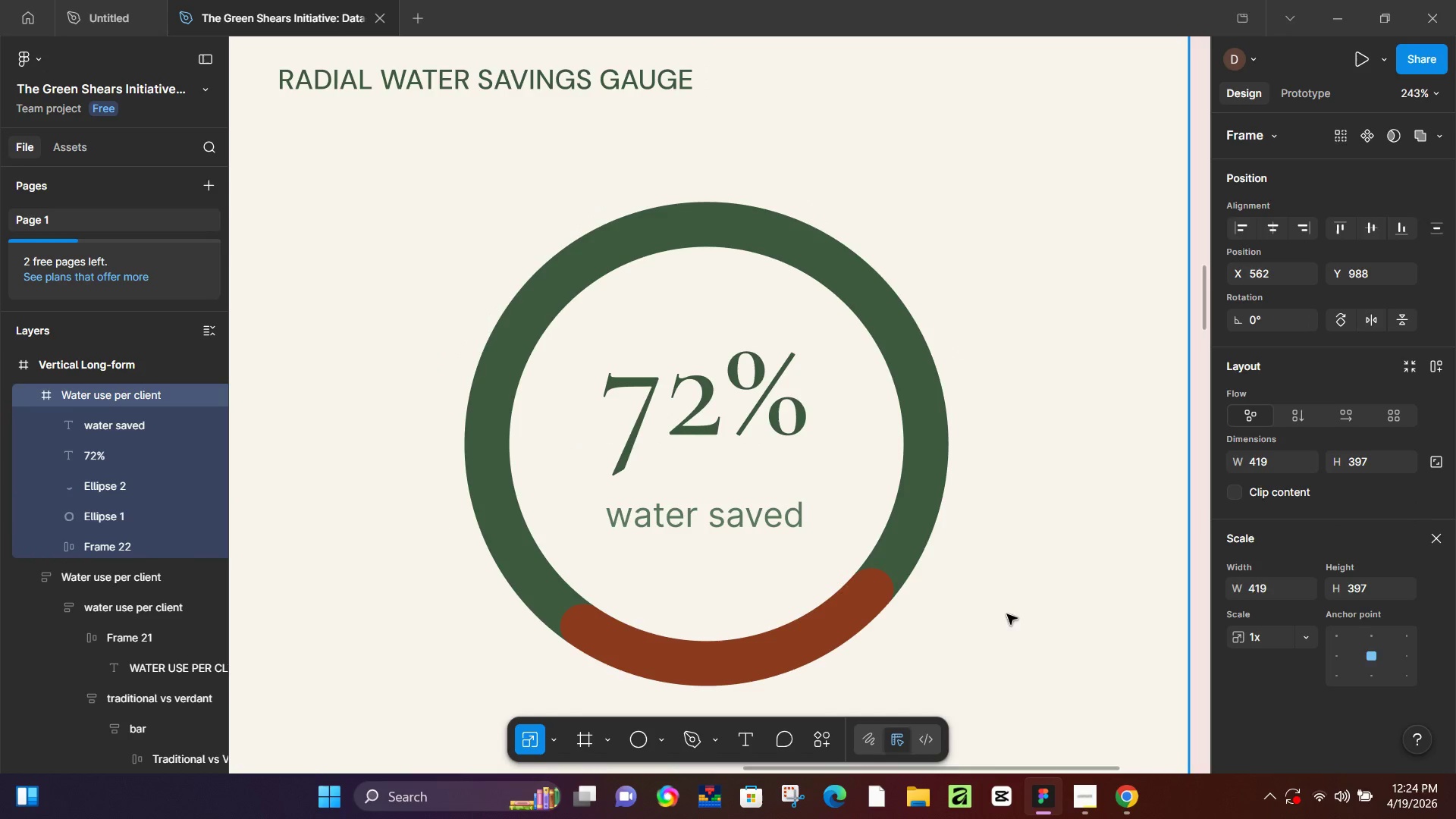 
hold_key(key=ControlLeft, duration=1.52)
scroll: coordinate [1010, 611], scroll_direction: down, amount: 5.0
 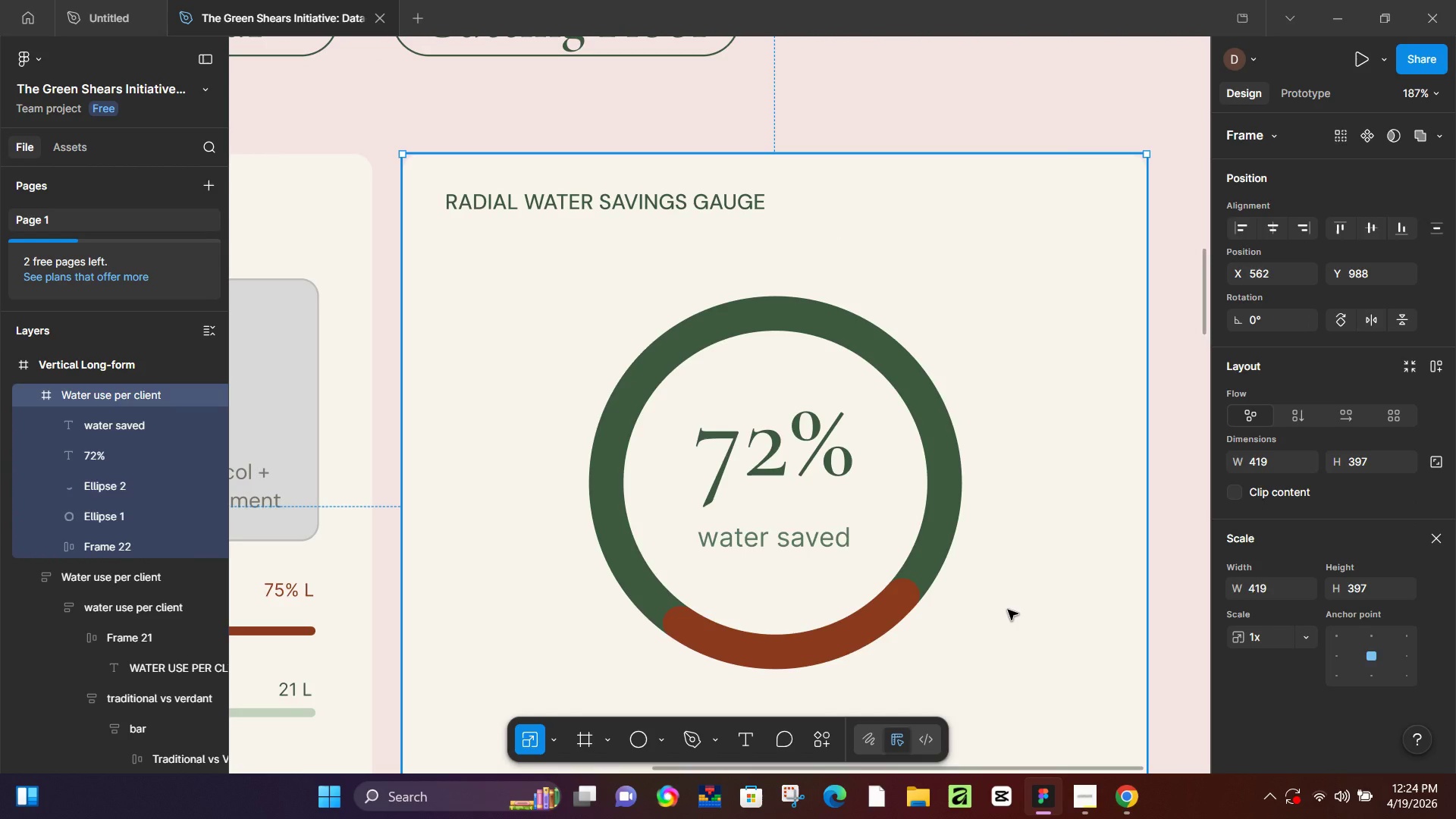 
hold_key(key=ControlLeft, duration=0.33)
 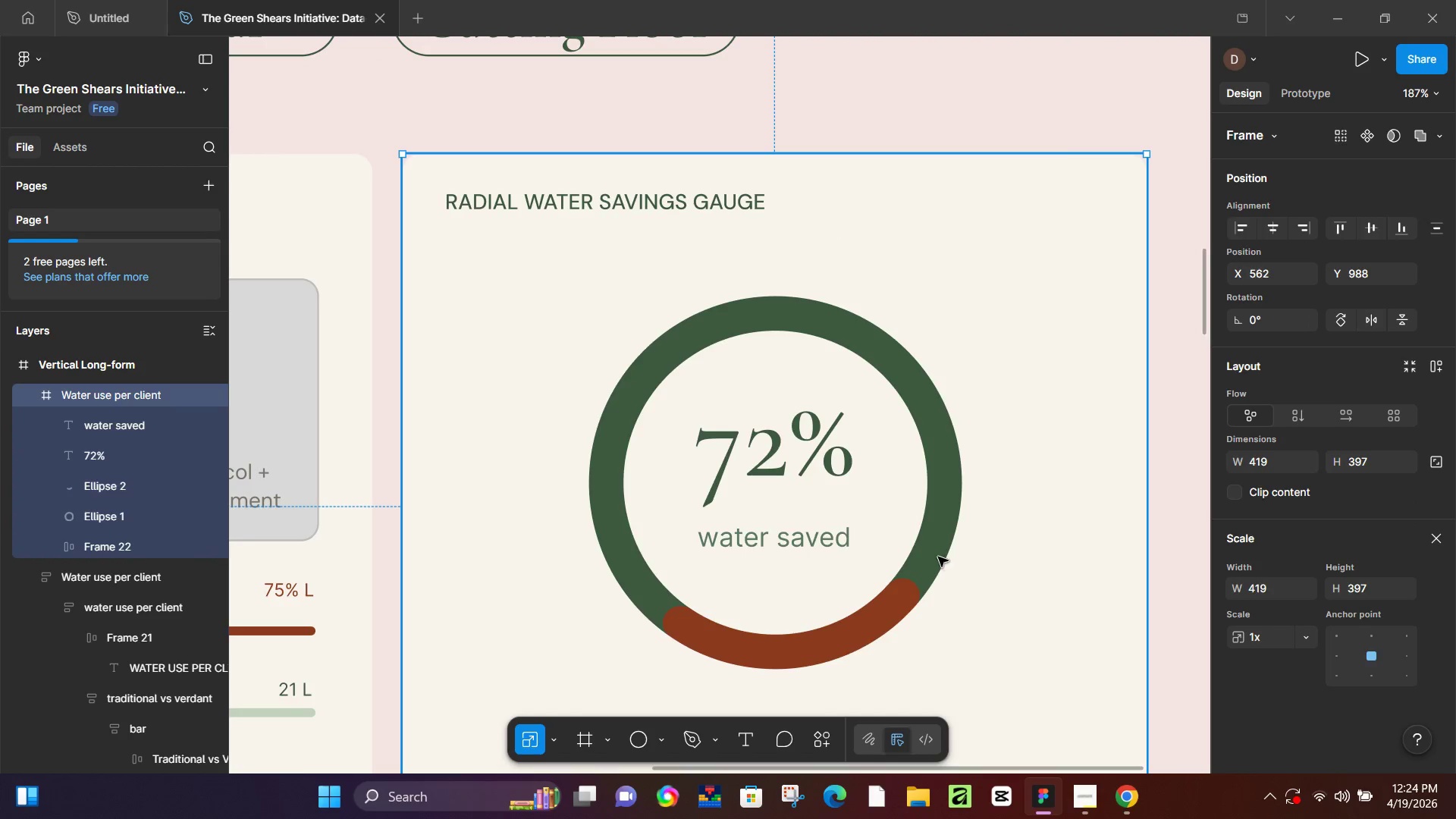 
left_click([938, 557])
 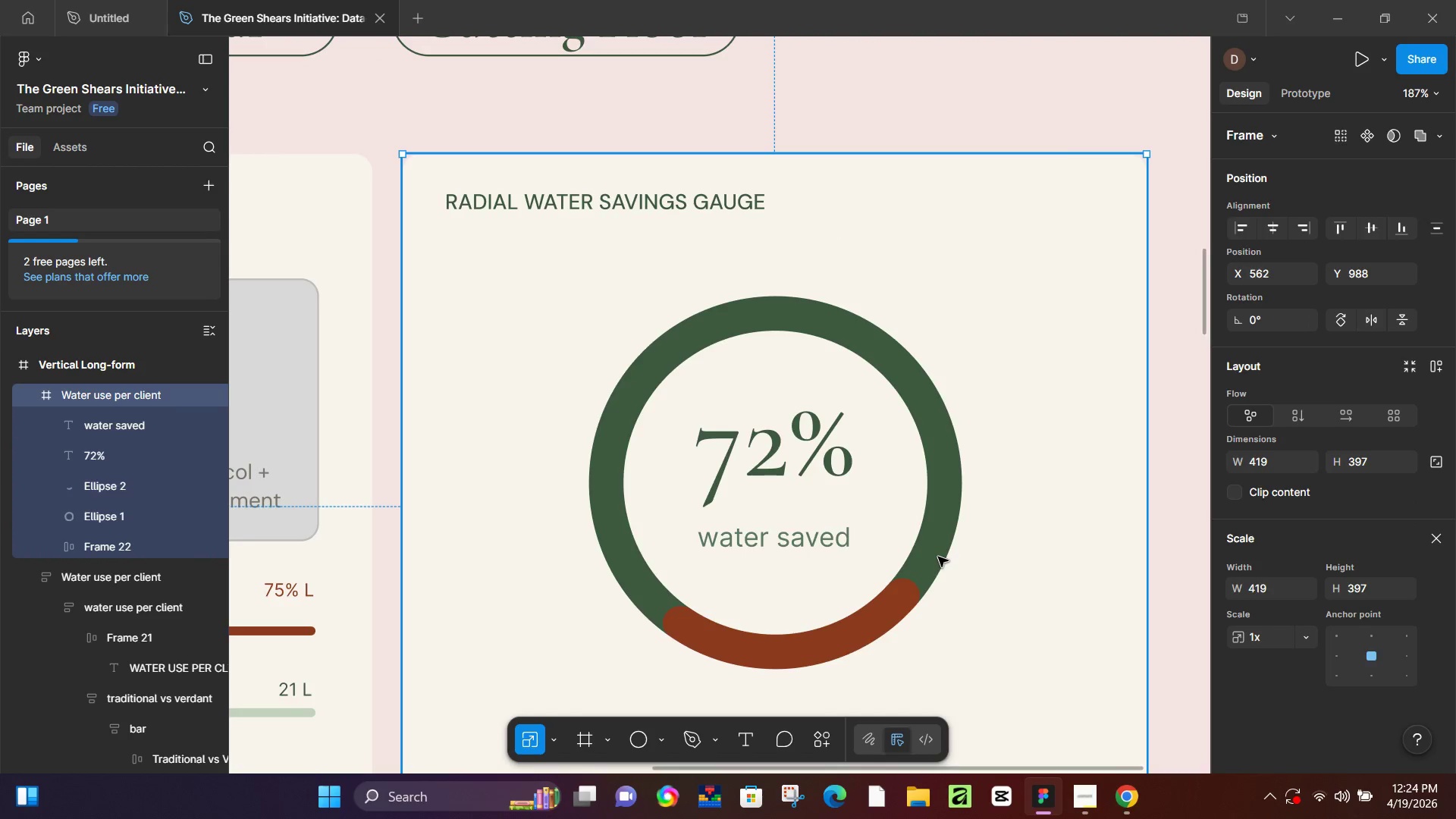 
double_click([938, 557])
 